 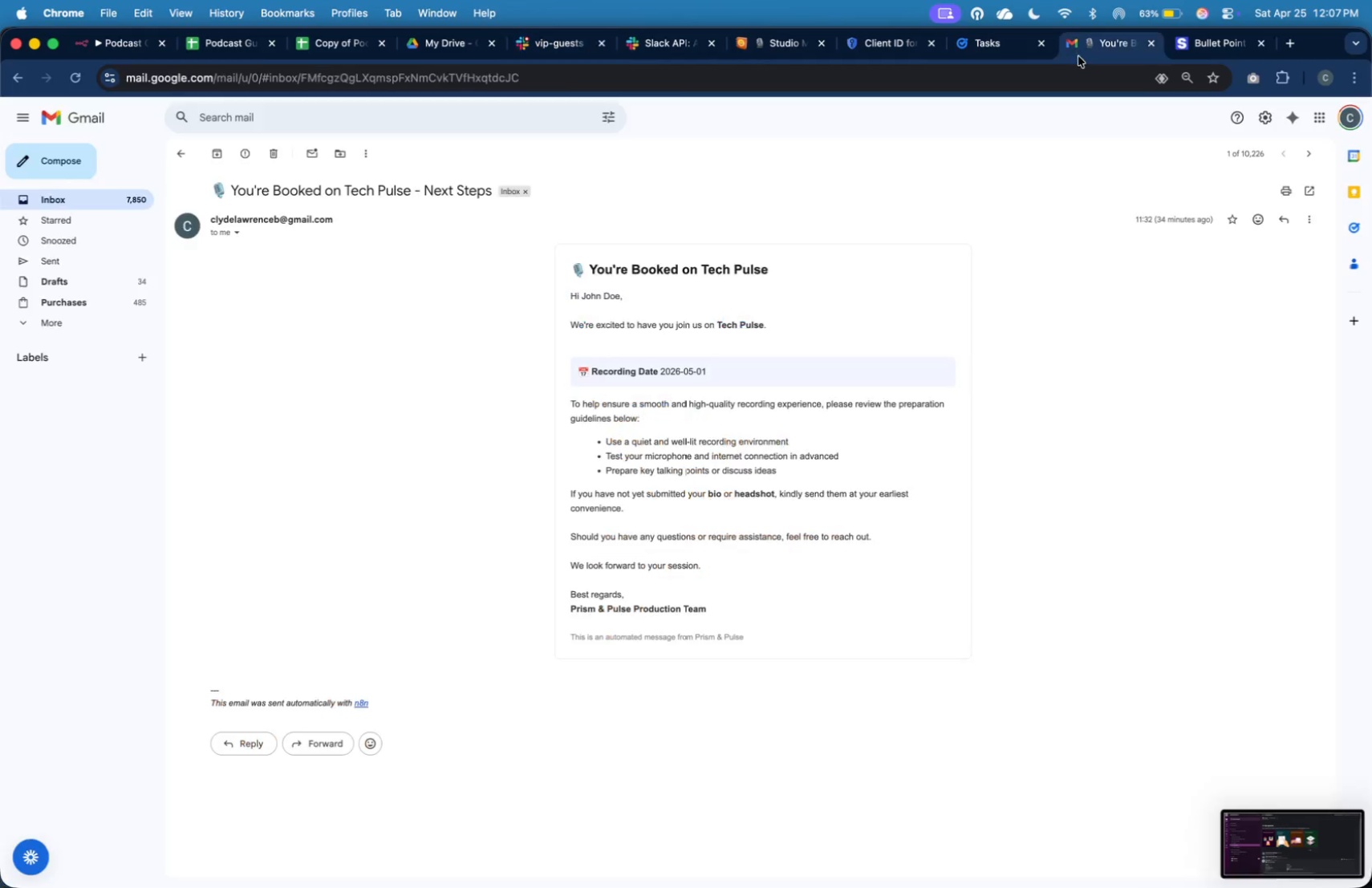 
left_click([104, 189])
 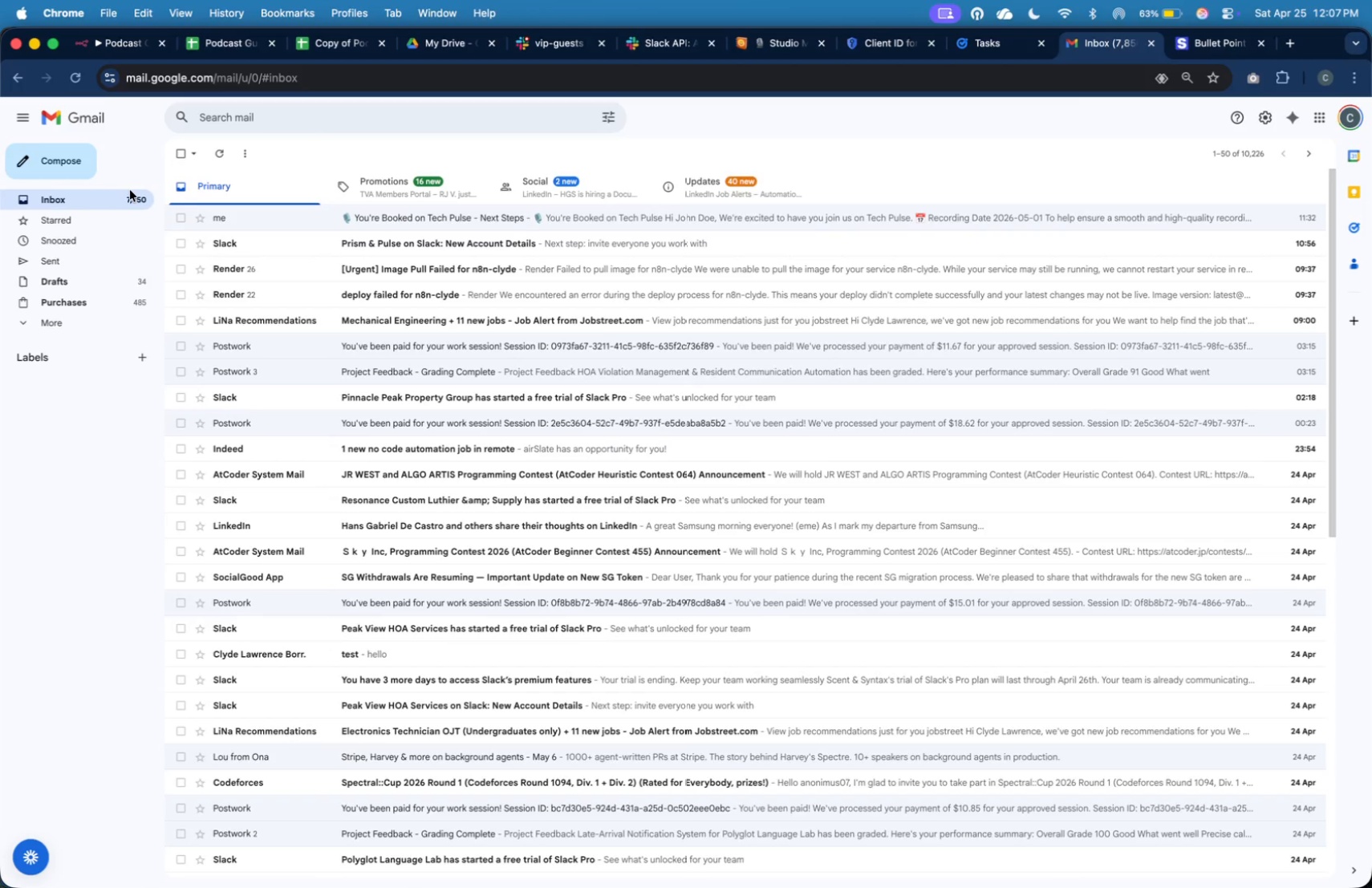 
left_click([130, 190])
 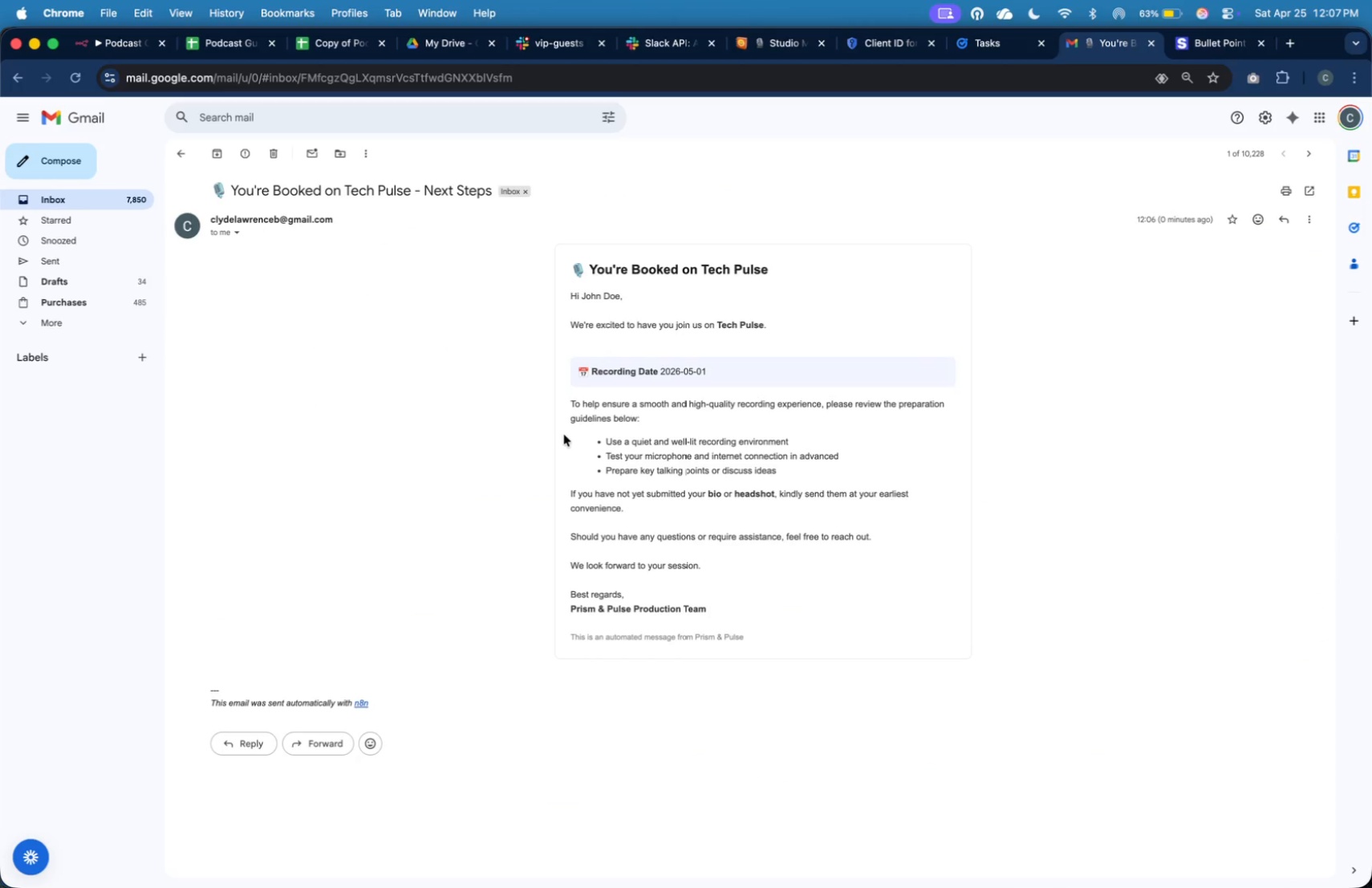 
wait(9.2)
 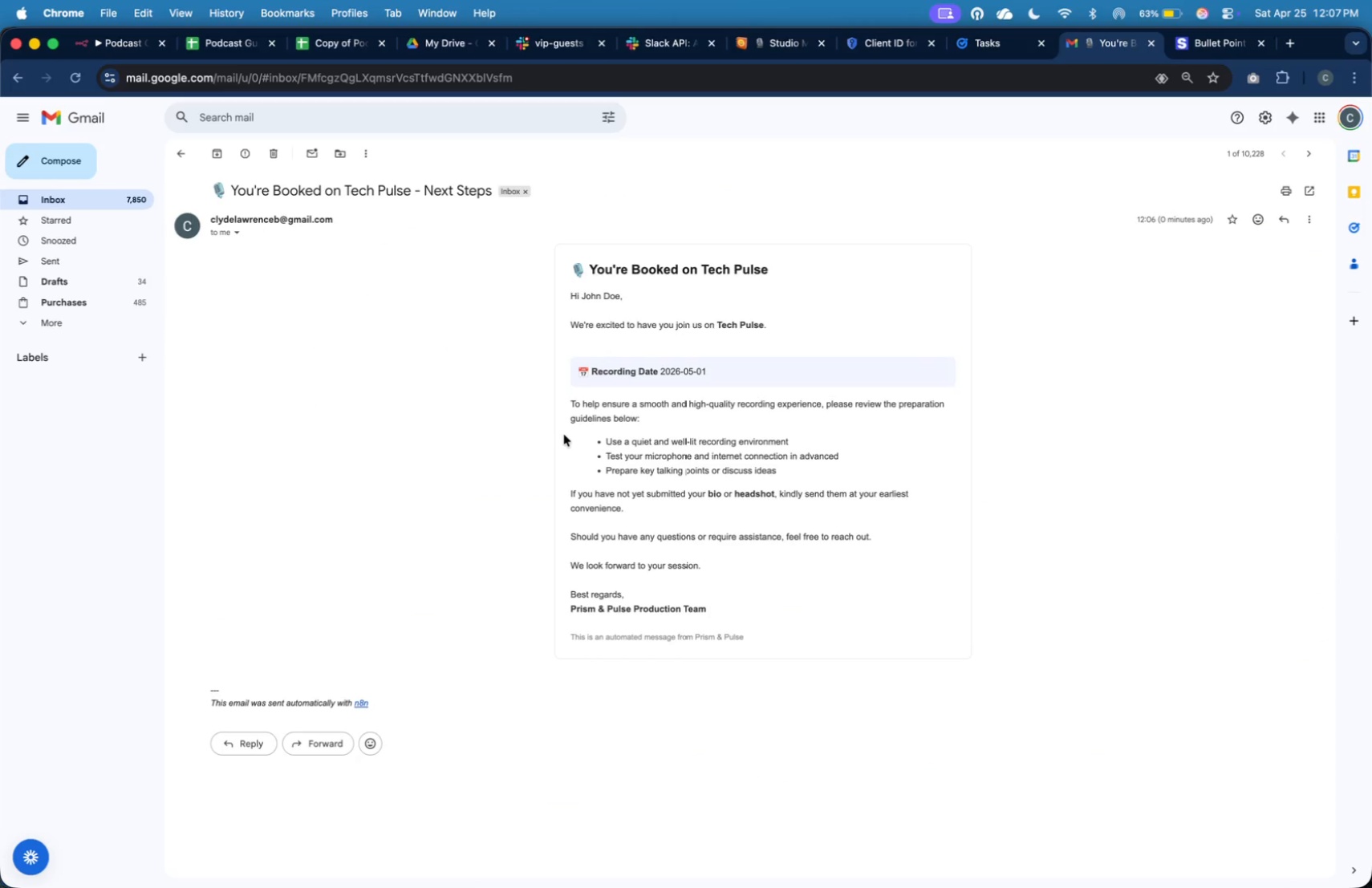 
key(Meta+Shift+4)
 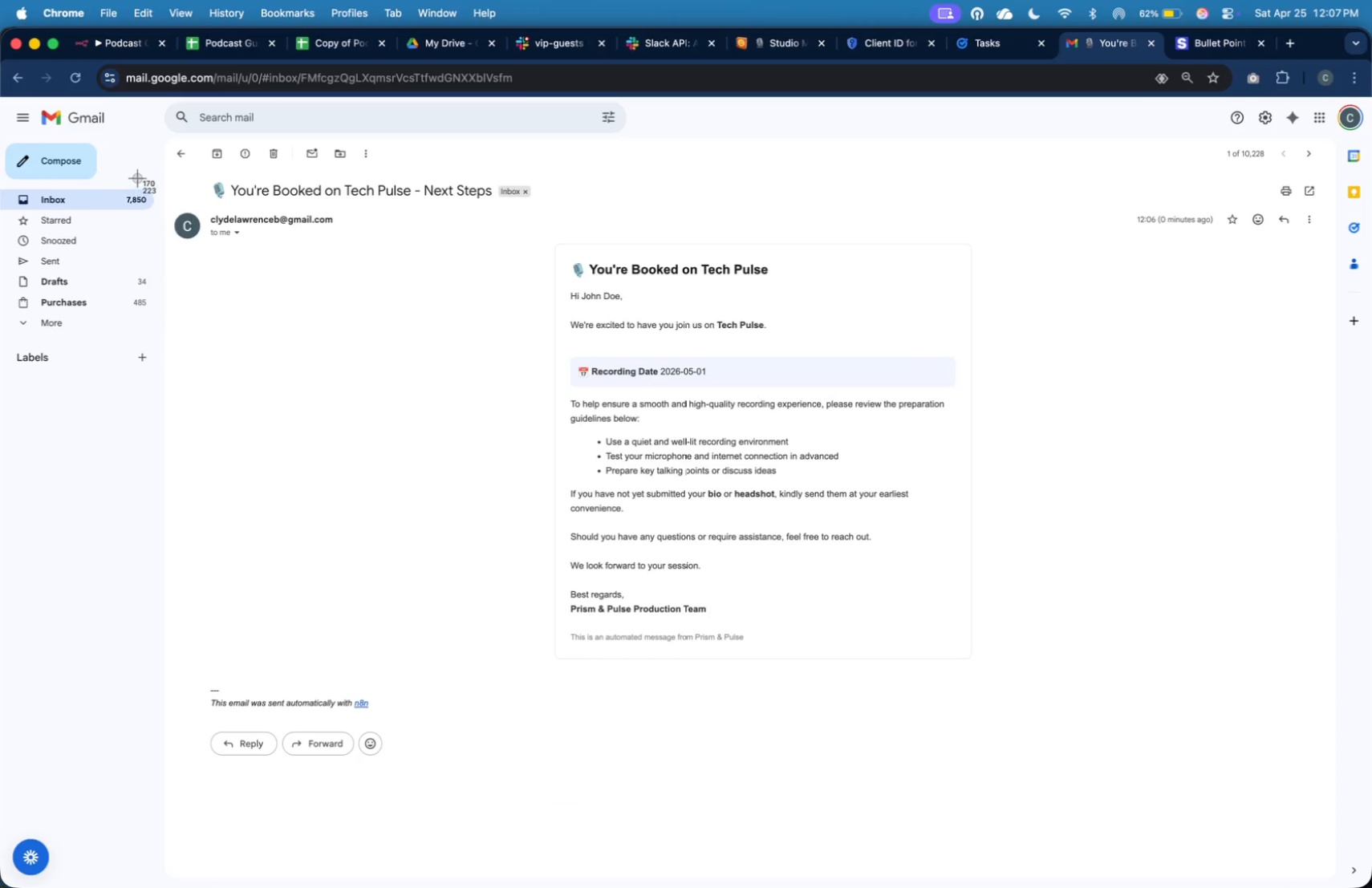 
left_click_drag(start_coordinate=[170, 172], to_coordinate=[1328, 764])
 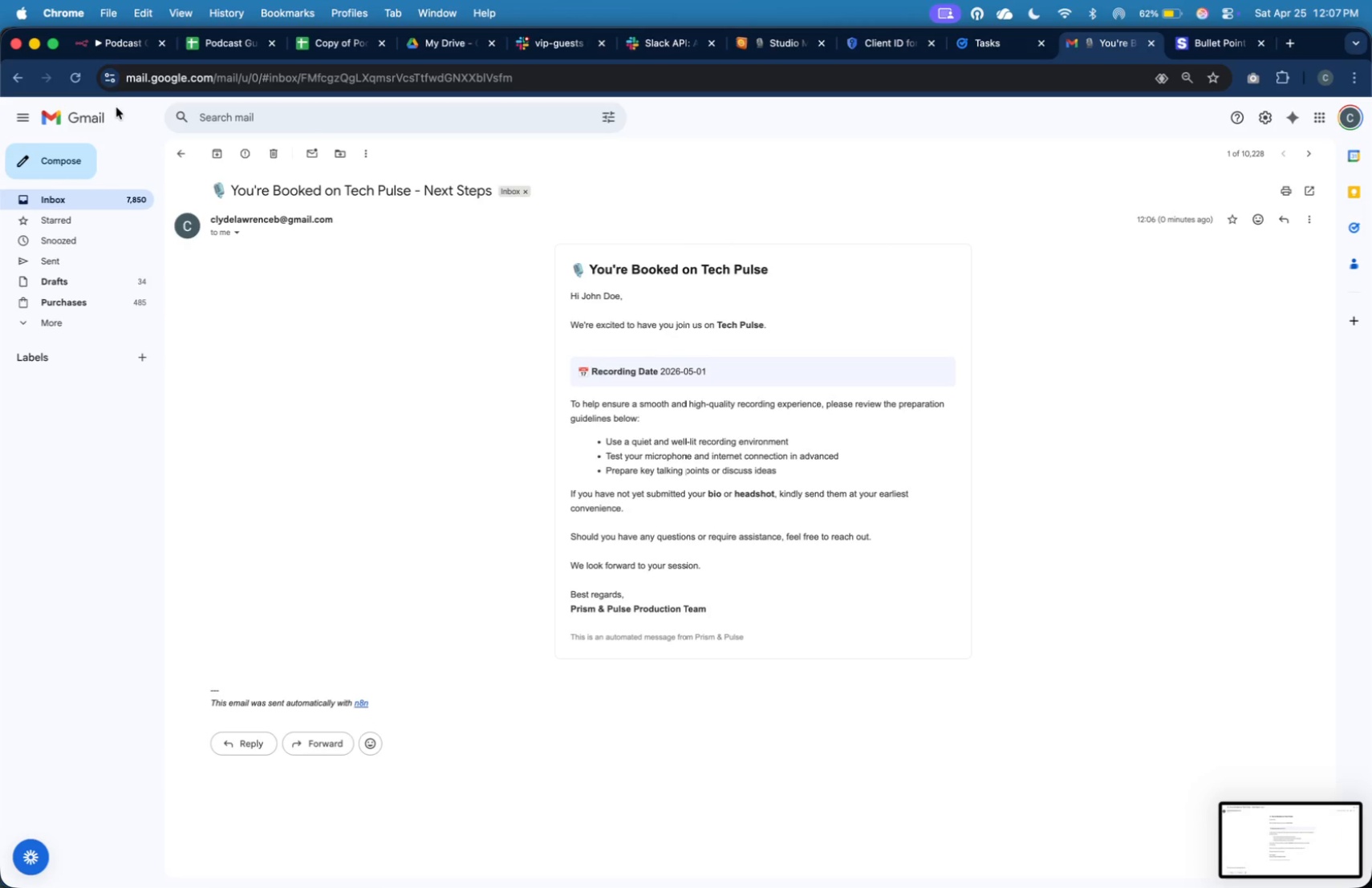 
left_click([119, 46])
 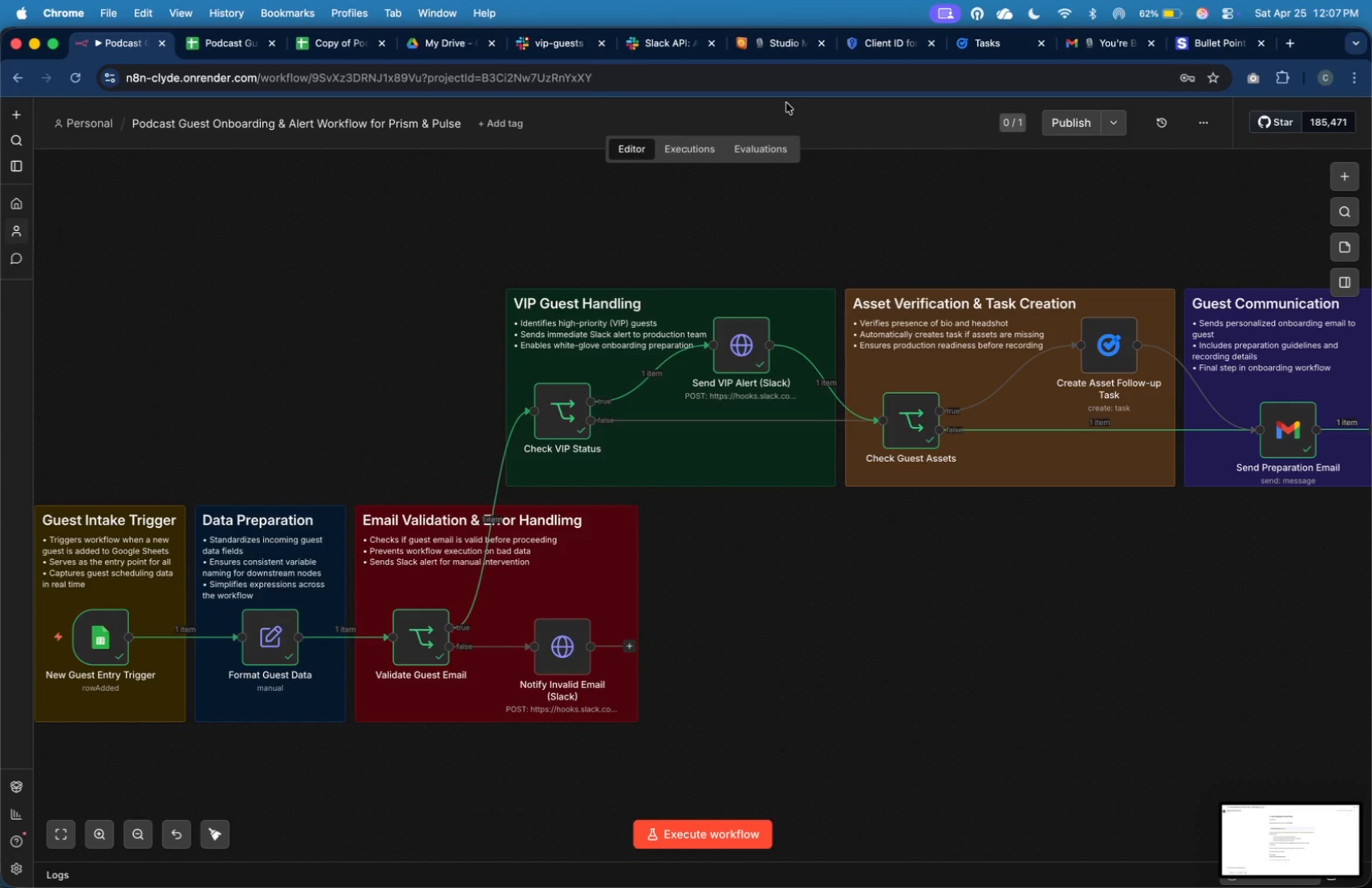 
key(Meta+Tab)
 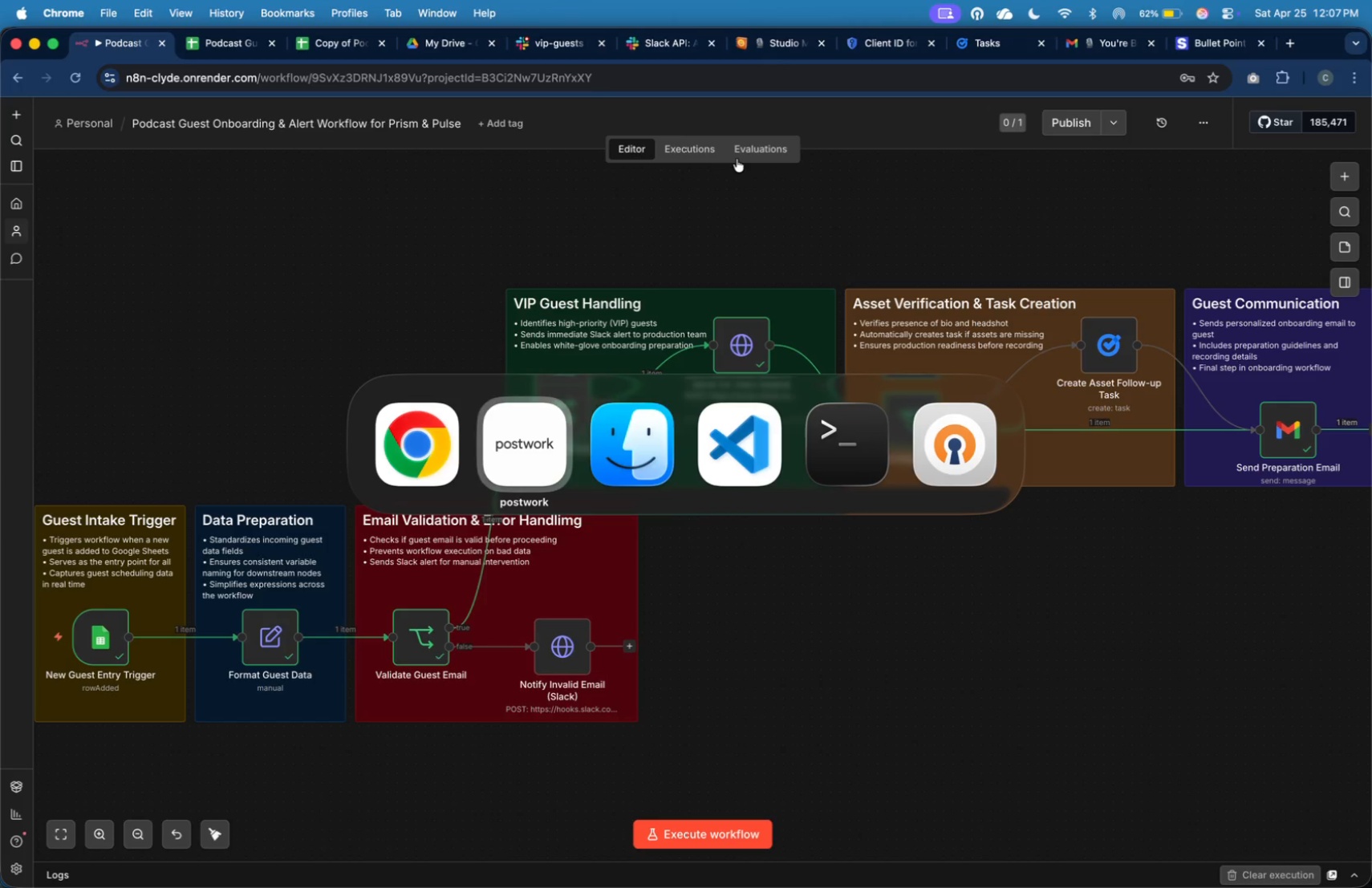 
key(Meta+Tab)
 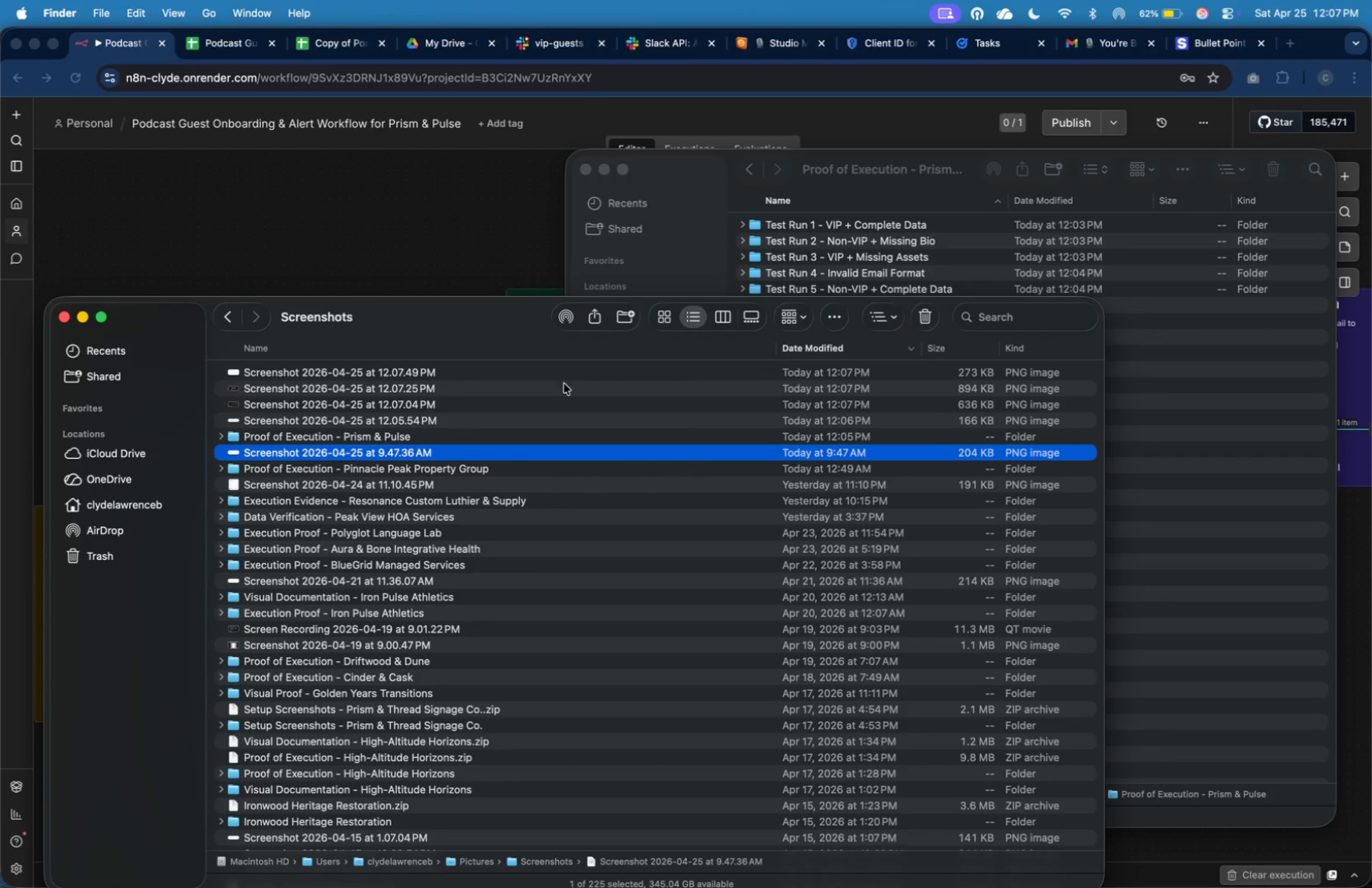 
left_click([570, 402])
 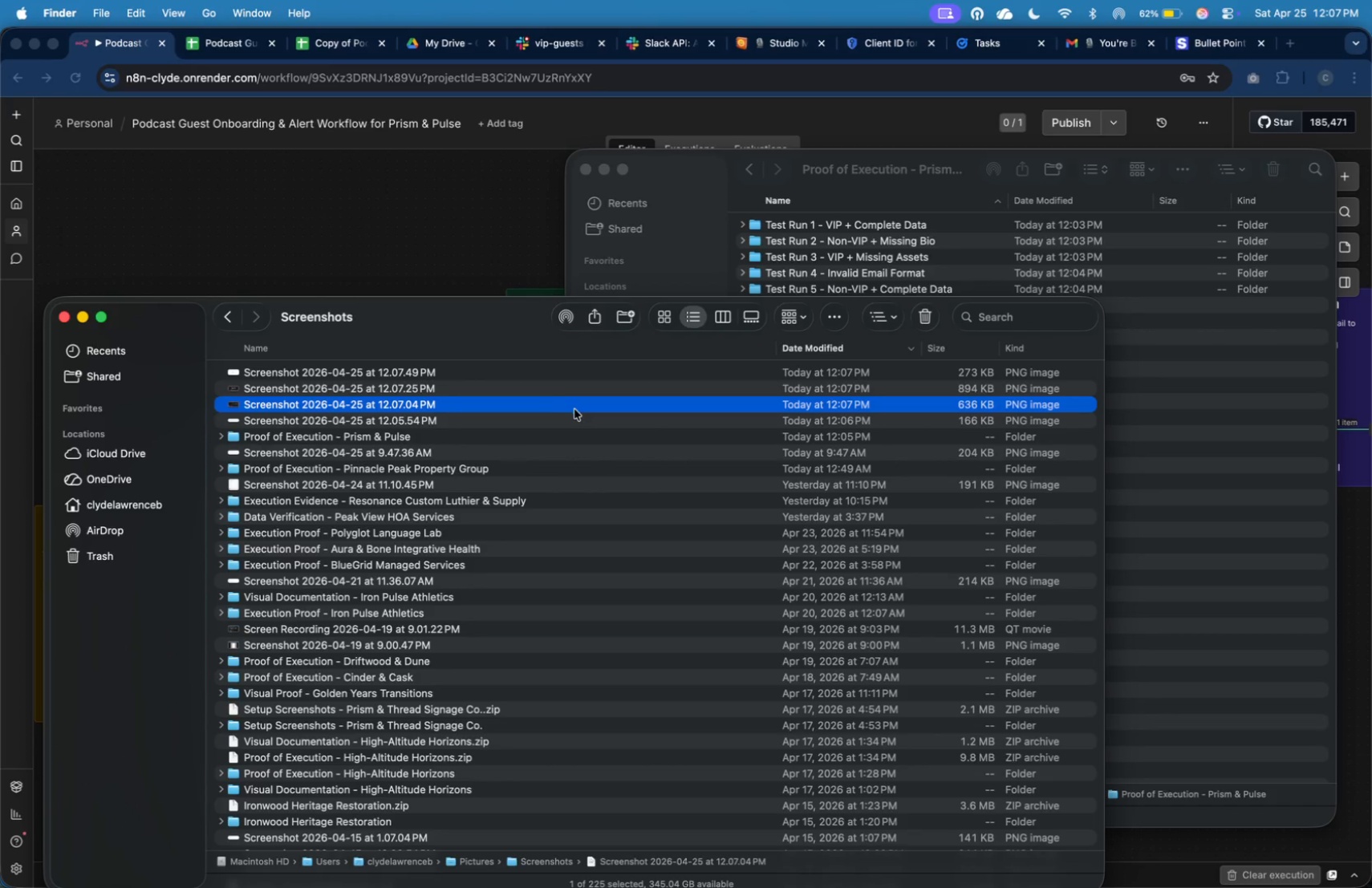 
left_click([575, 410])
 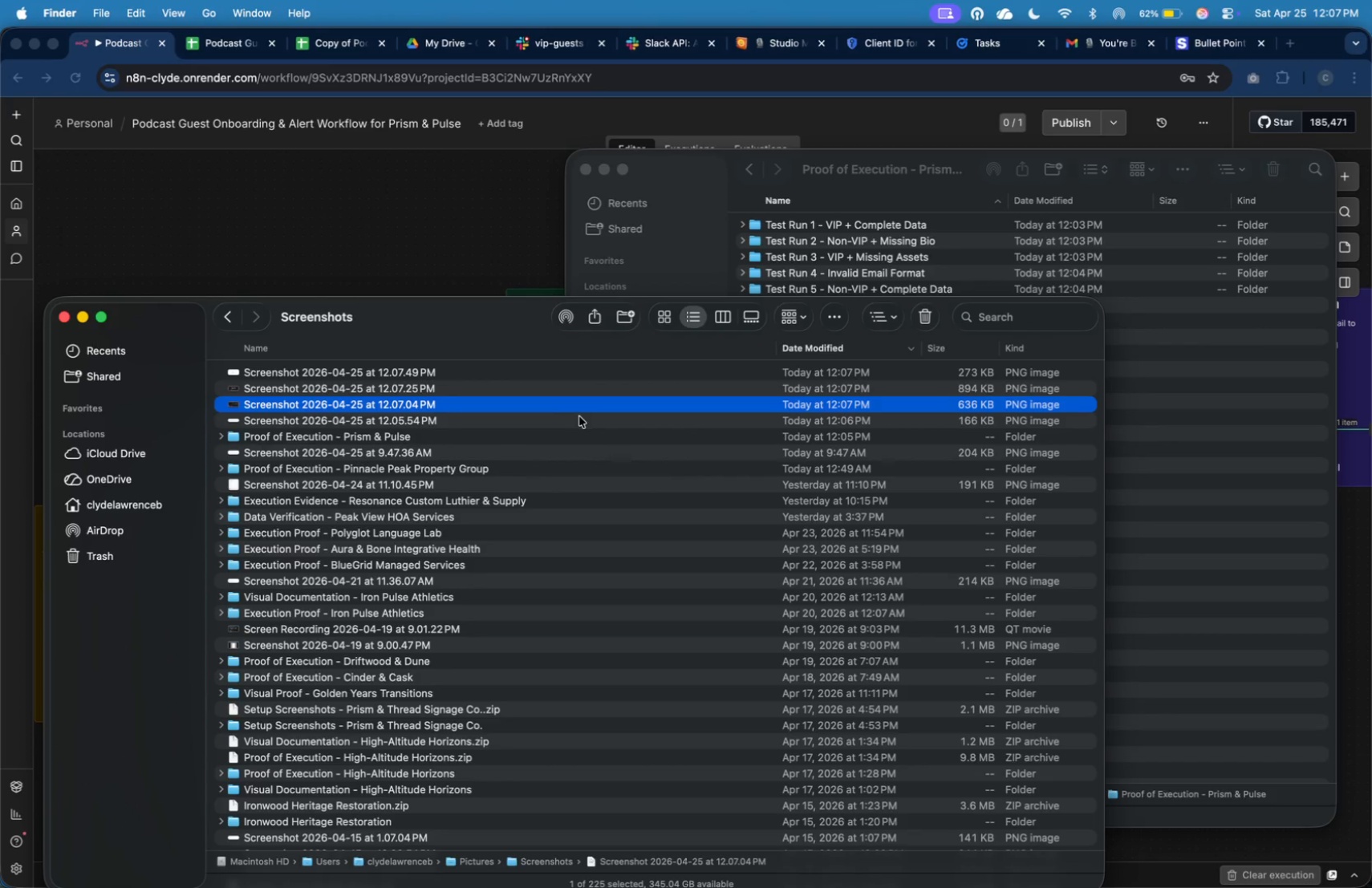 
left_click([580, 417])
 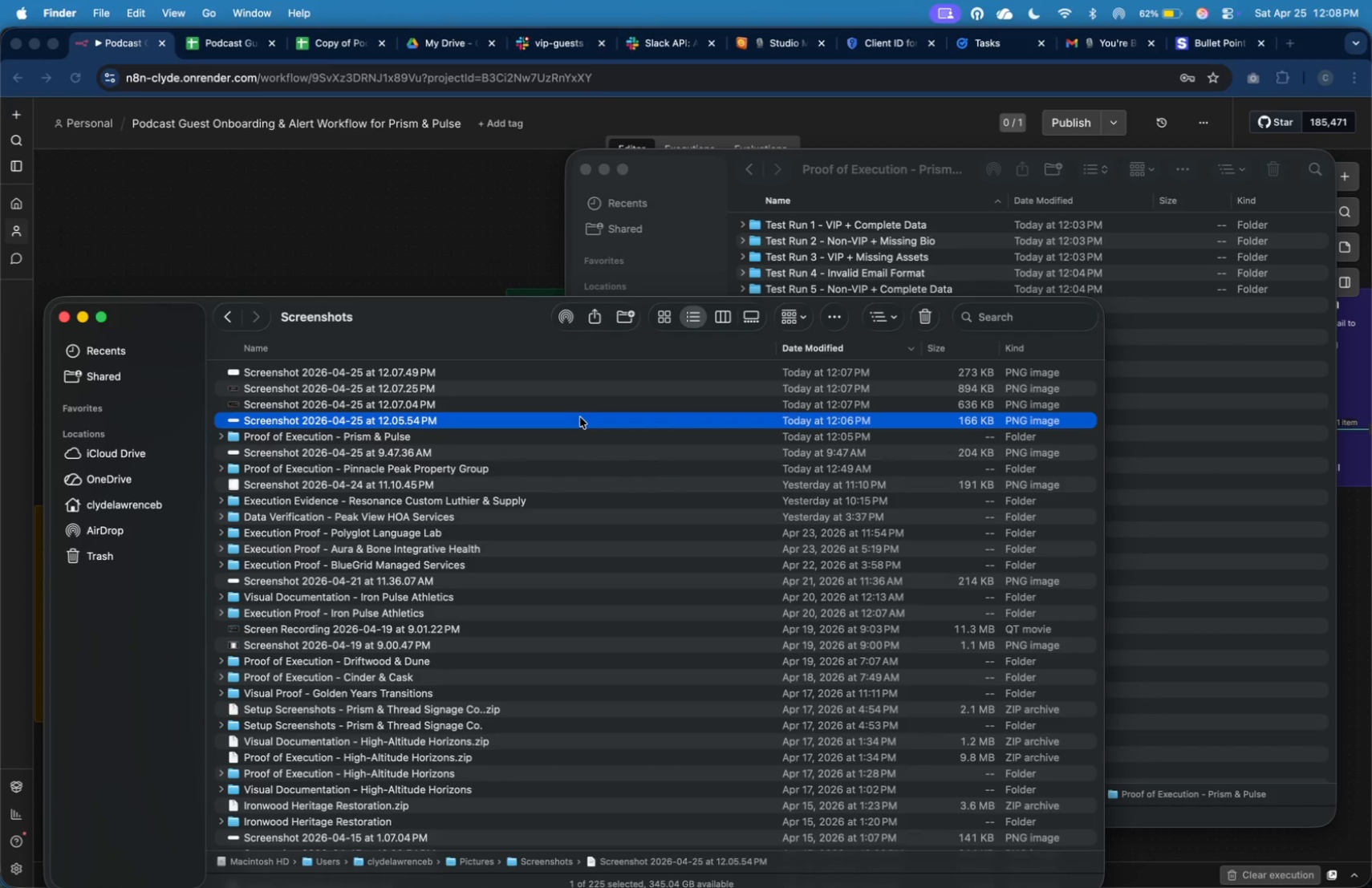 
right_click([580, 417])
 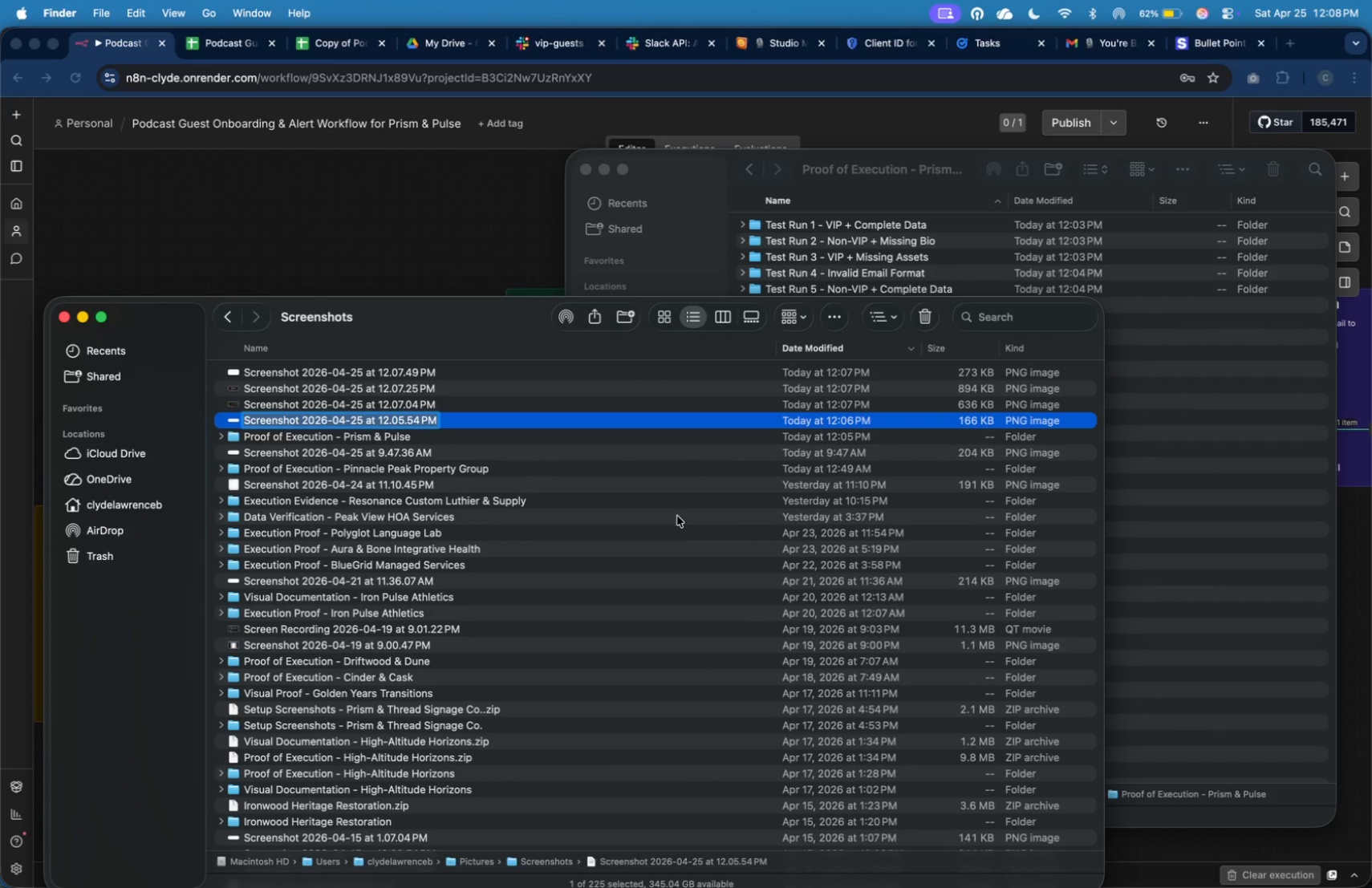 
type([1] Google Sheets Input)
 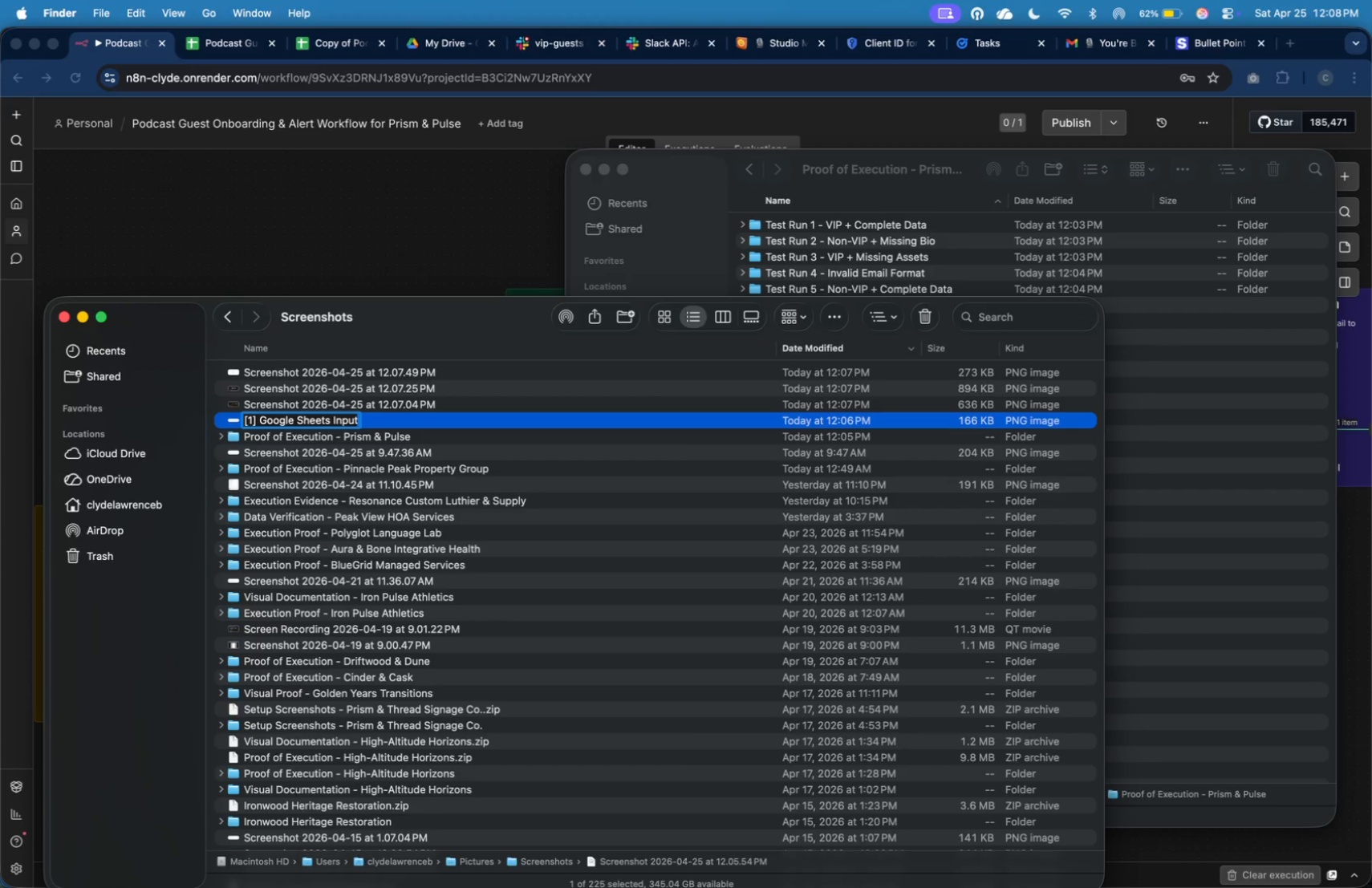 
key(Enter)
 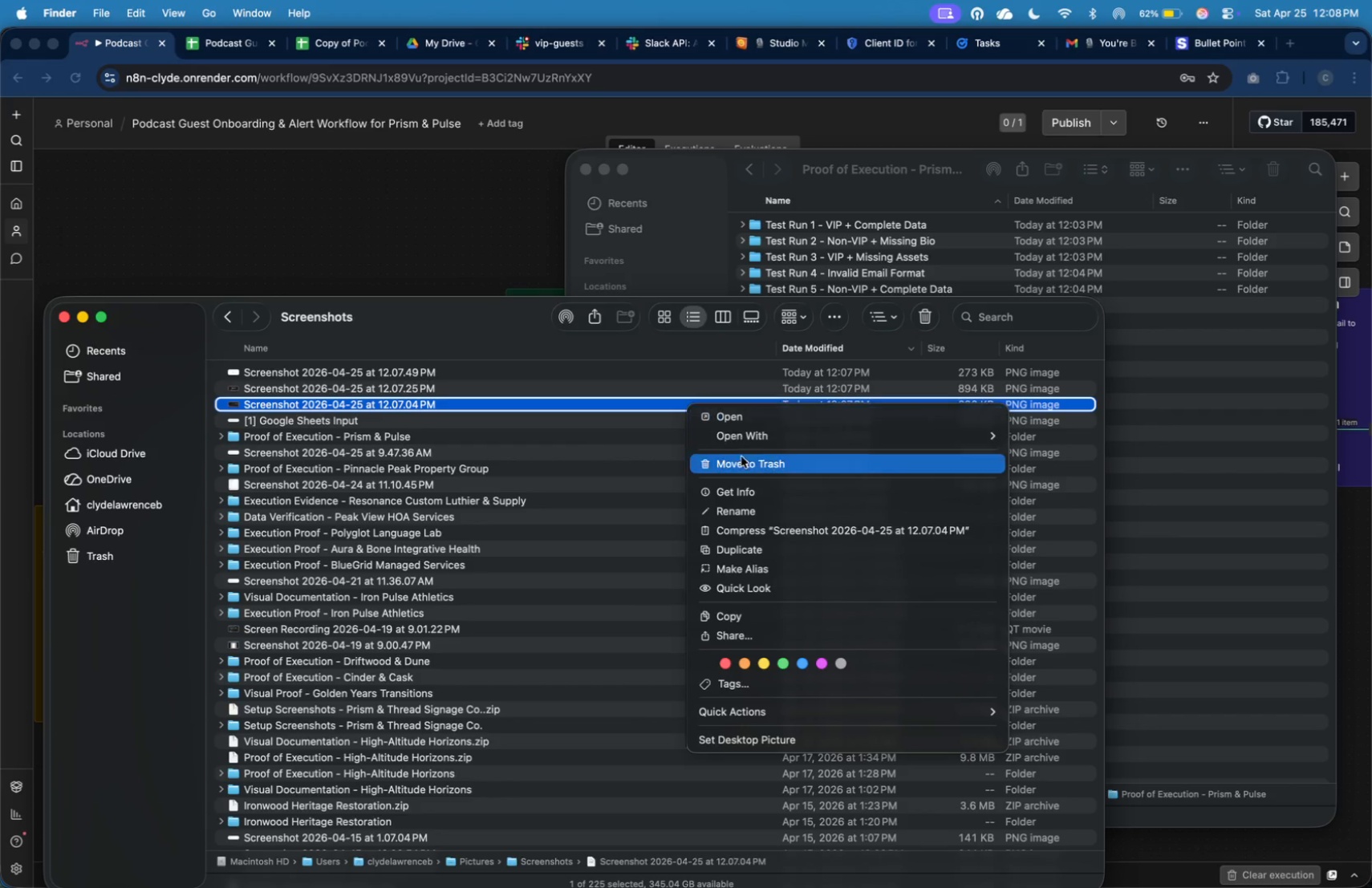 
left_click([780, 505])
 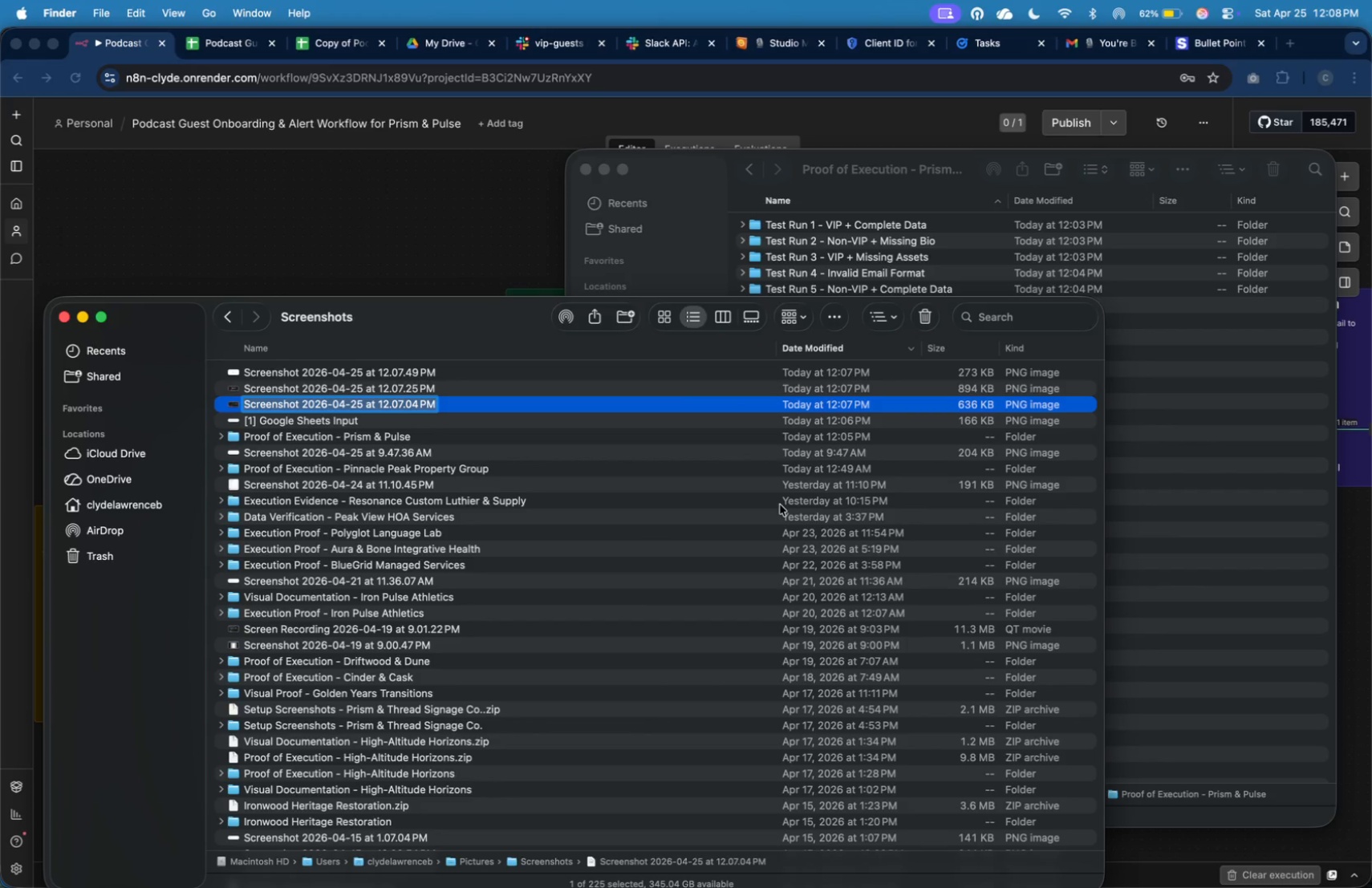 
wait(6.05)
 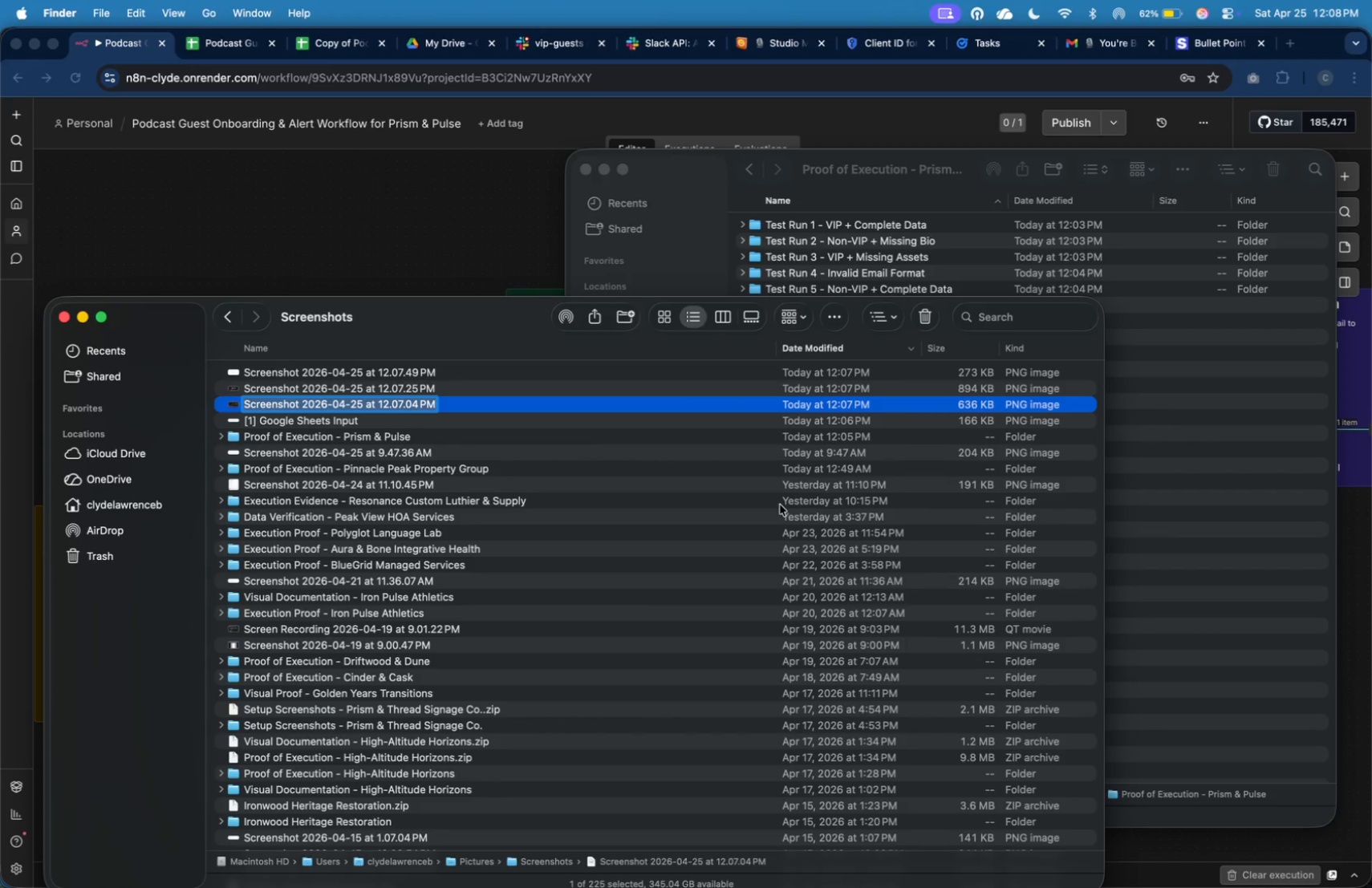 
type([2] n8h )
key(Backspace)
key(Backspace)
type(n Execution Path)
 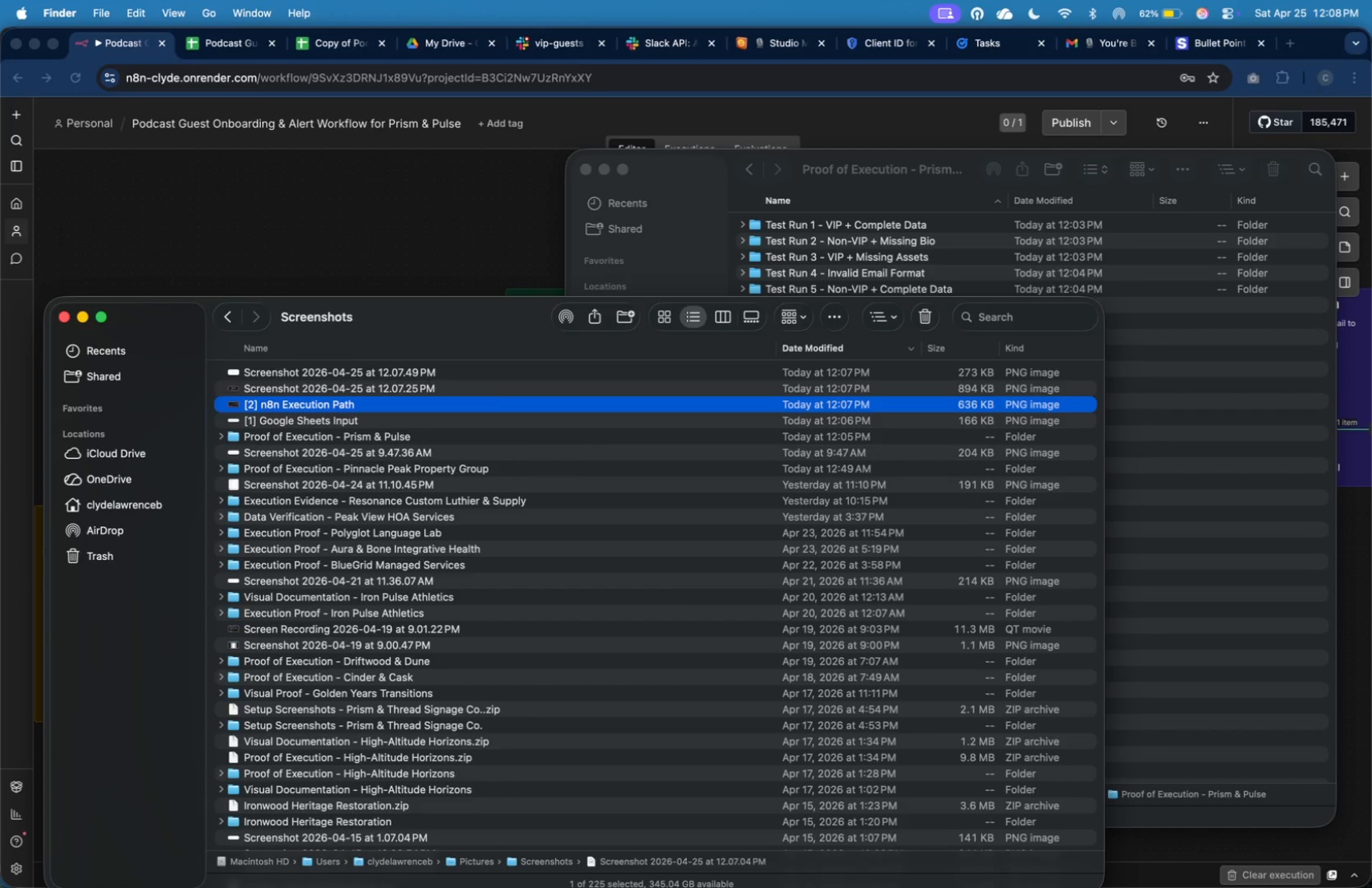 
 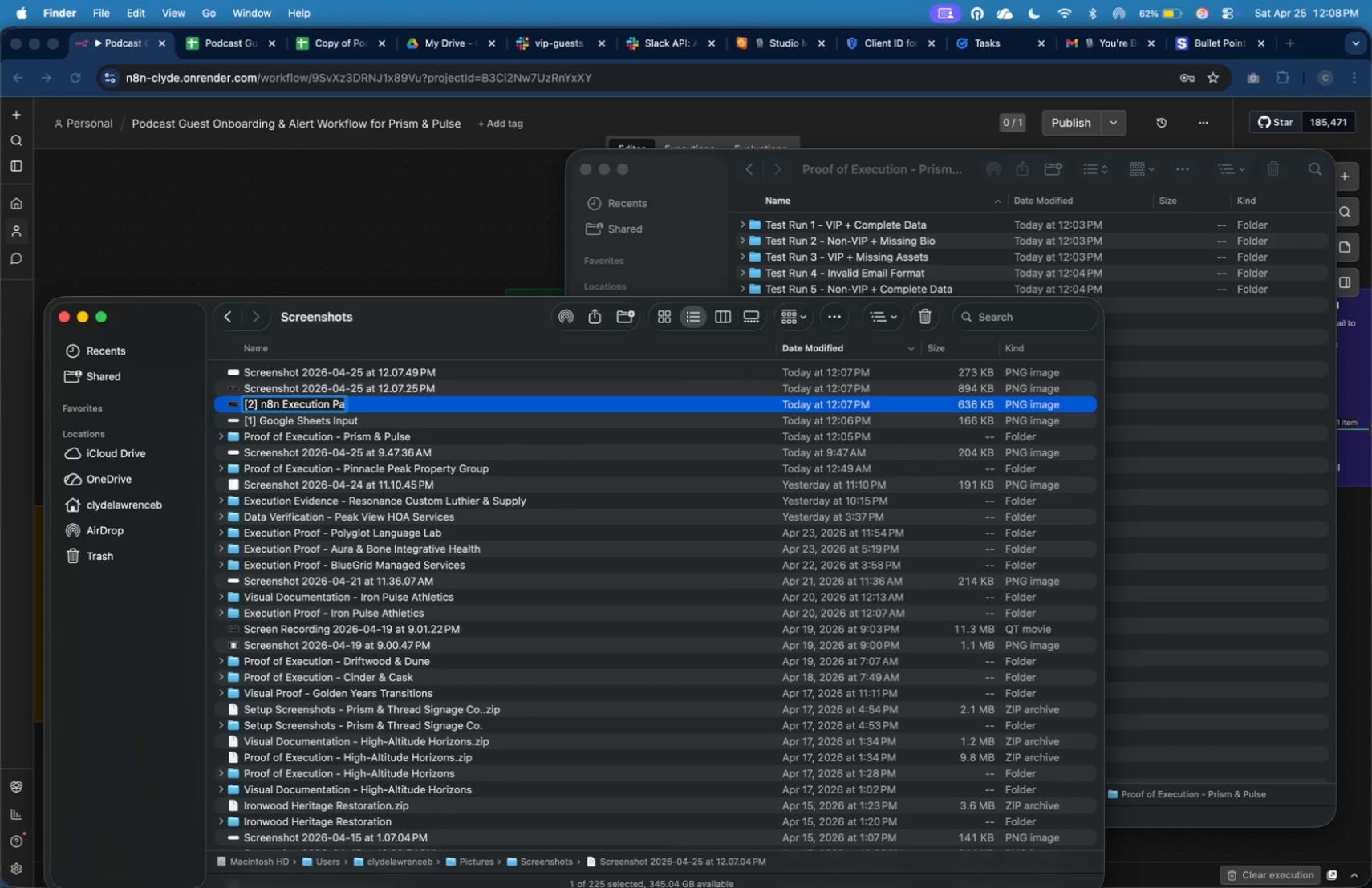 
key(Enter)
 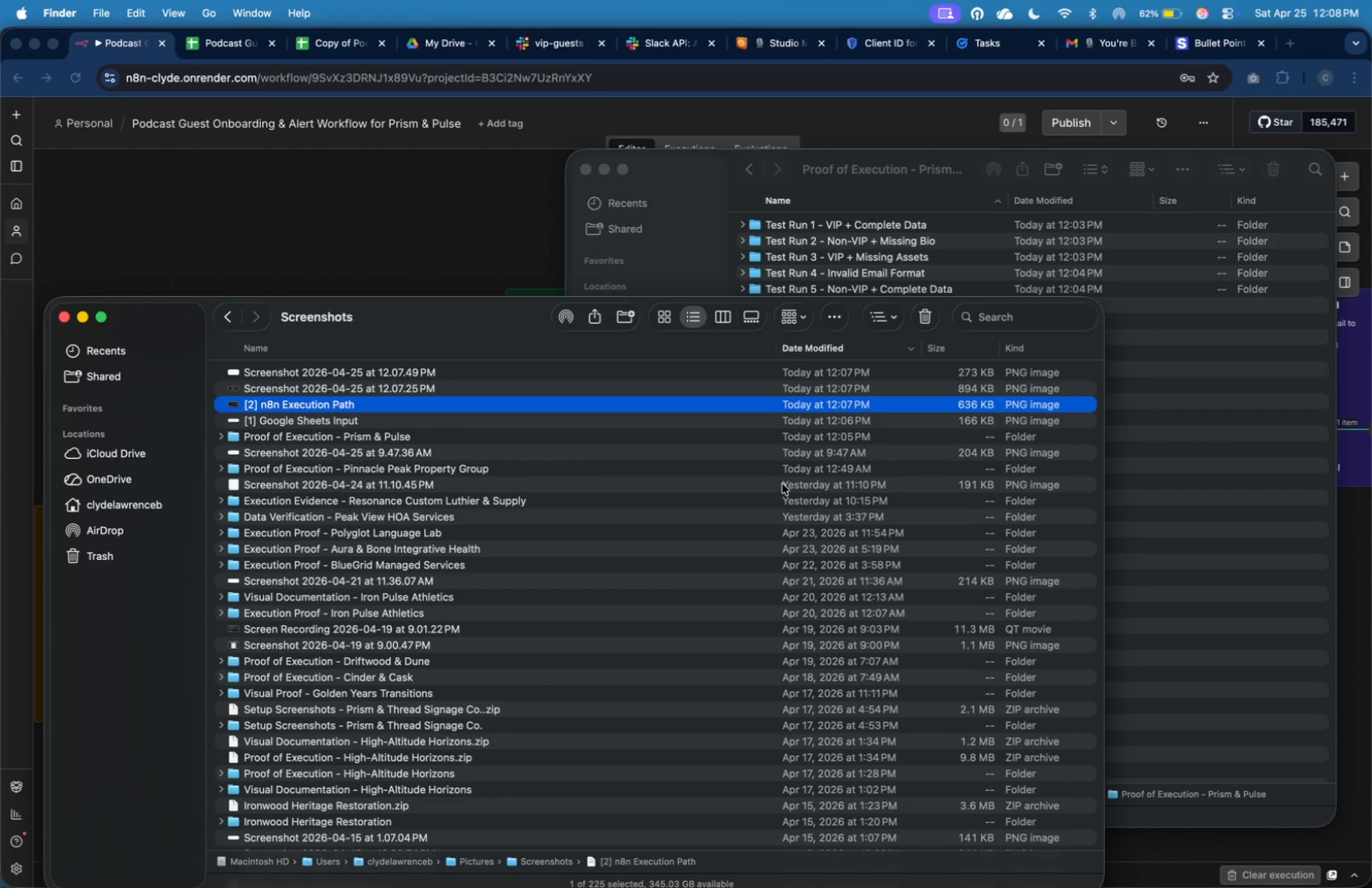 
left_click([749, 390])
 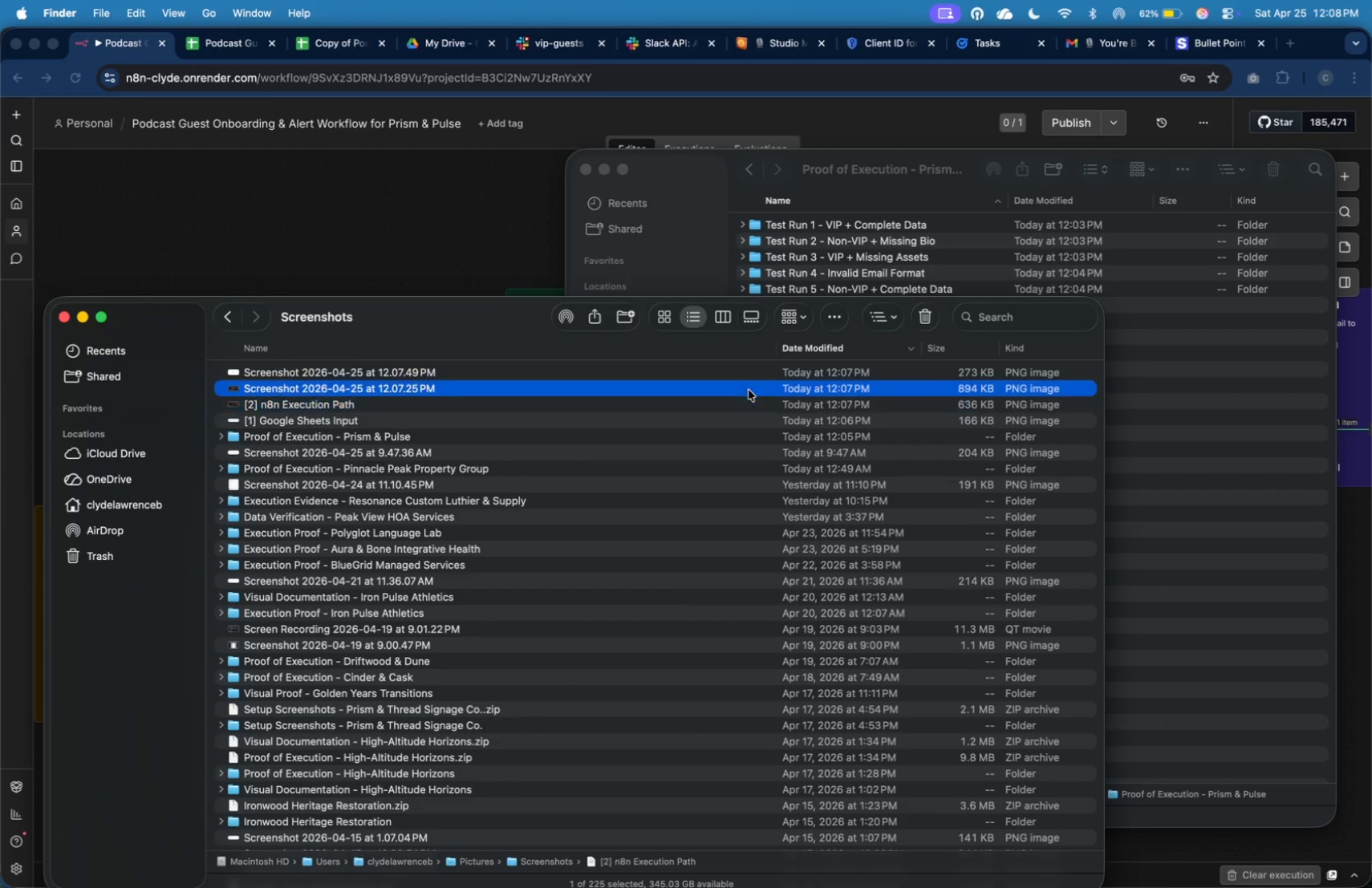 
right_click([749, 390])
 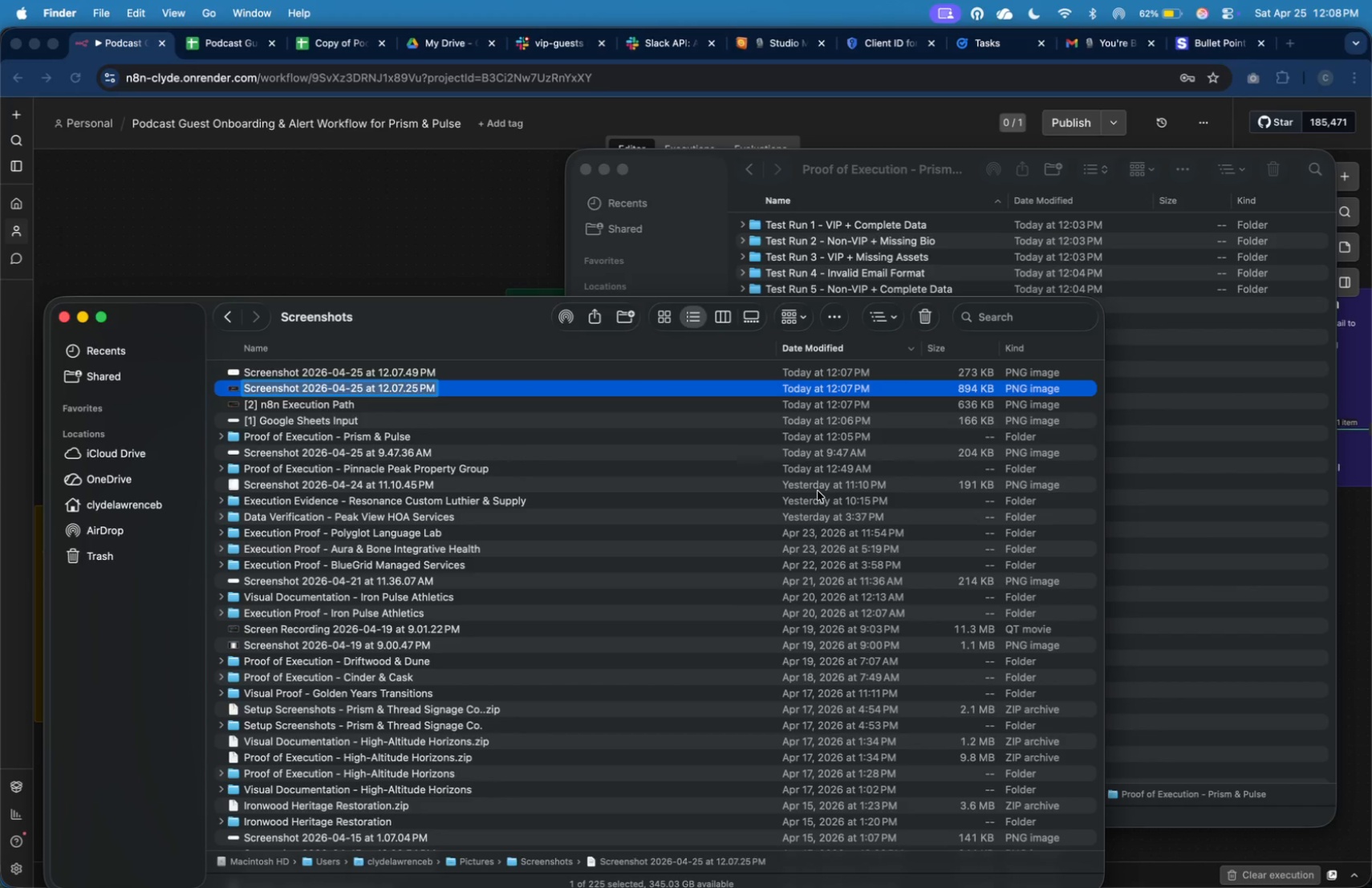 
key(BracketLeft)
 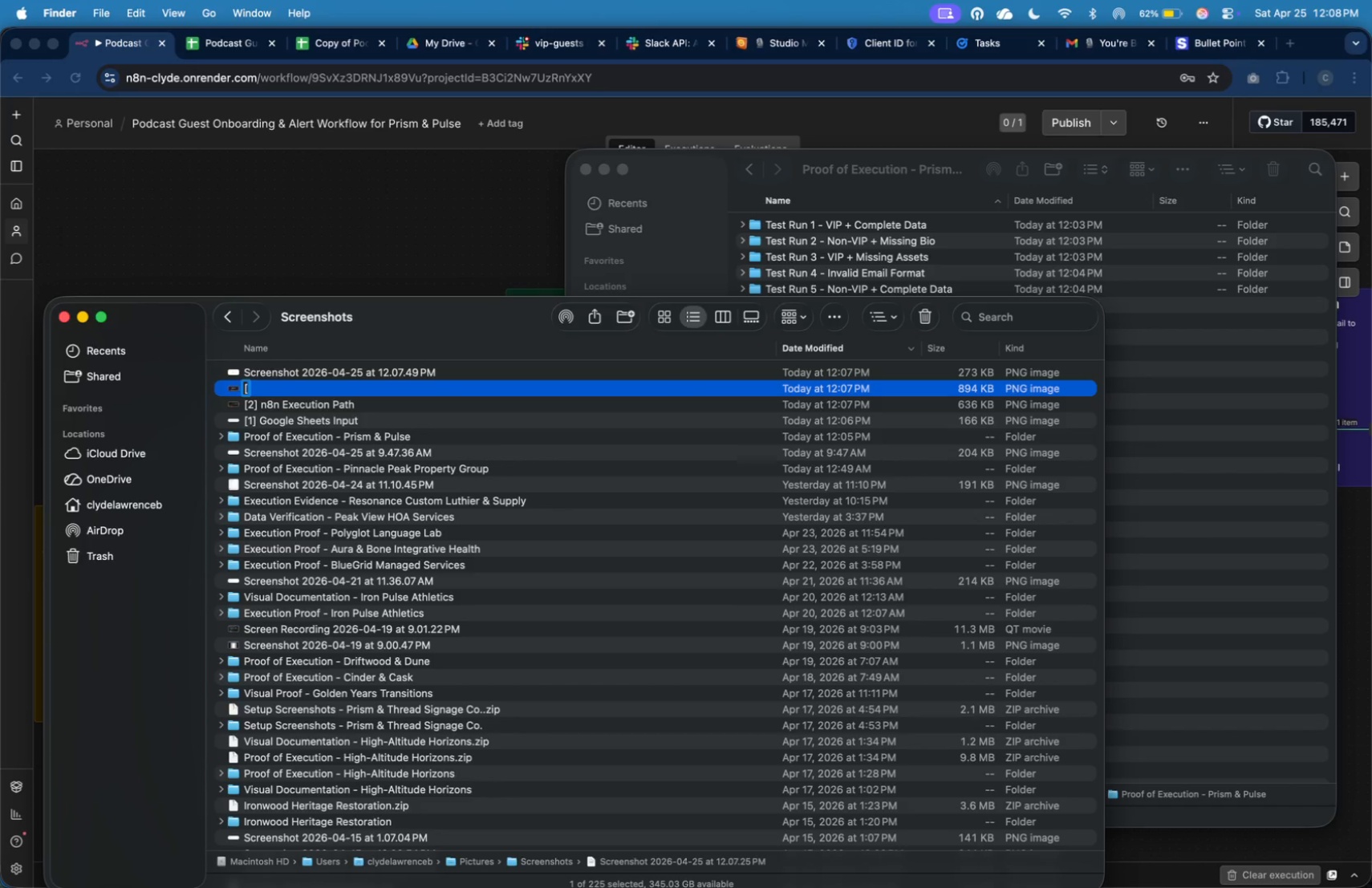 
key(3)
 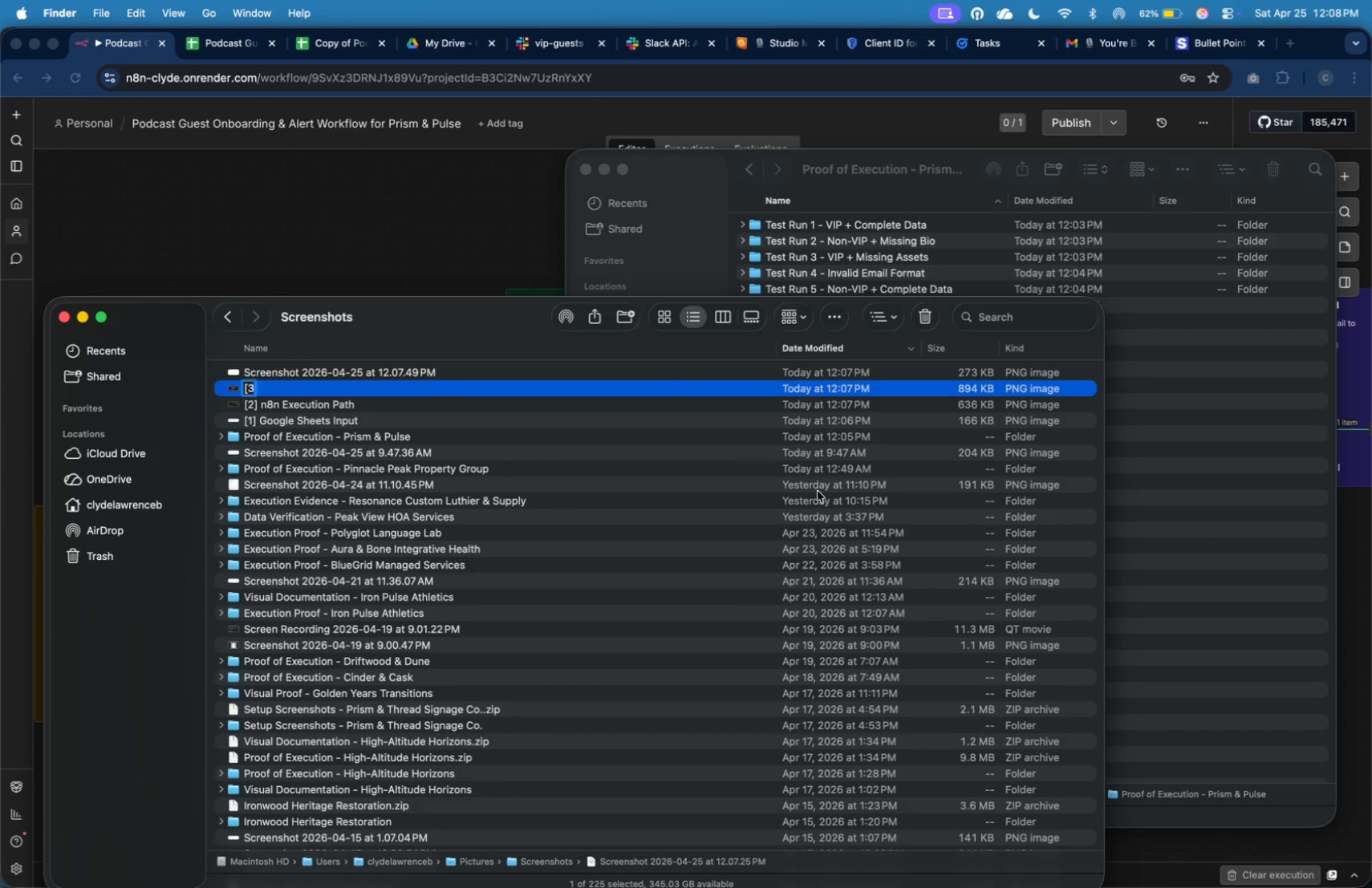 
key(BracketRight)
 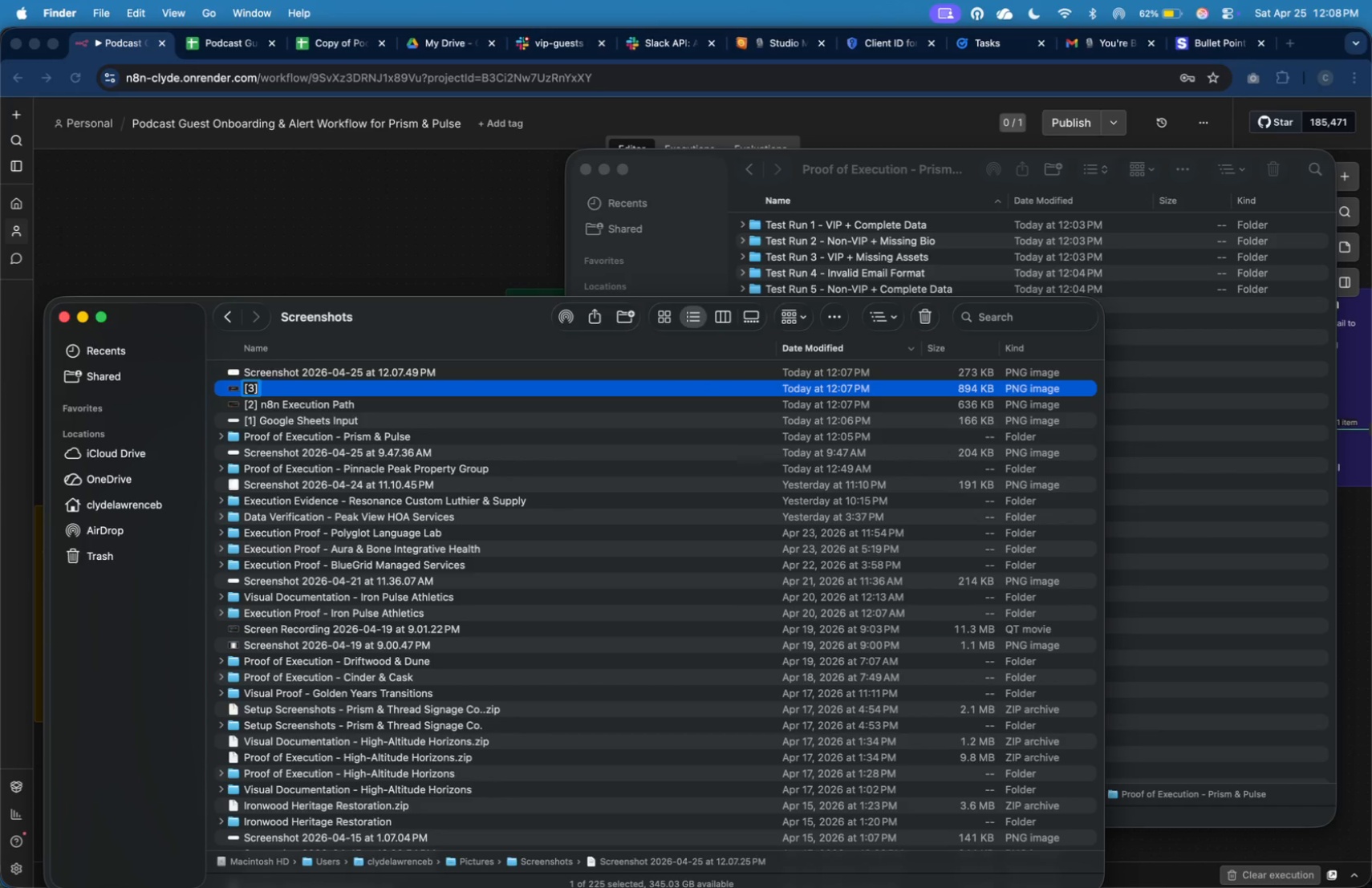 
key(Space)
 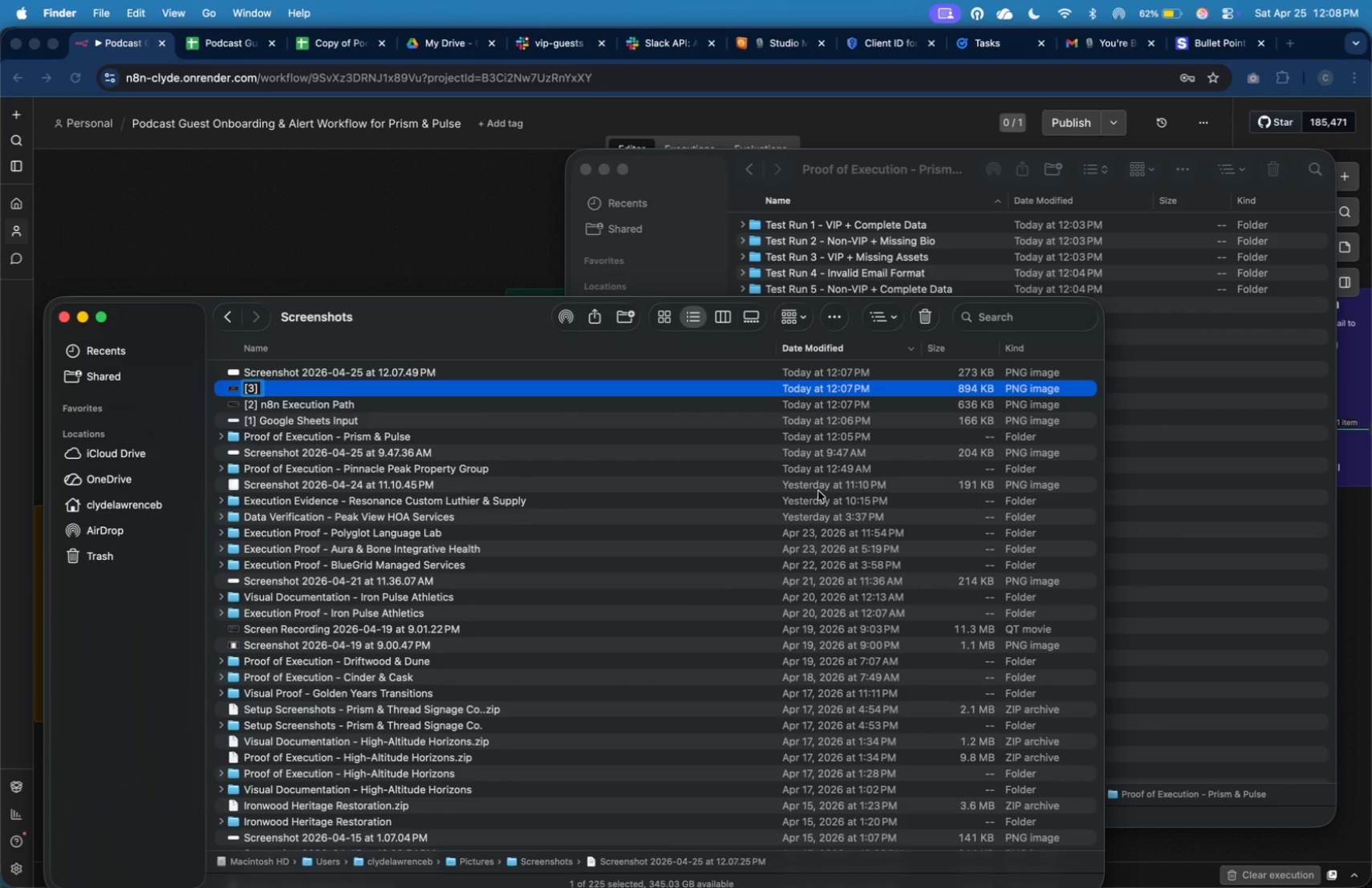 
hold_key(key=ShiftLeft, duration=0.48)
 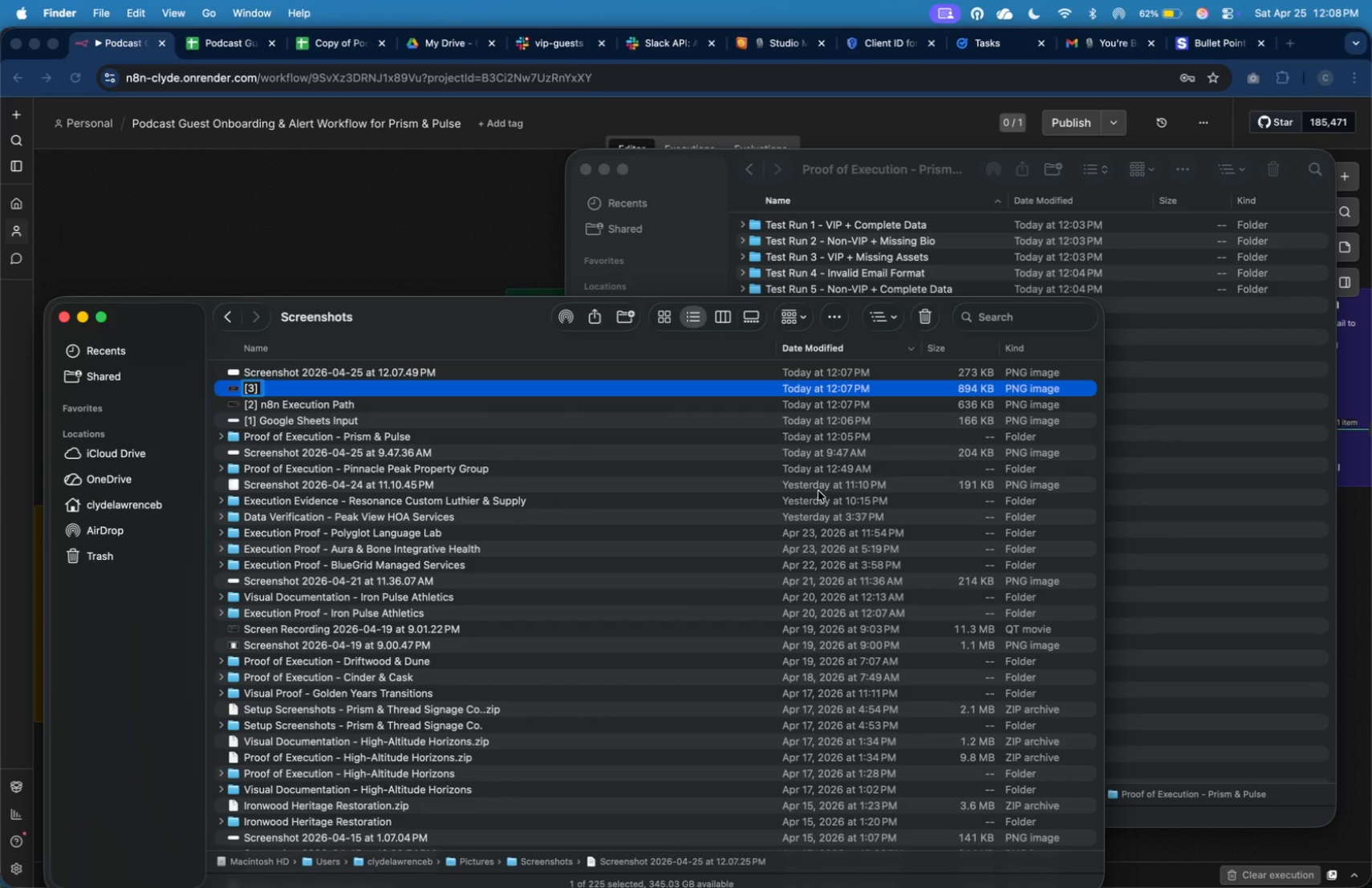 
type(Slack Alert)
 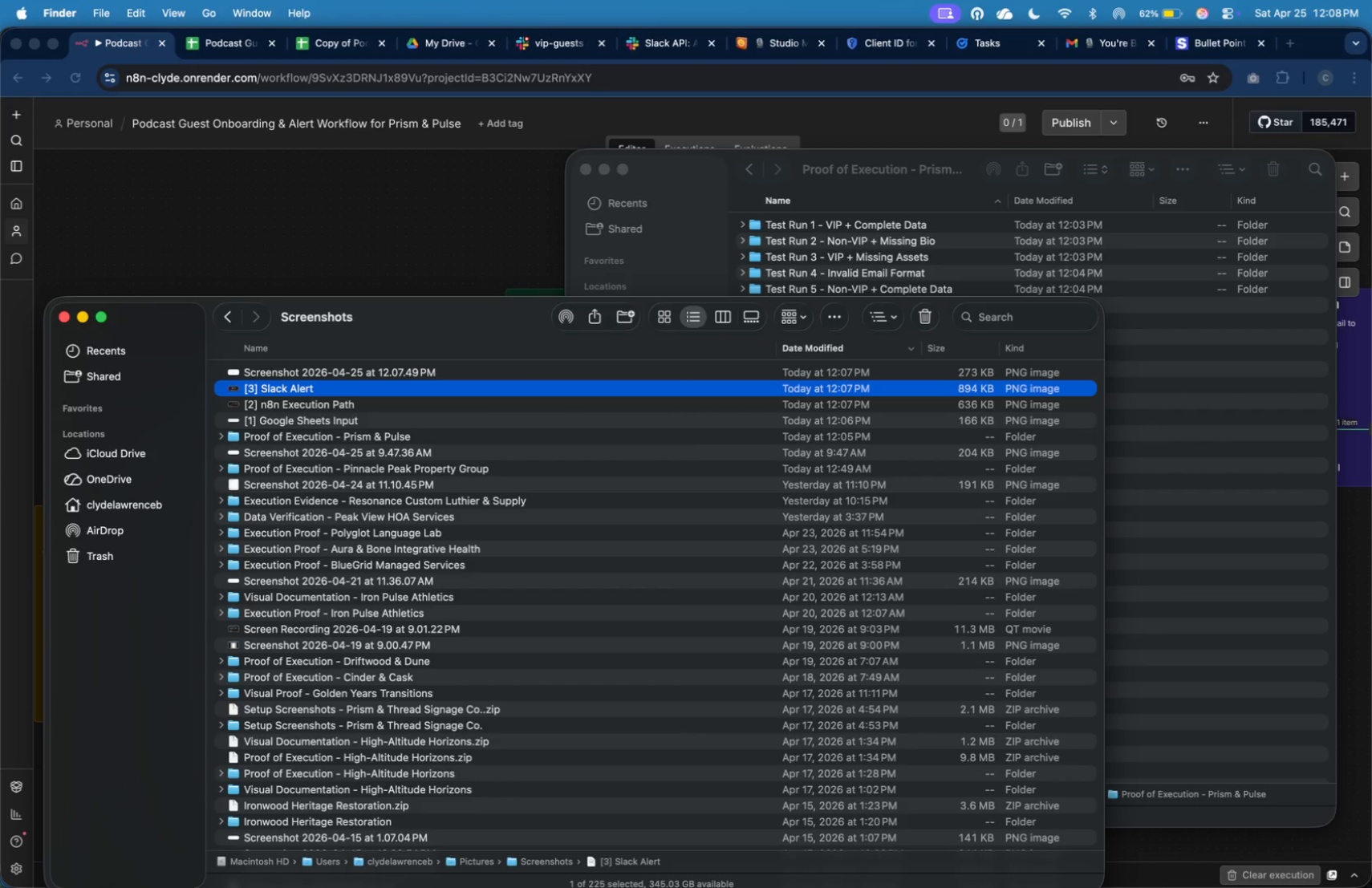 
 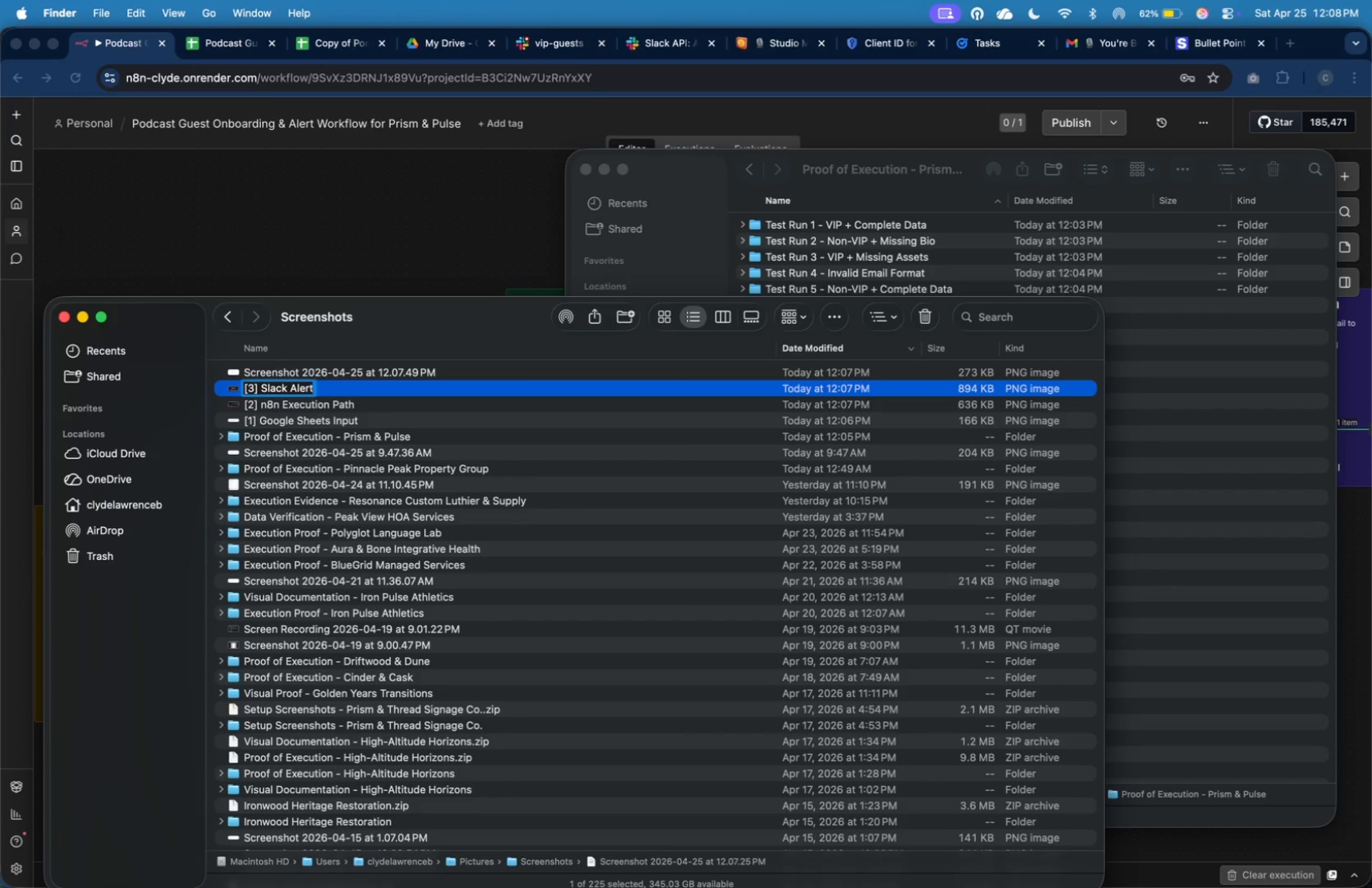 
key(Enter)
 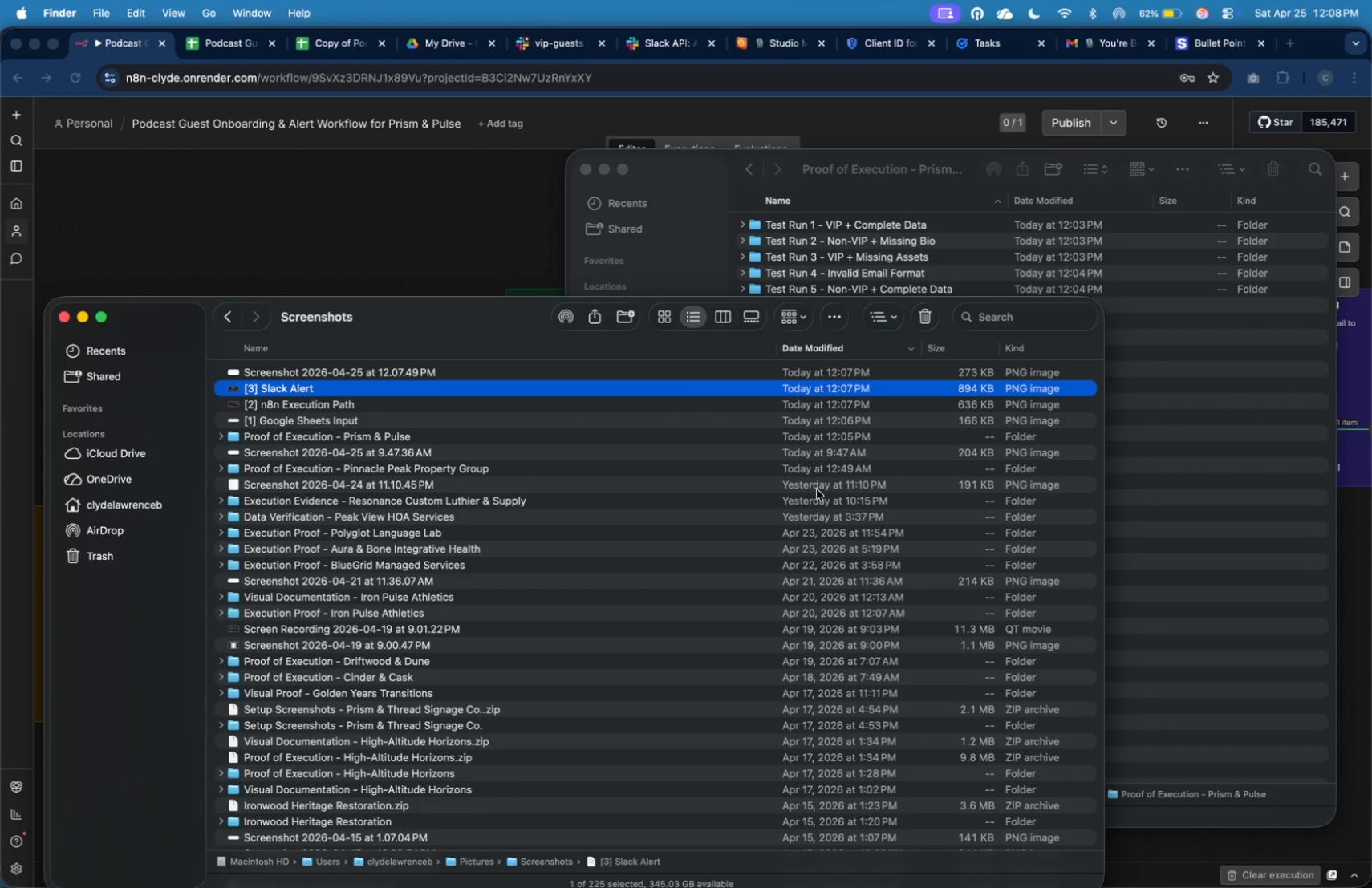 
left_click([778, 376])
 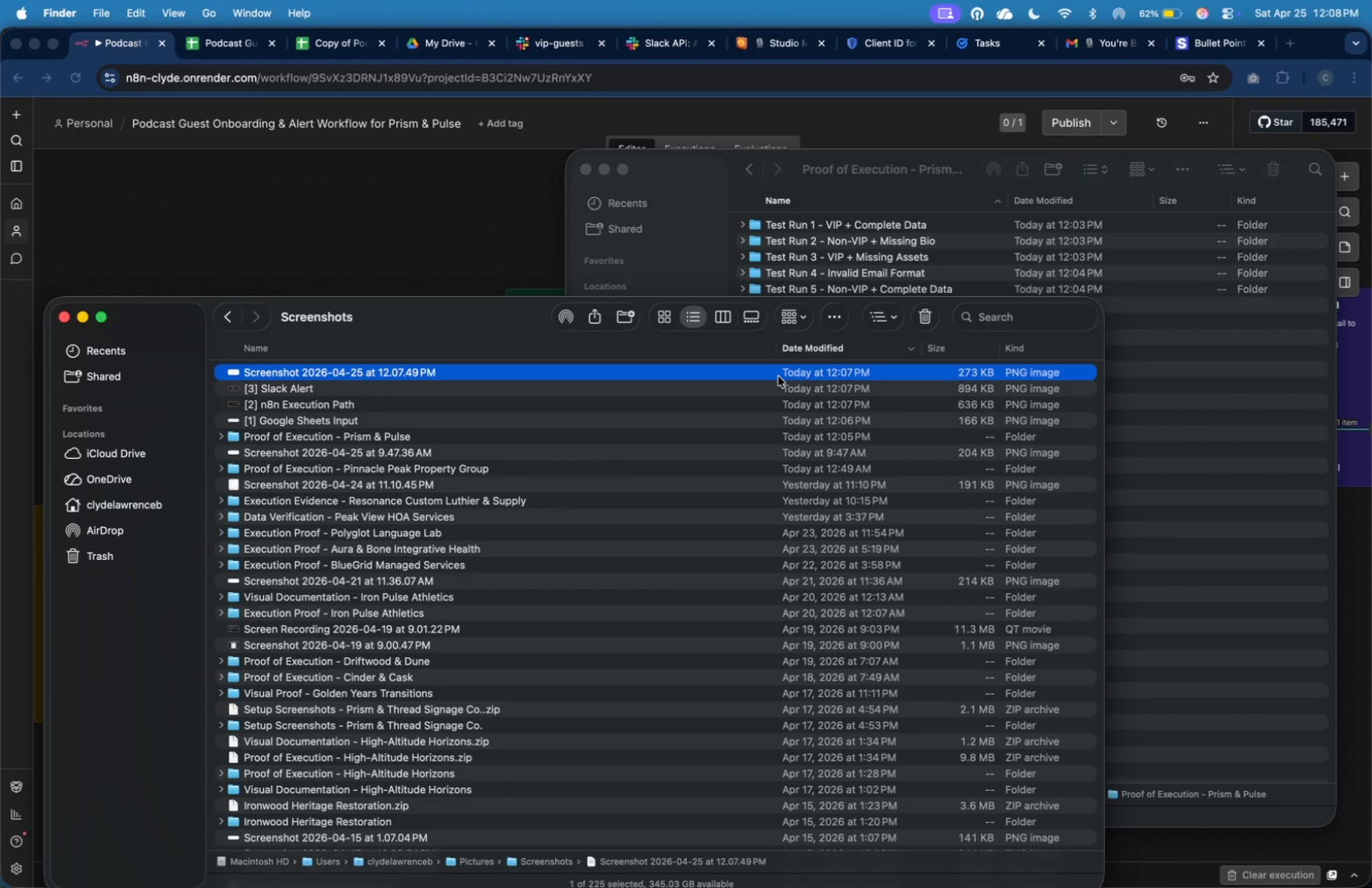 
right_click([778, 376])
 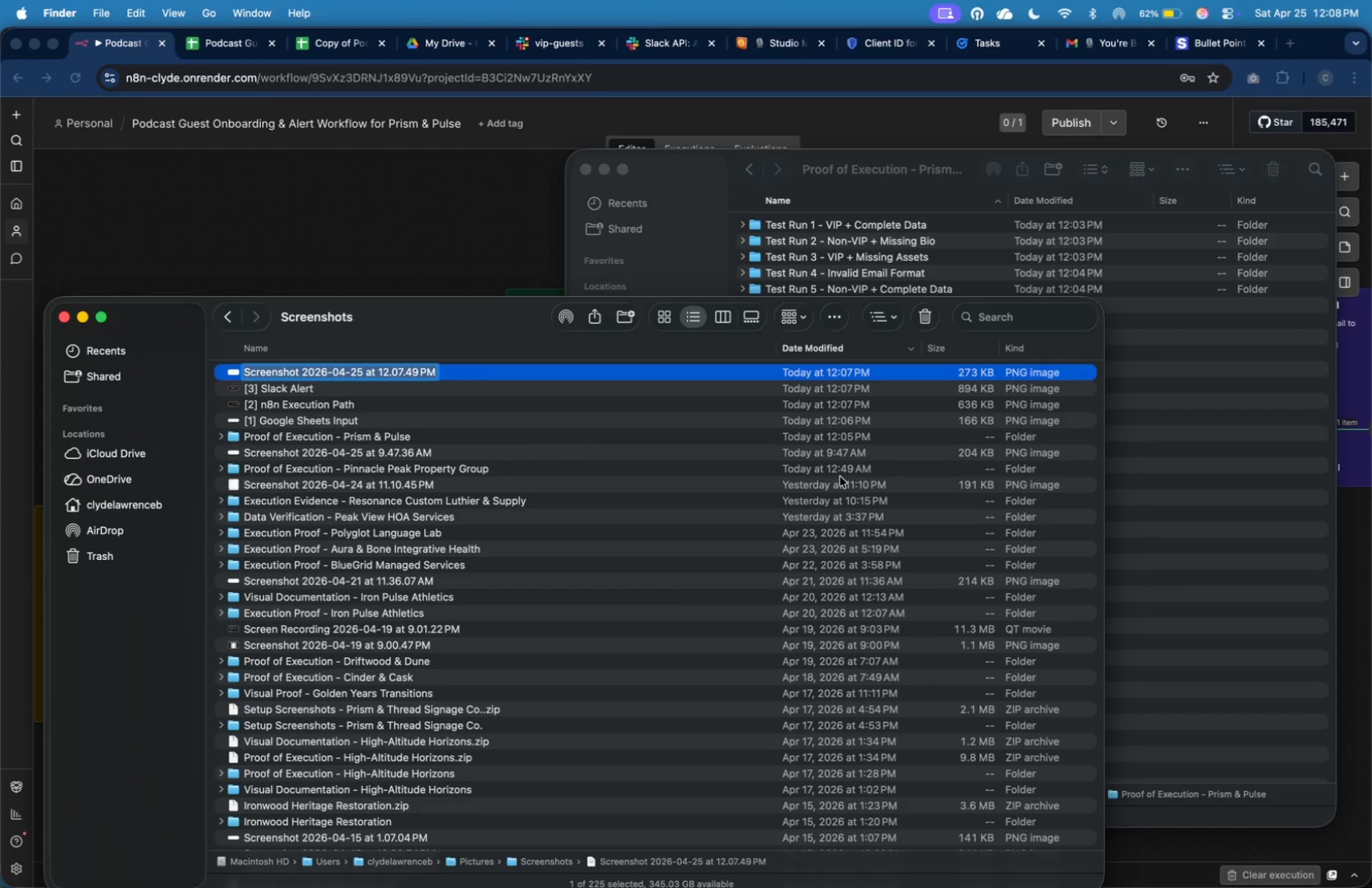 
type([4] Email Notification)
 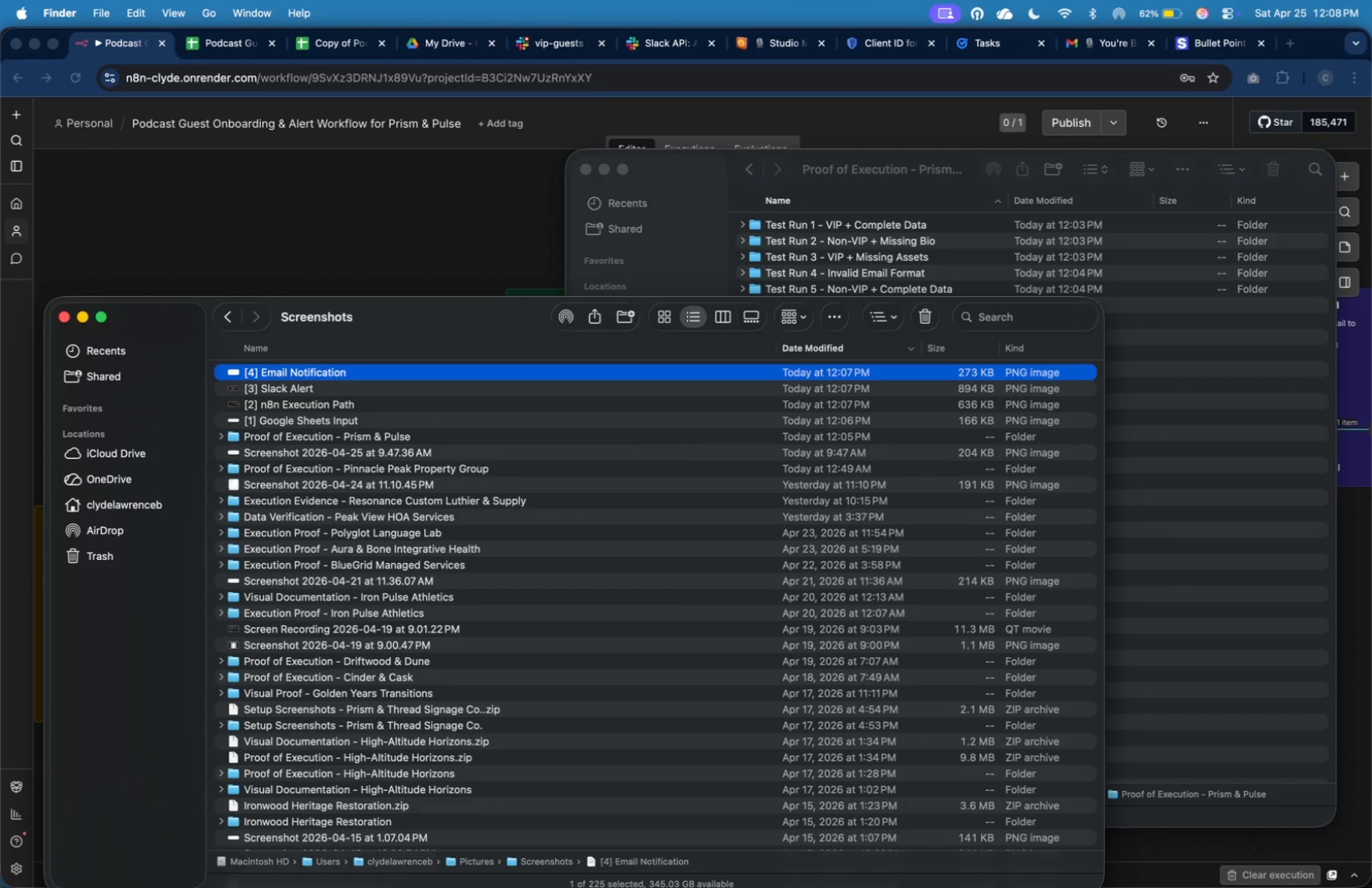 
 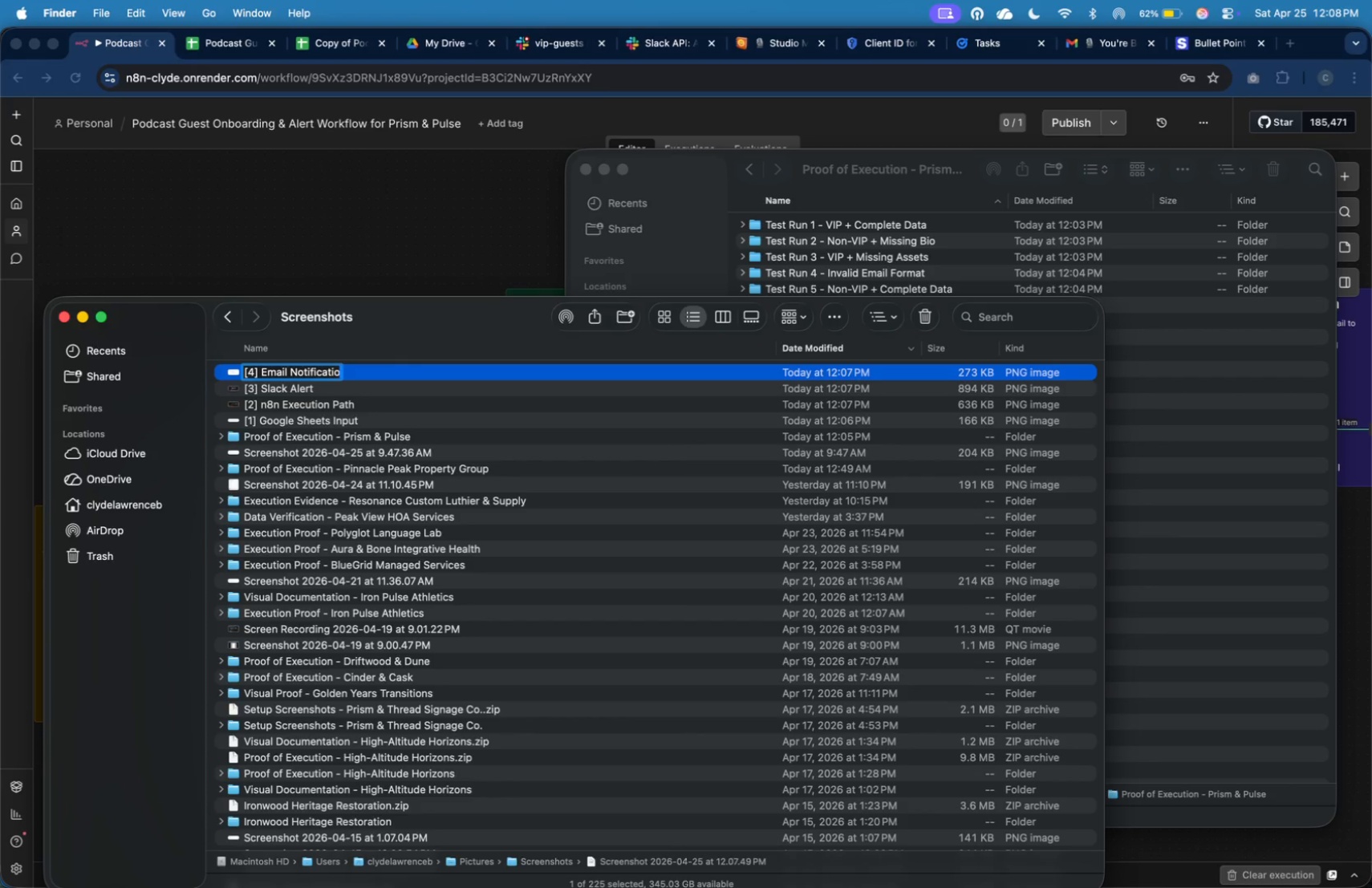 
key(Enter)
 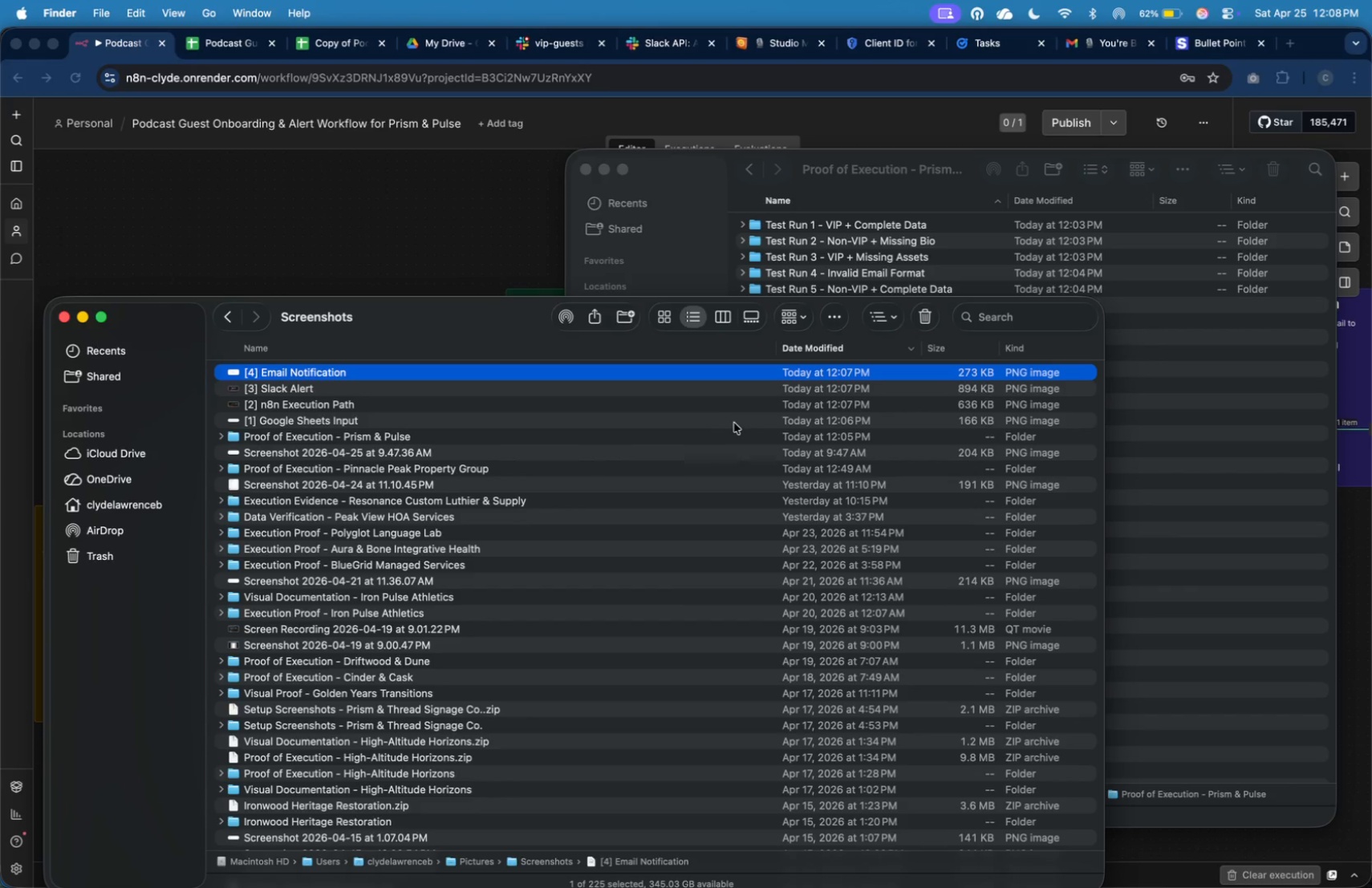 
double_click([742, 410])
 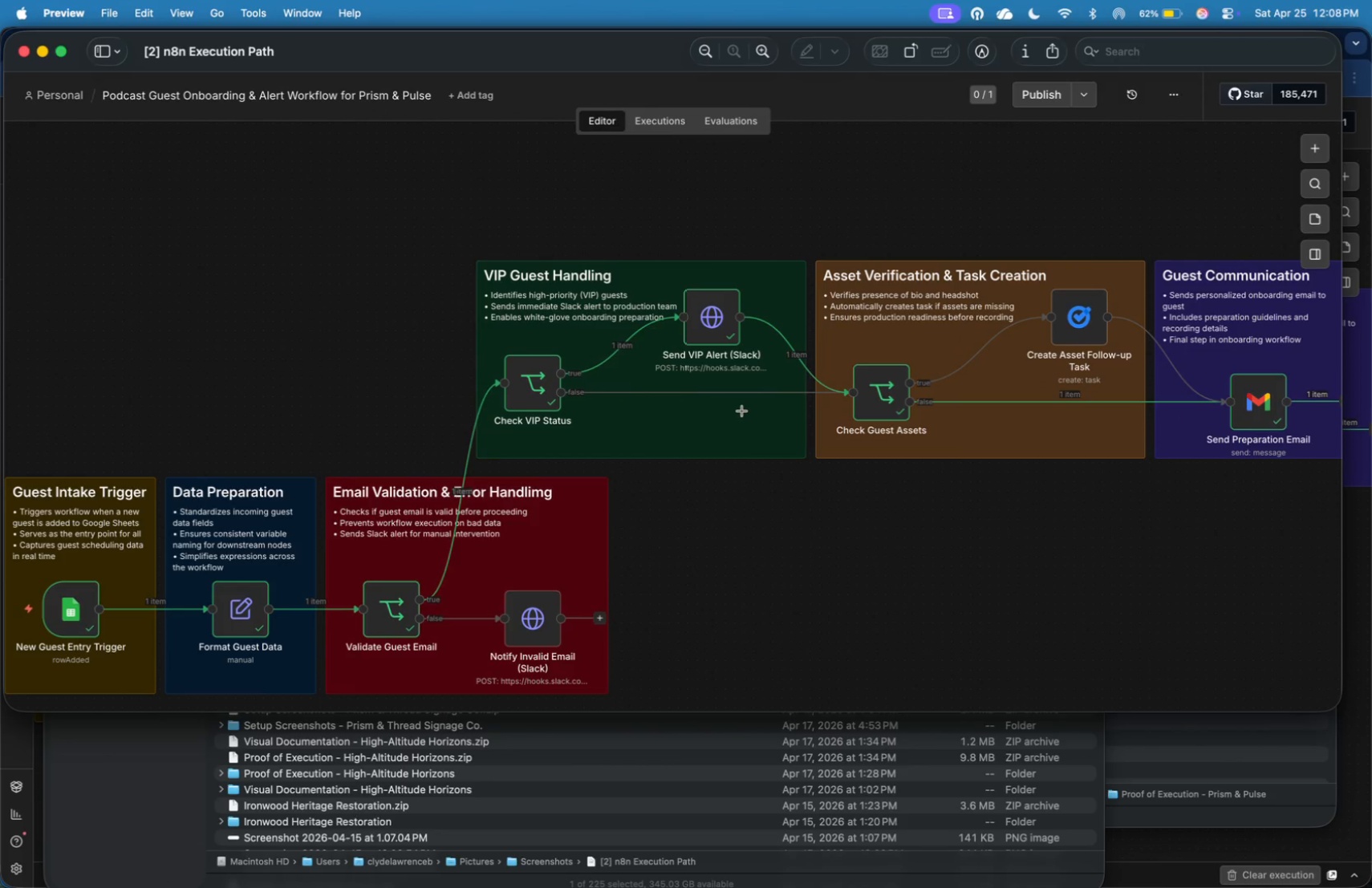 
key(Meta+Q)
 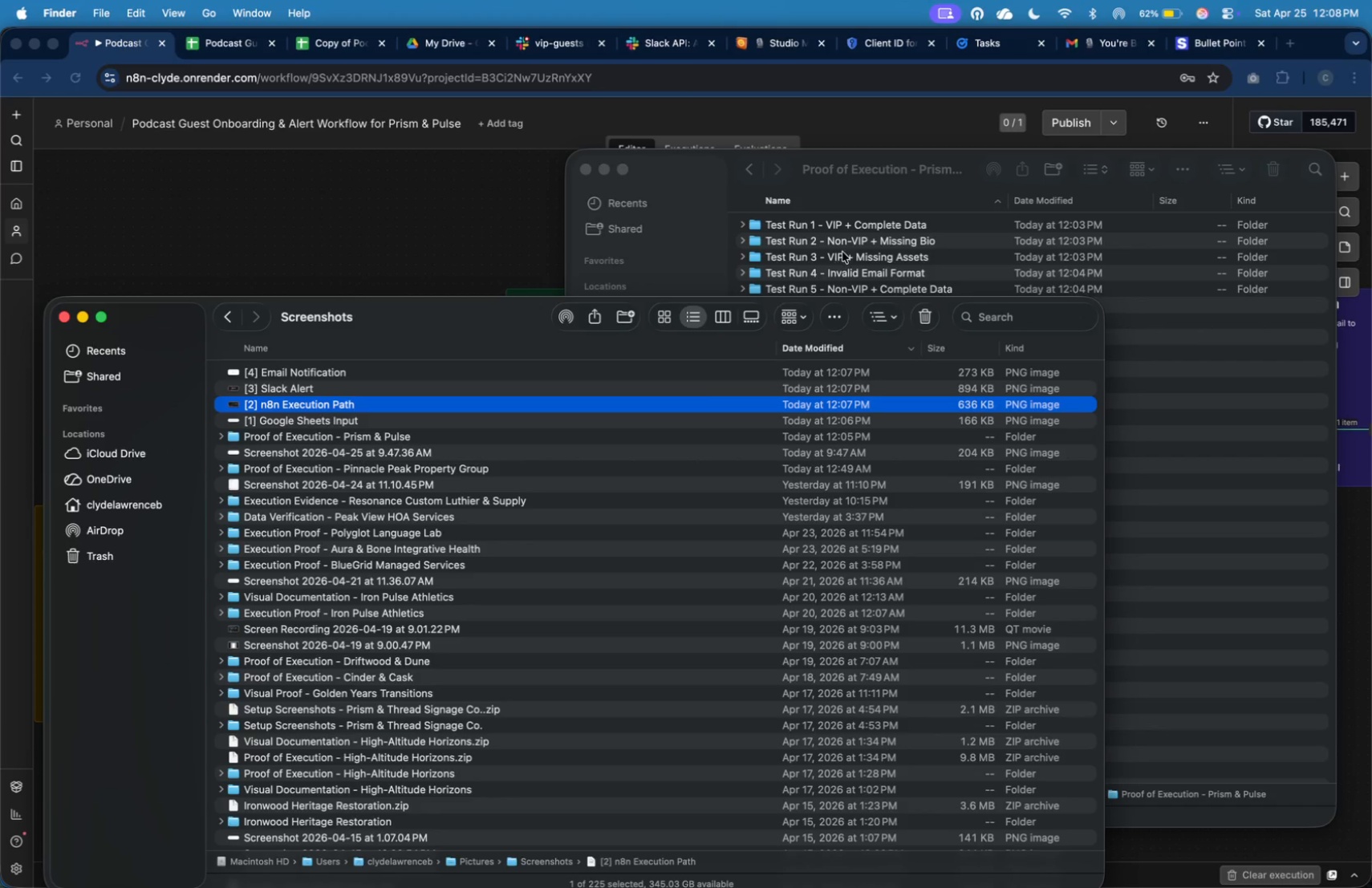 
left_click([857, 224])
 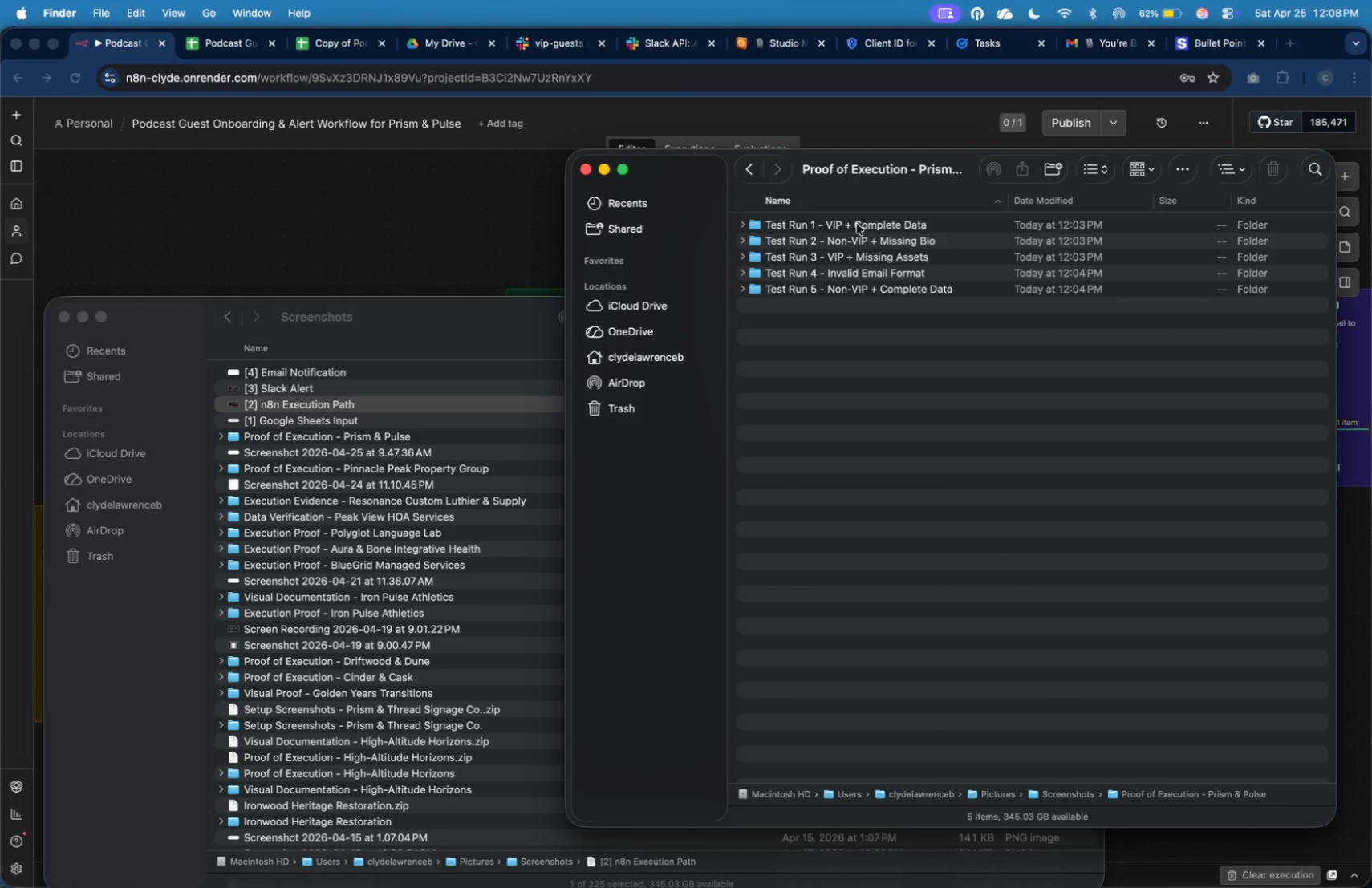 
double_click([857, 224])
 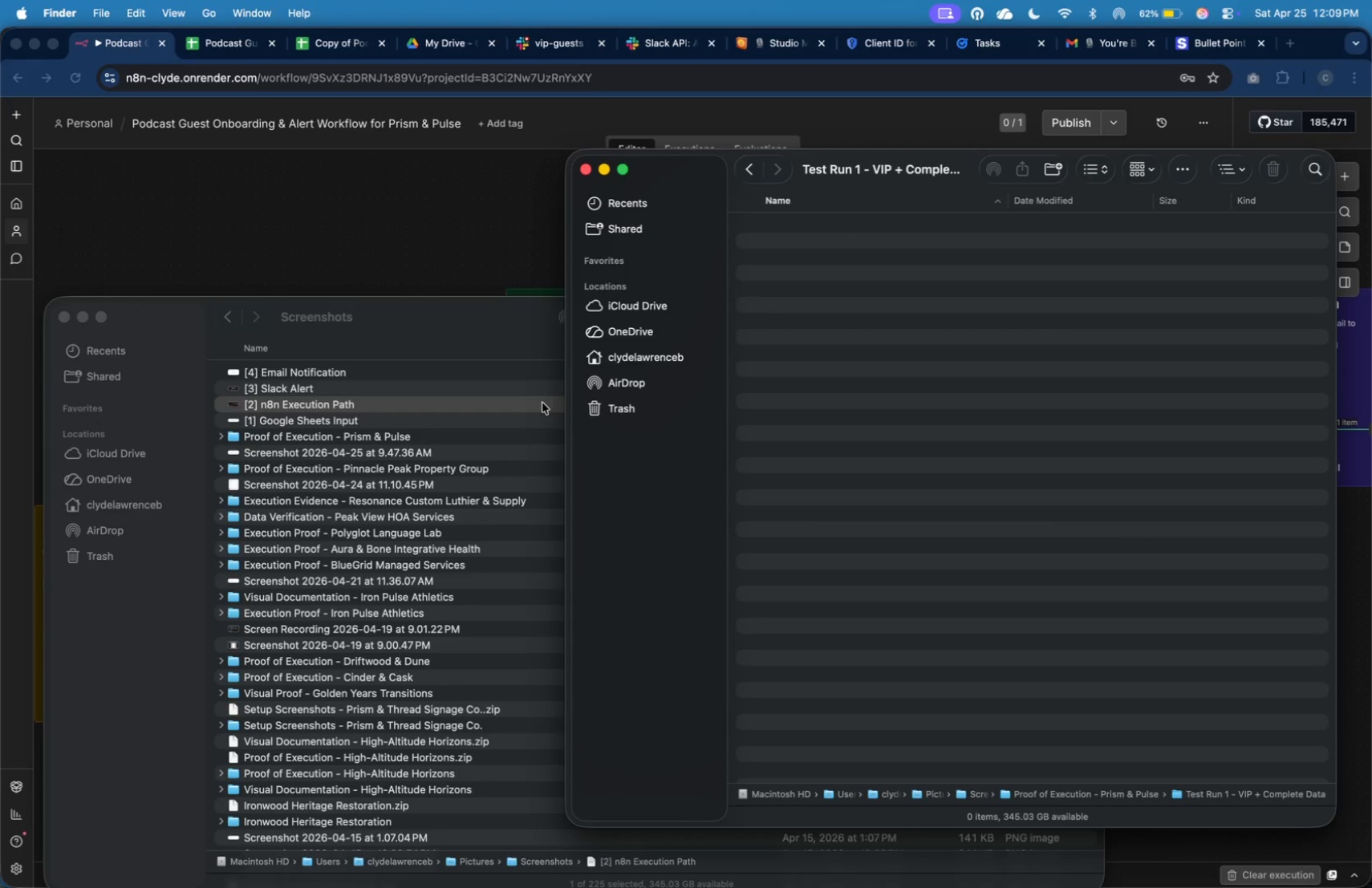 
left_click([535, 421])
 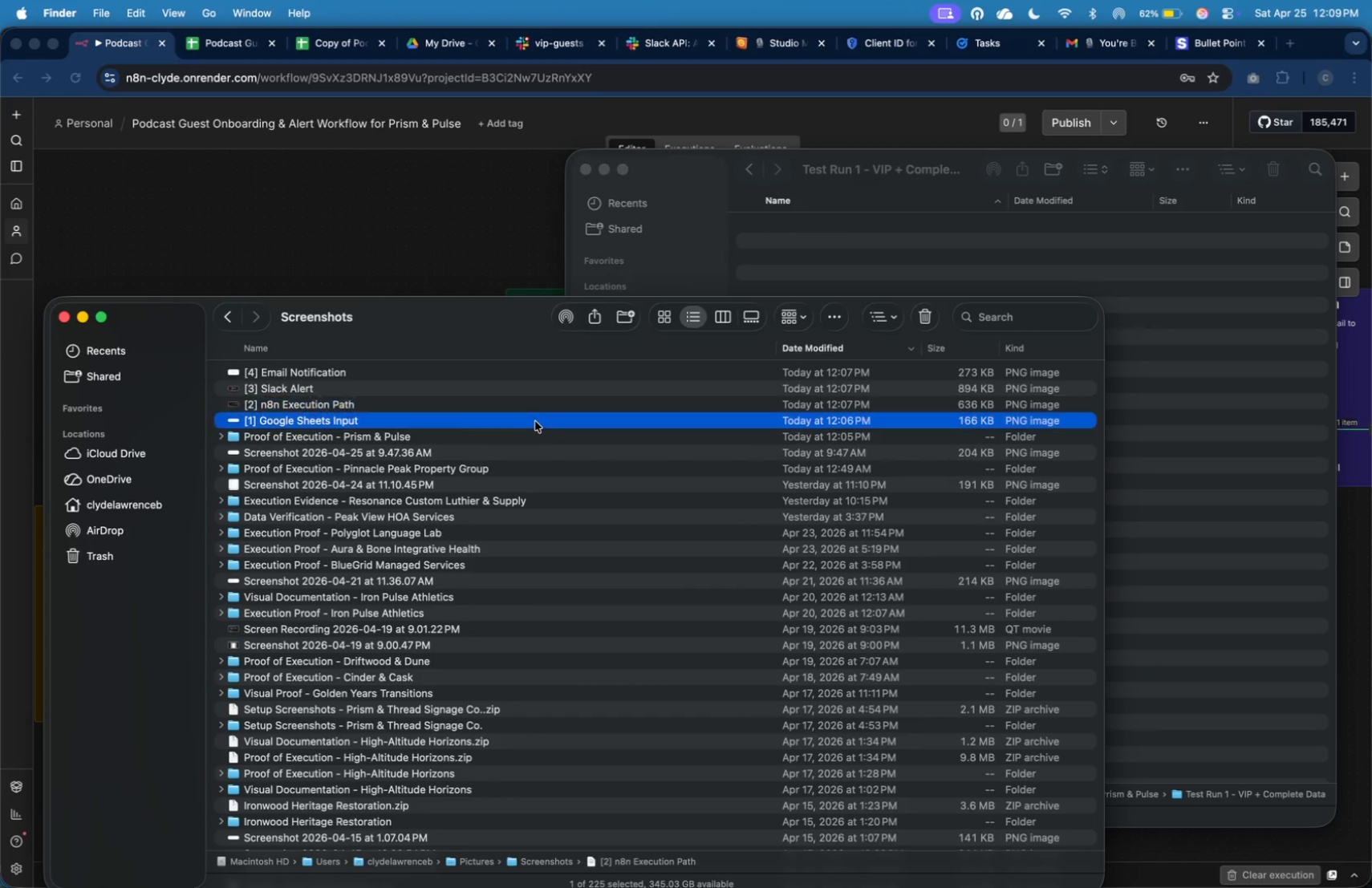 
left_click([535, 421])
 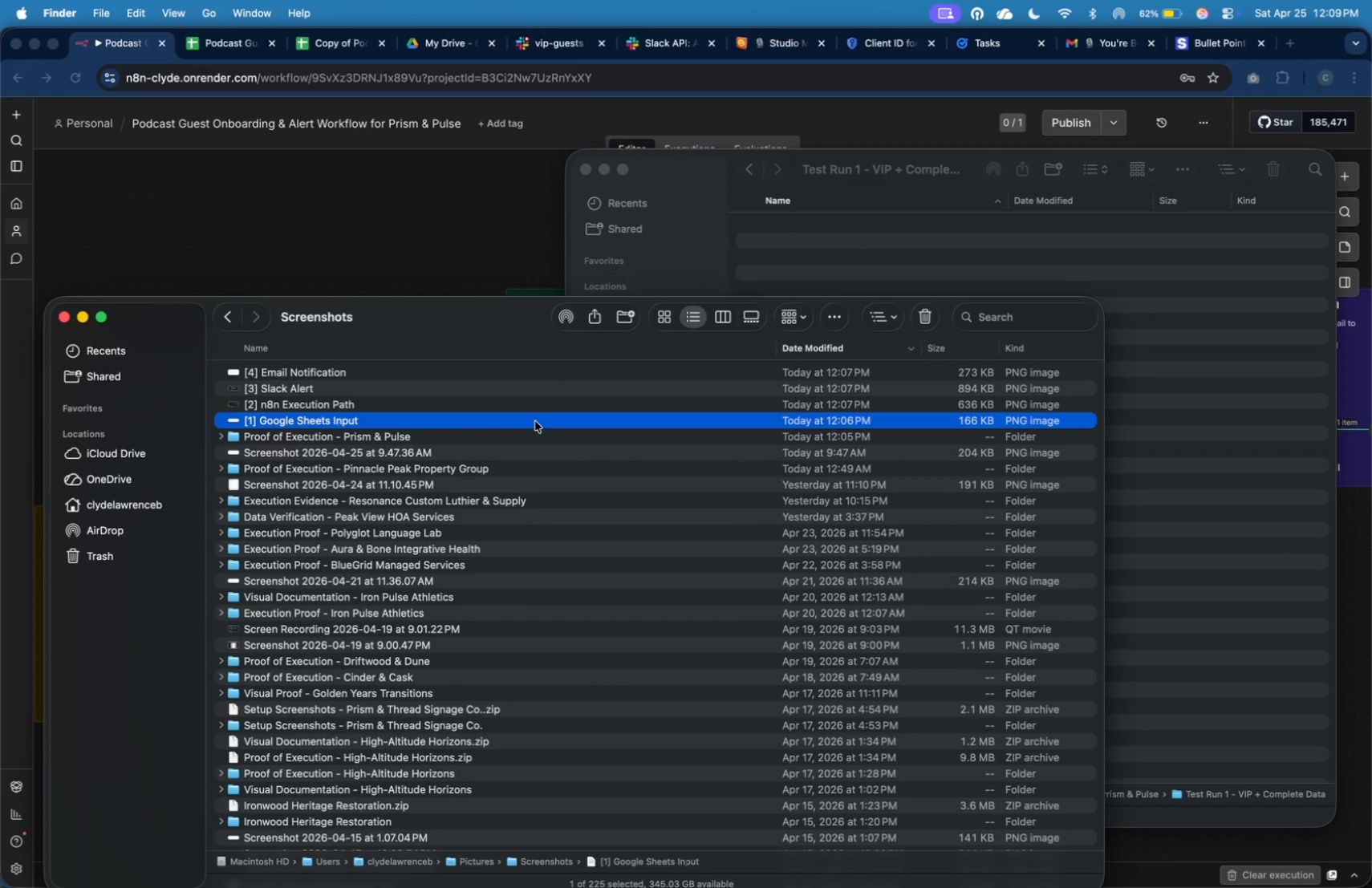 
key(Shift+ArrowUp)
 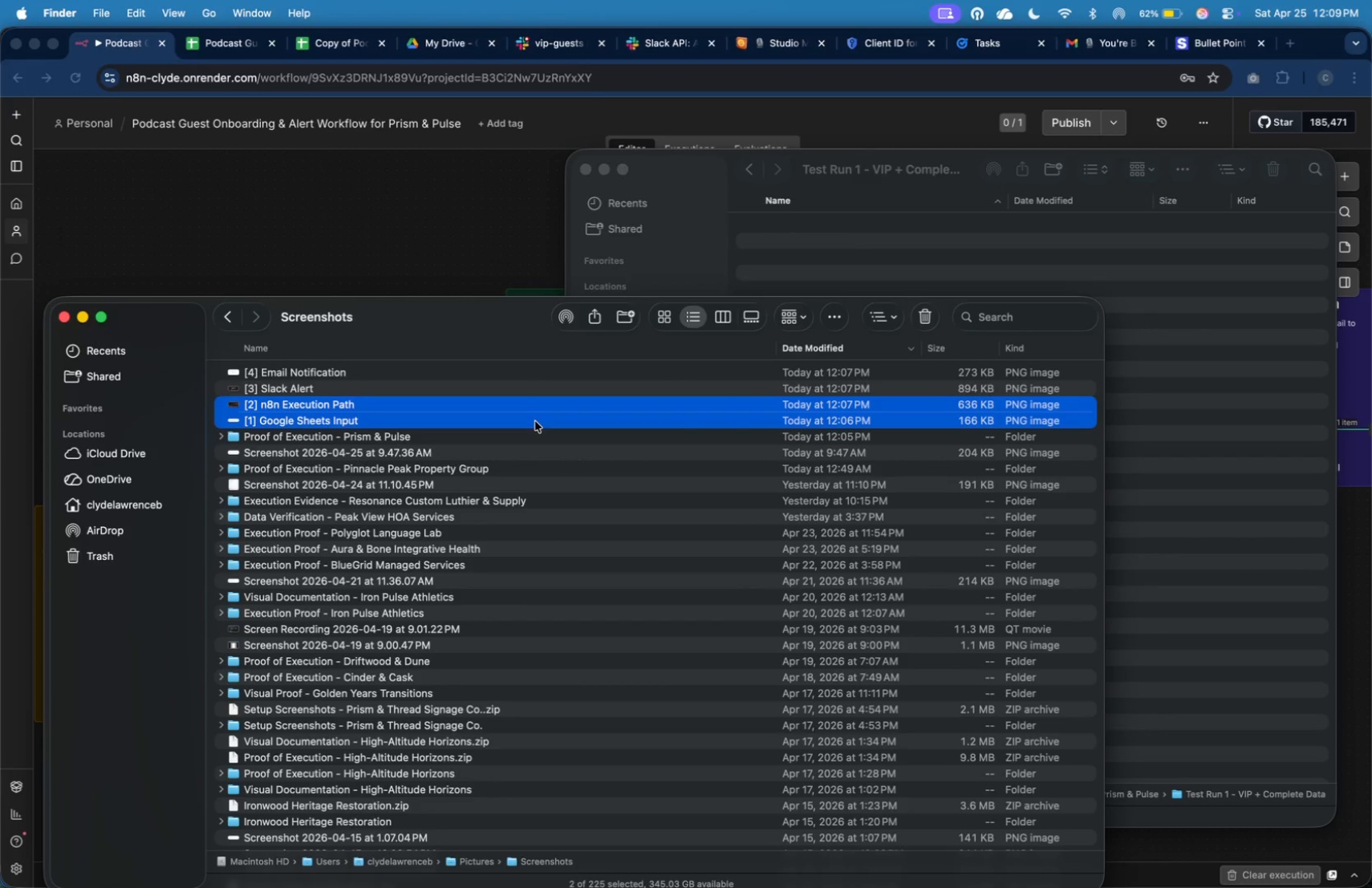 
key(Shift+ArrowUp)
 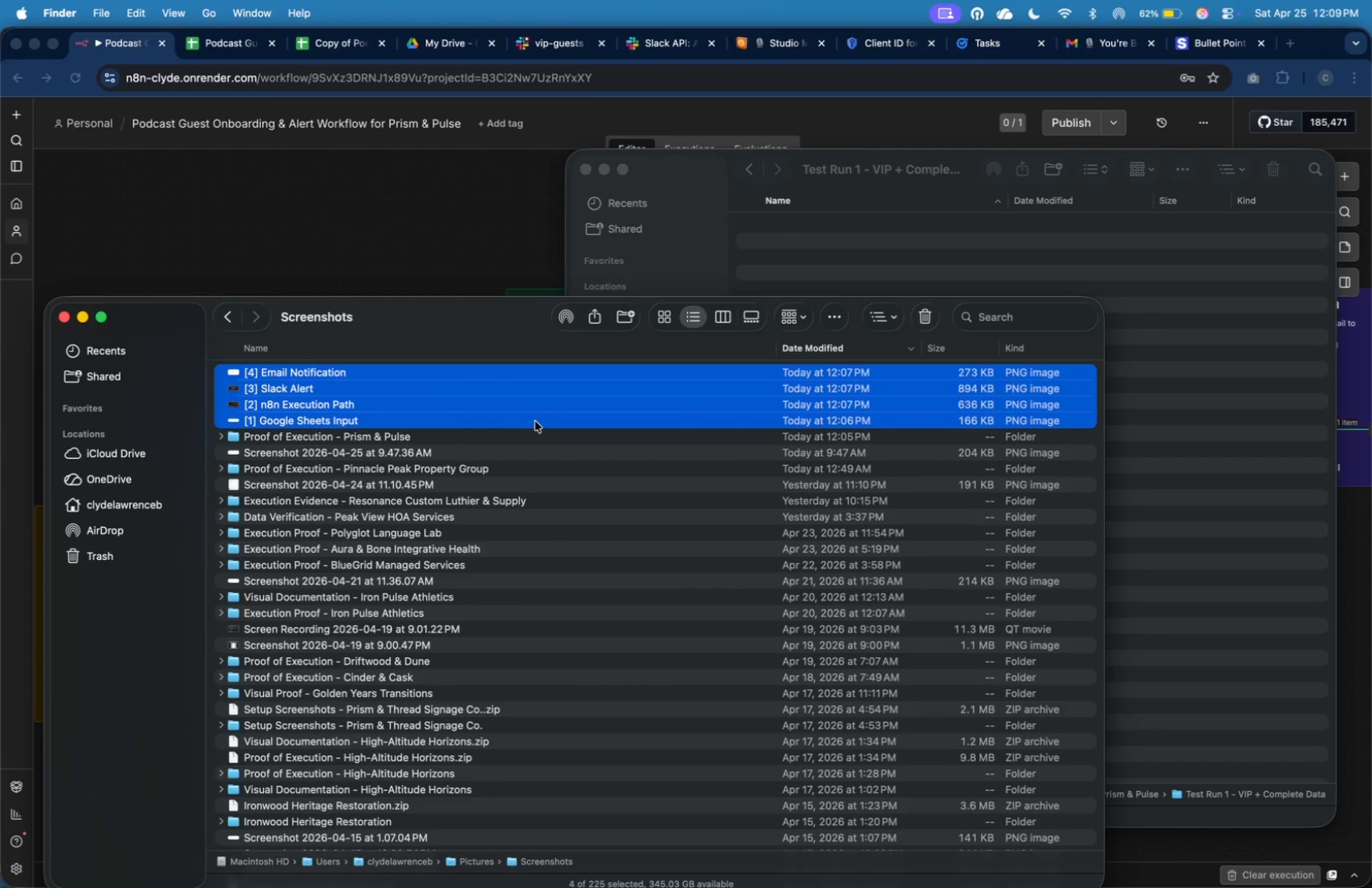 
key(Shift+ArrowUp)
 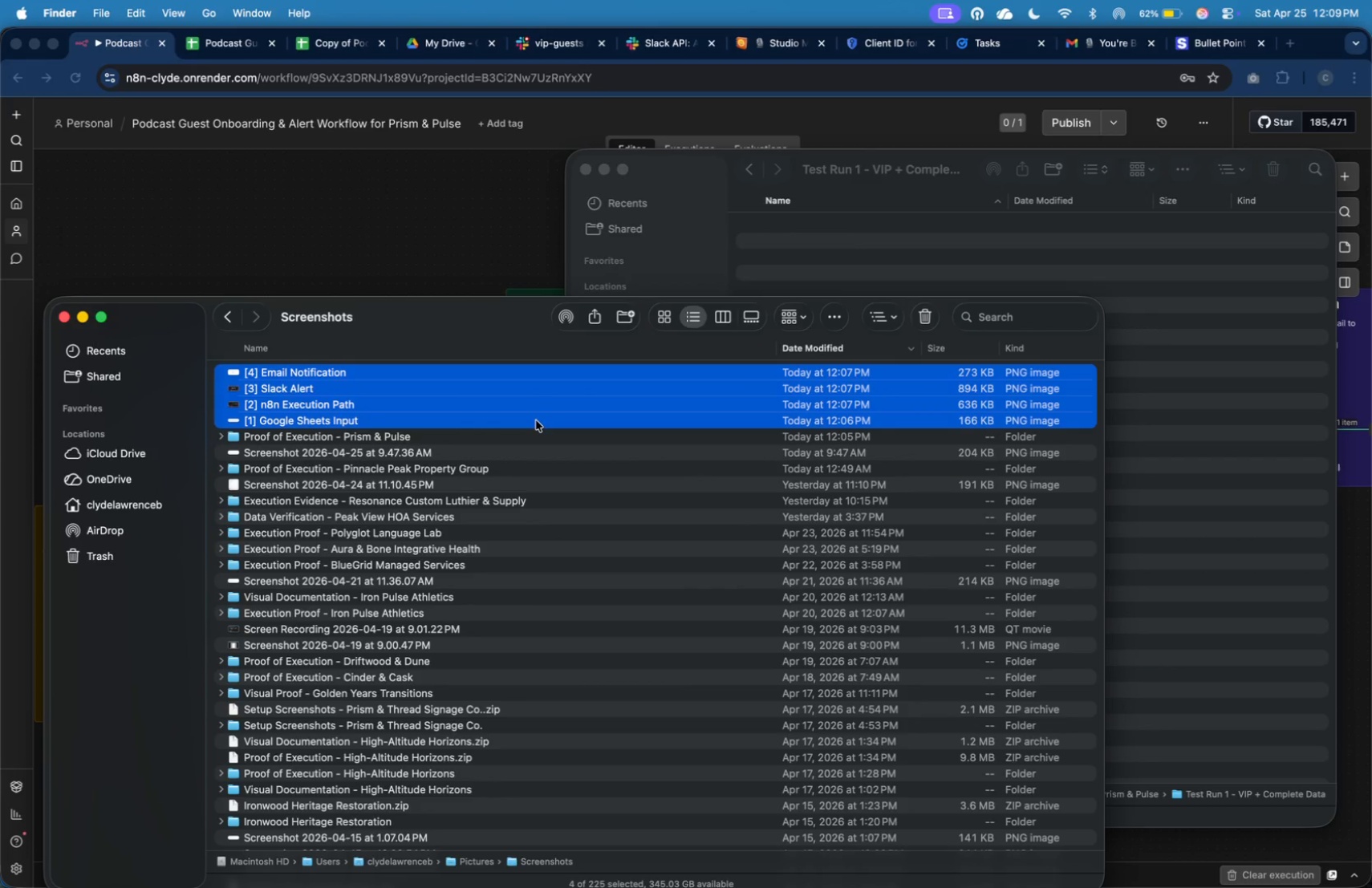 
left_click_drag(start_coordinate=[549, 403], to_coordinate=[846, 264])
 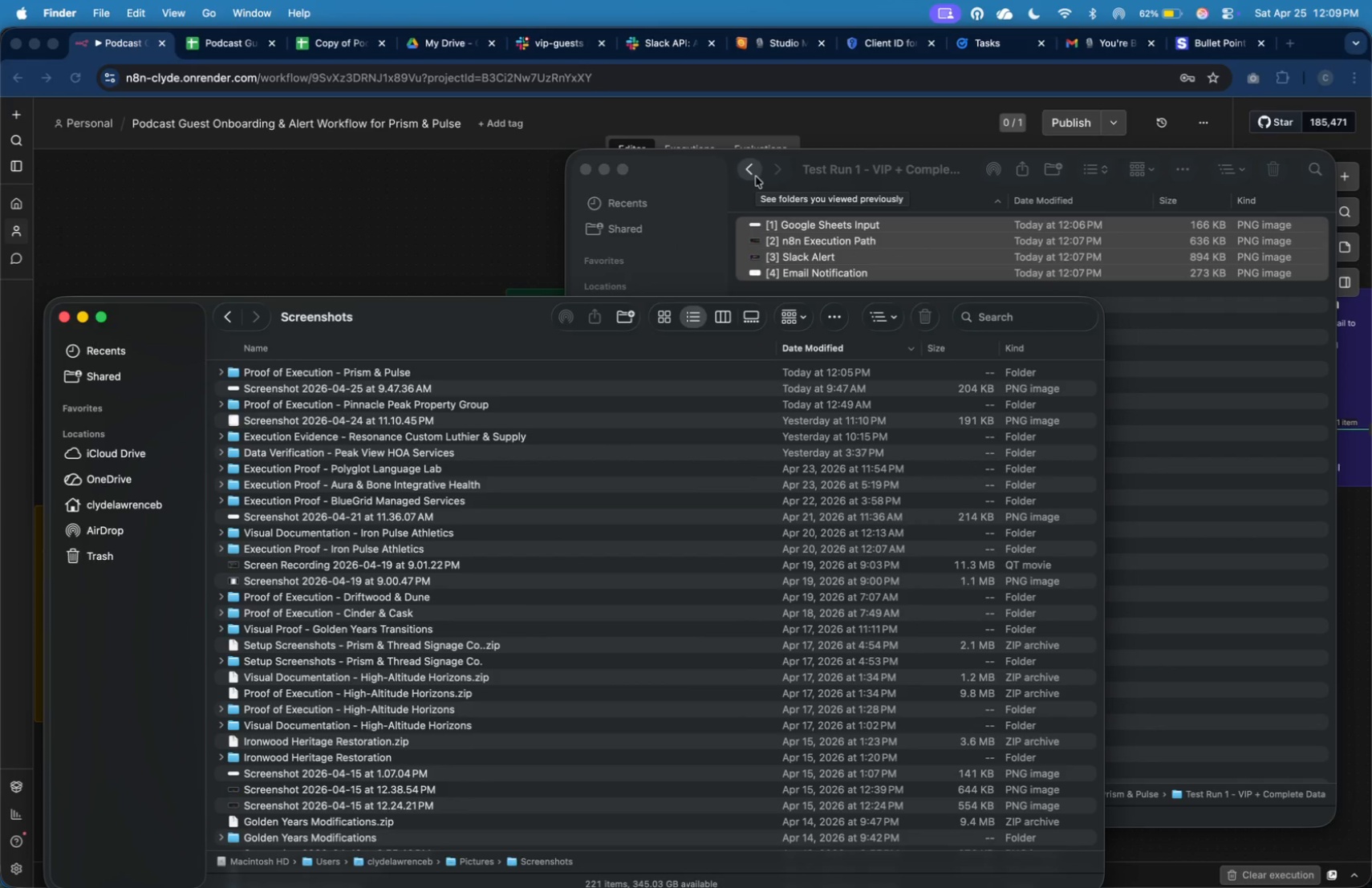 
left_click([406, 210])
 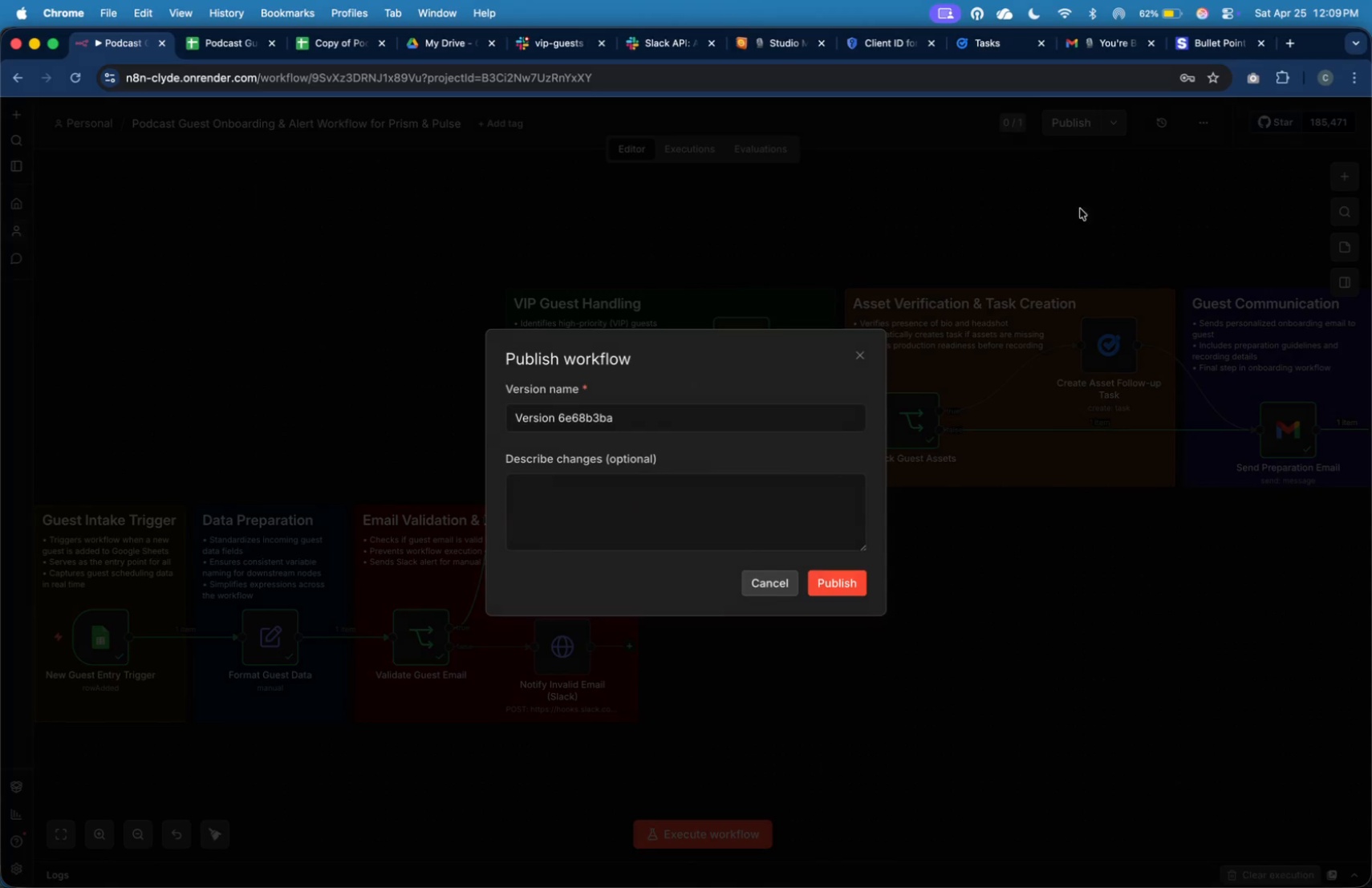 
left_click([854, 578])
 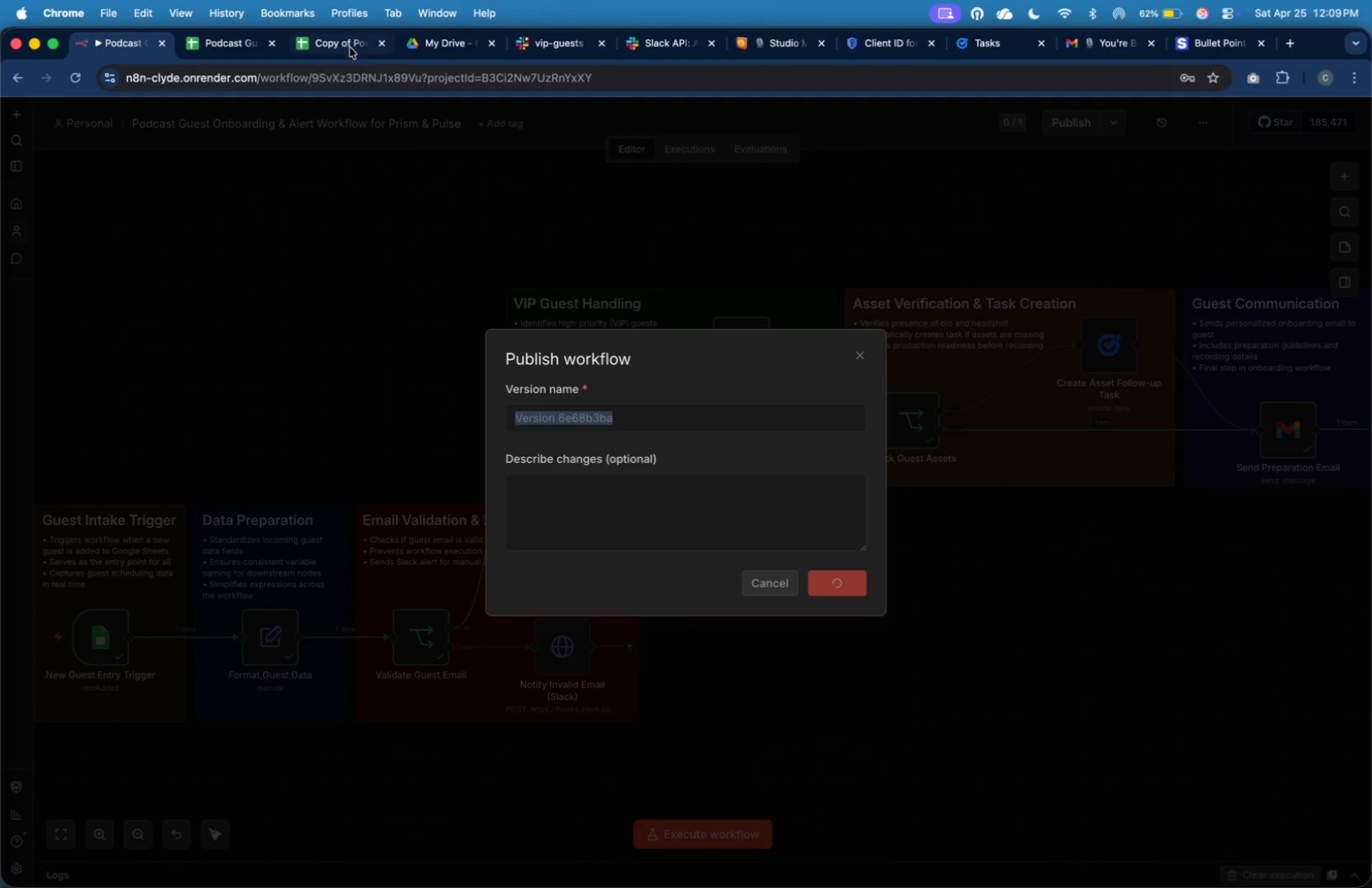 
left_click([346, 43])
 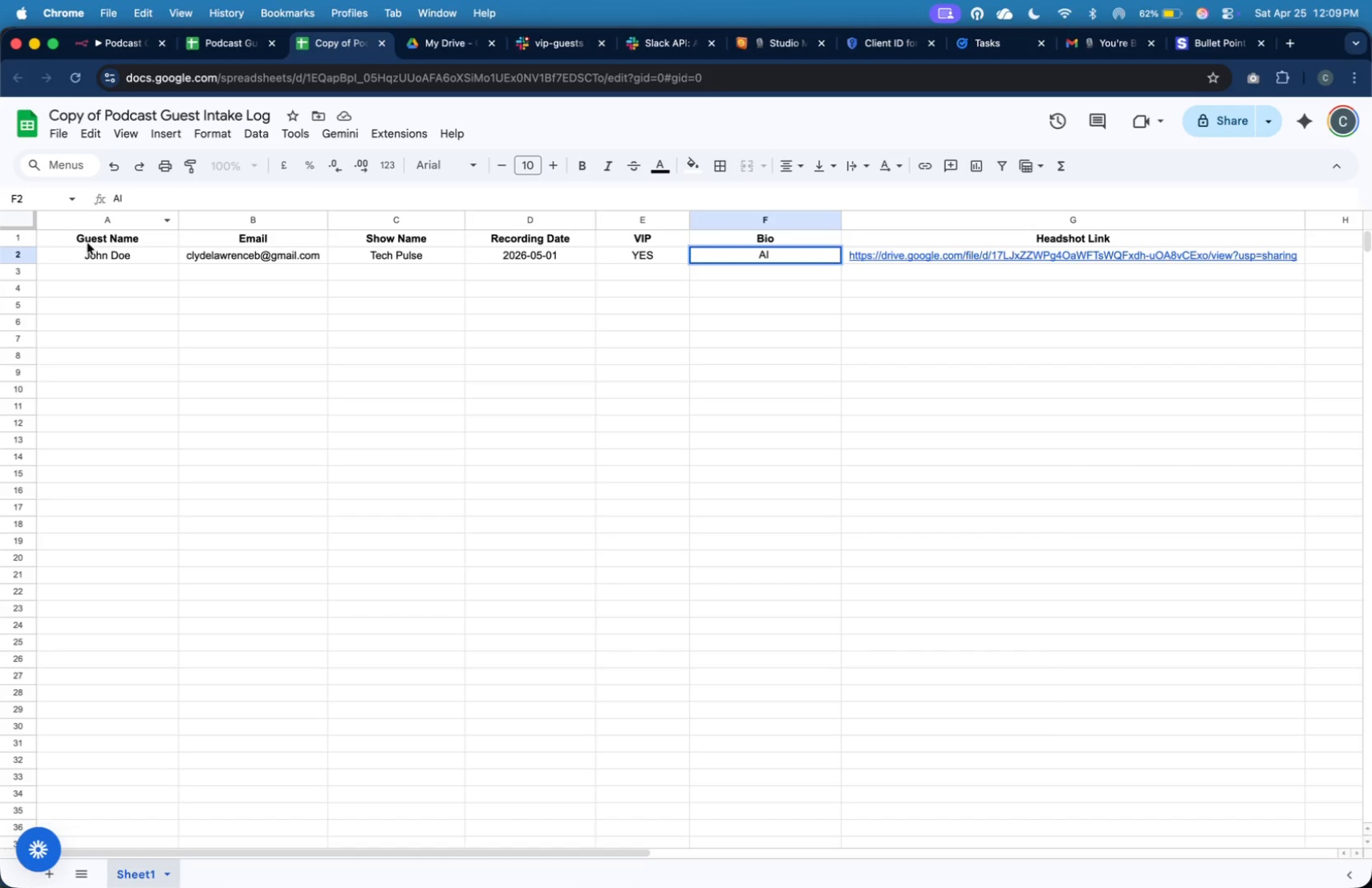 
left_click([120, 267])
 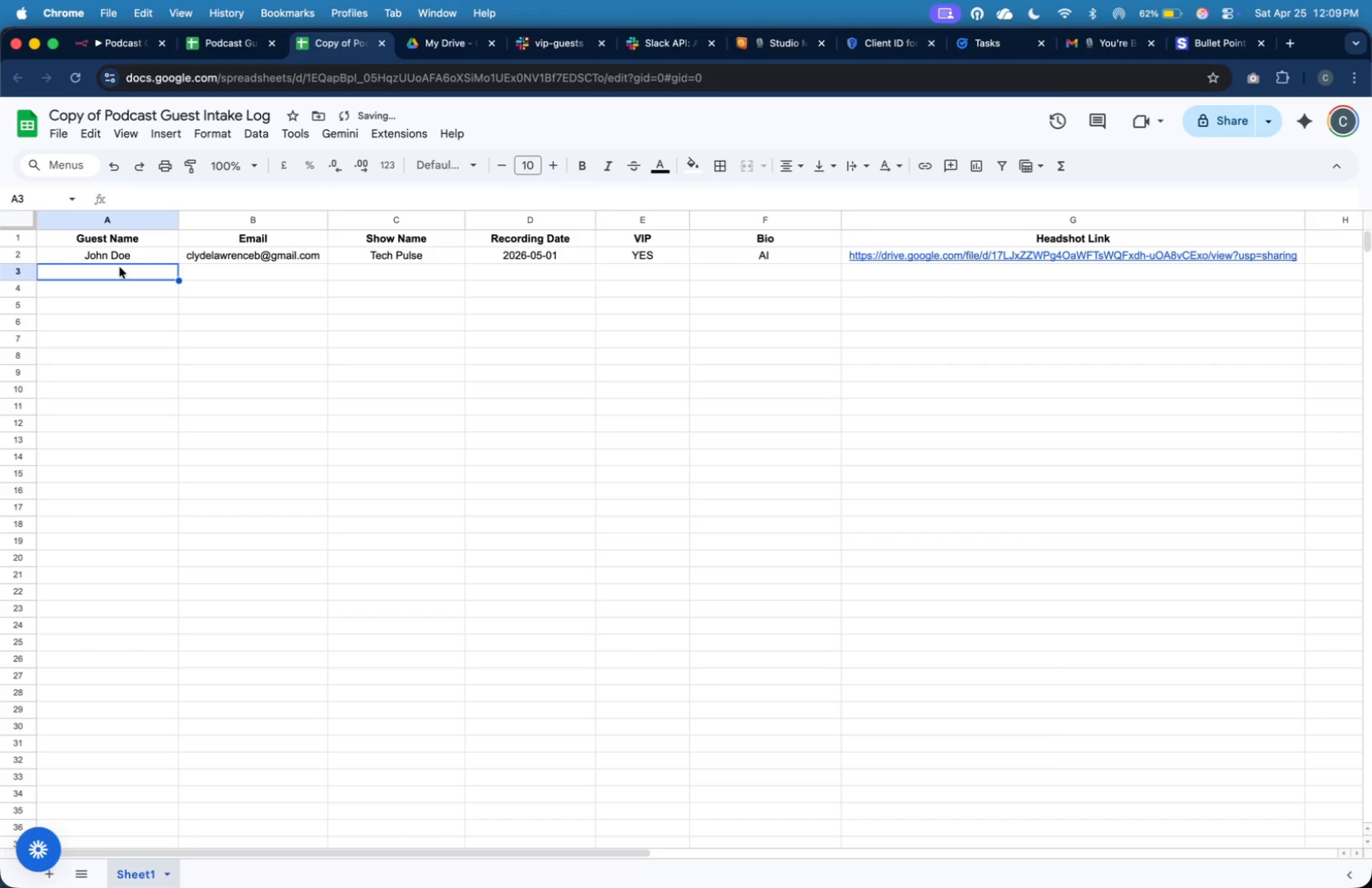 
type(Marthe )
key(Backspace)
key(Backspace)
type(a Borrega)
key(Tab)
type(l)
key(Backspace)
type(cl)
key(Tab)
type(Prism Ta;)
key(Backspace)
type(lks)
key(Tab)
type(2026-05-03)
key(Tab)
type(NO)
key(Tab)
 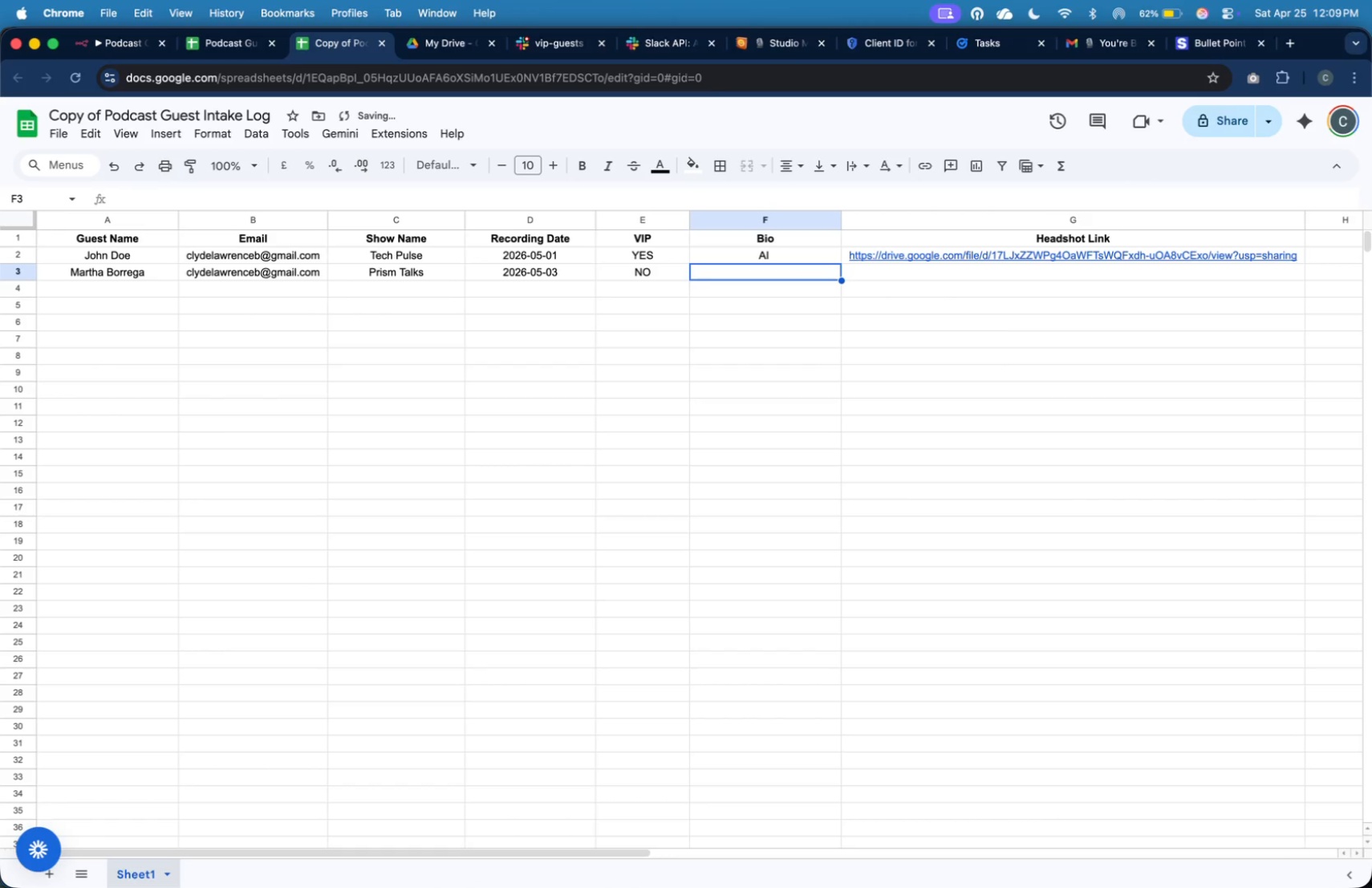 
key(Tab)
 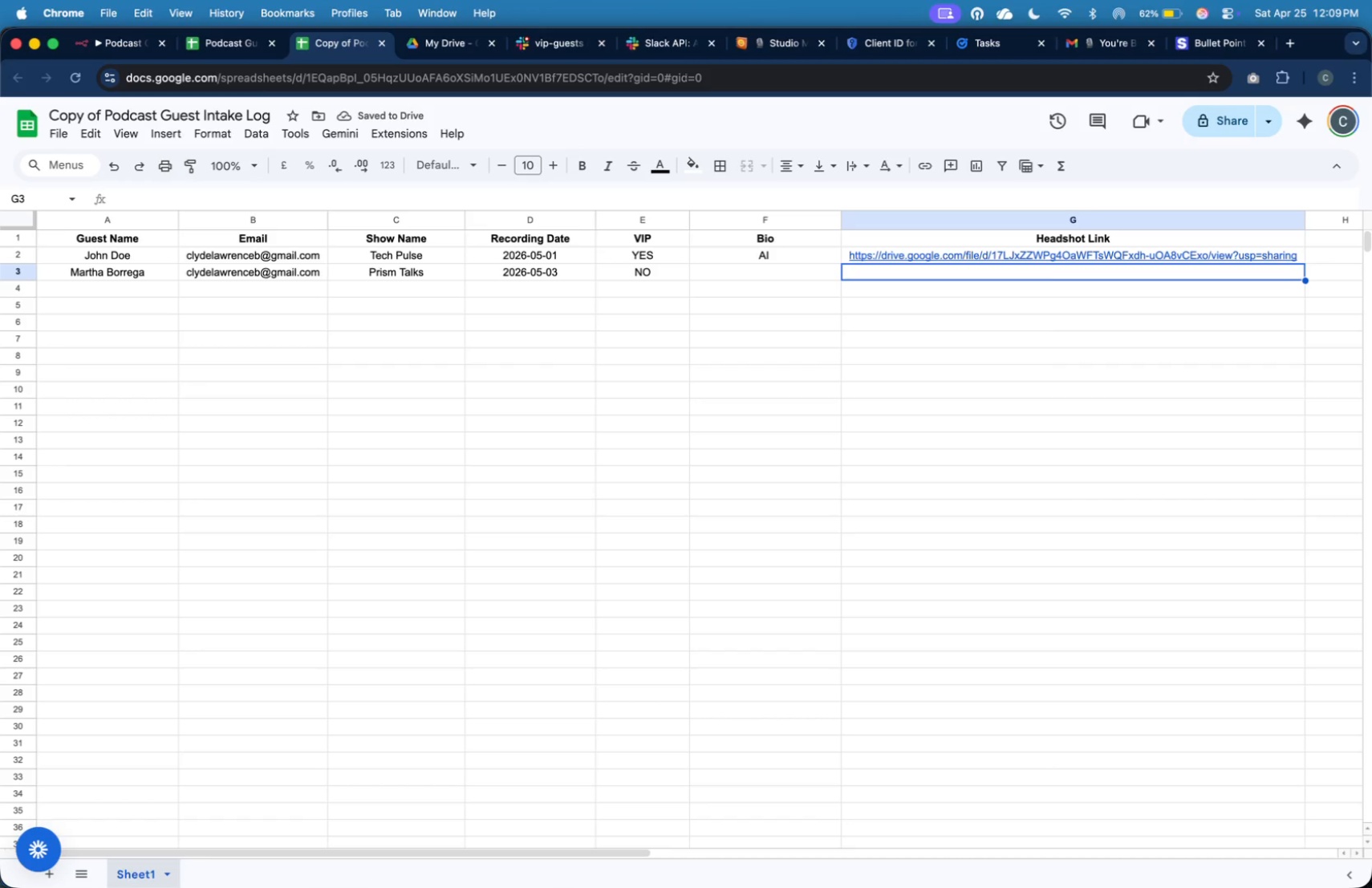 
key(ArrowUp)
 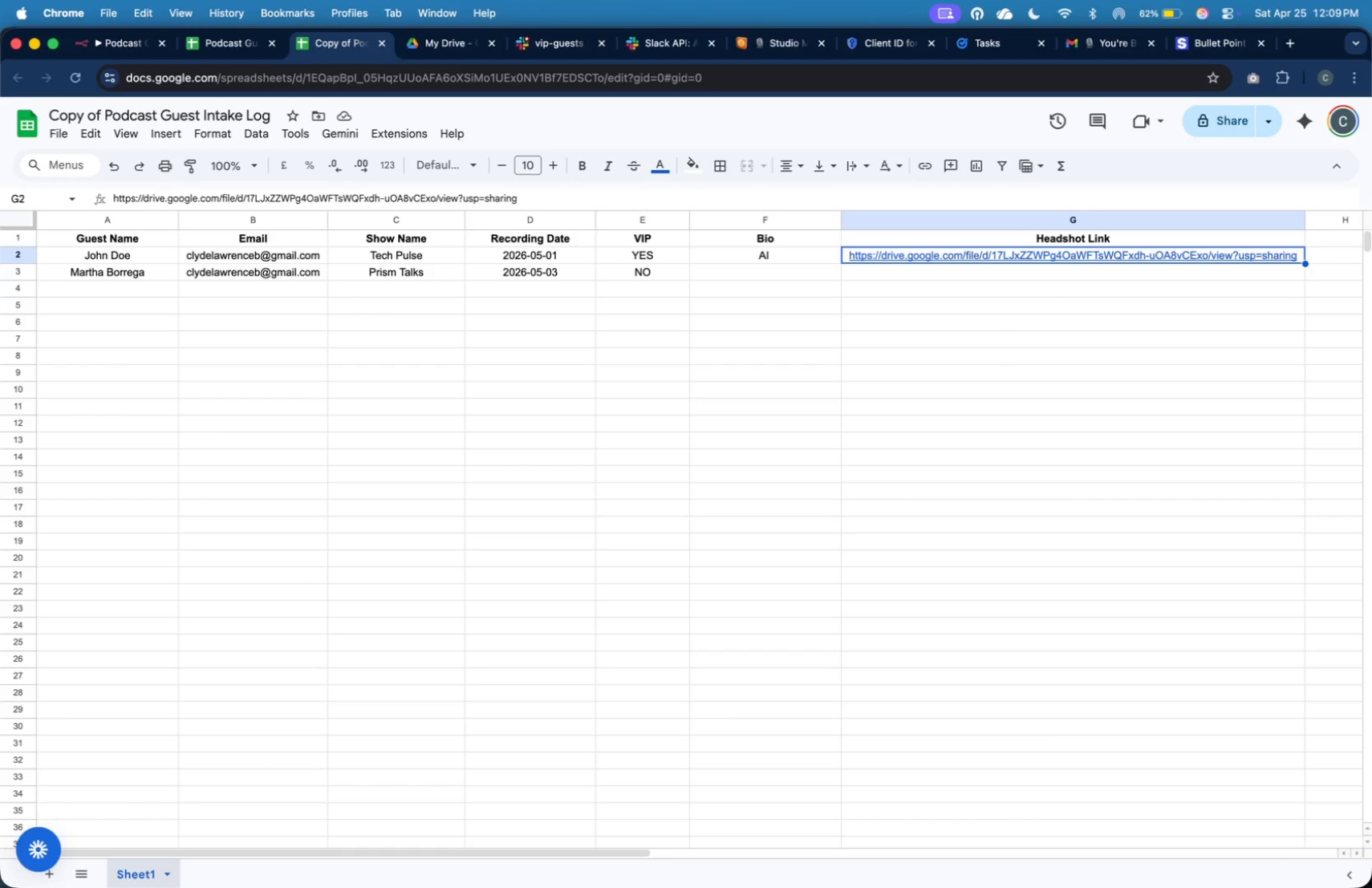 
key(Meta+C)
 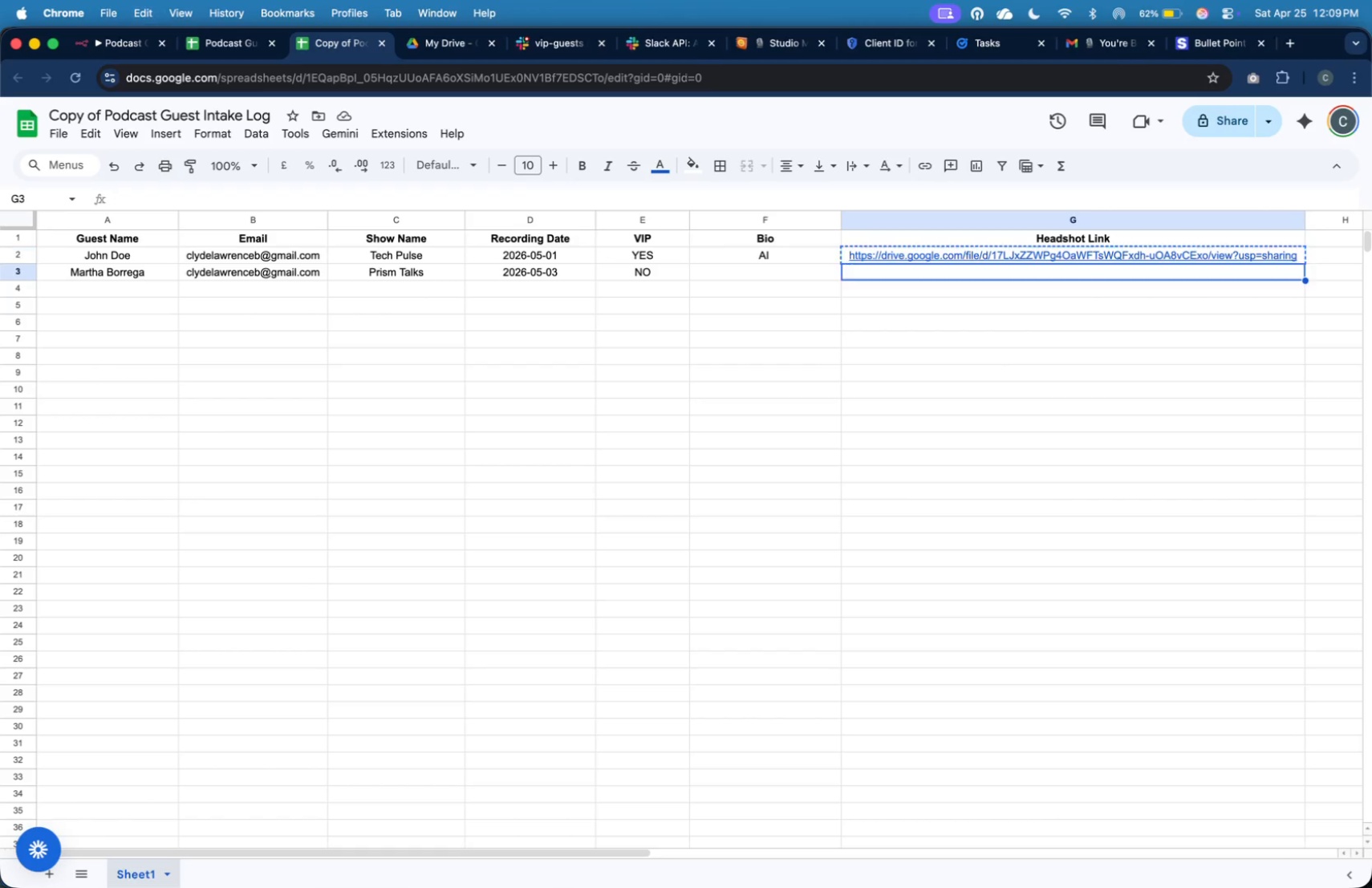 
key(ArrowDown)
 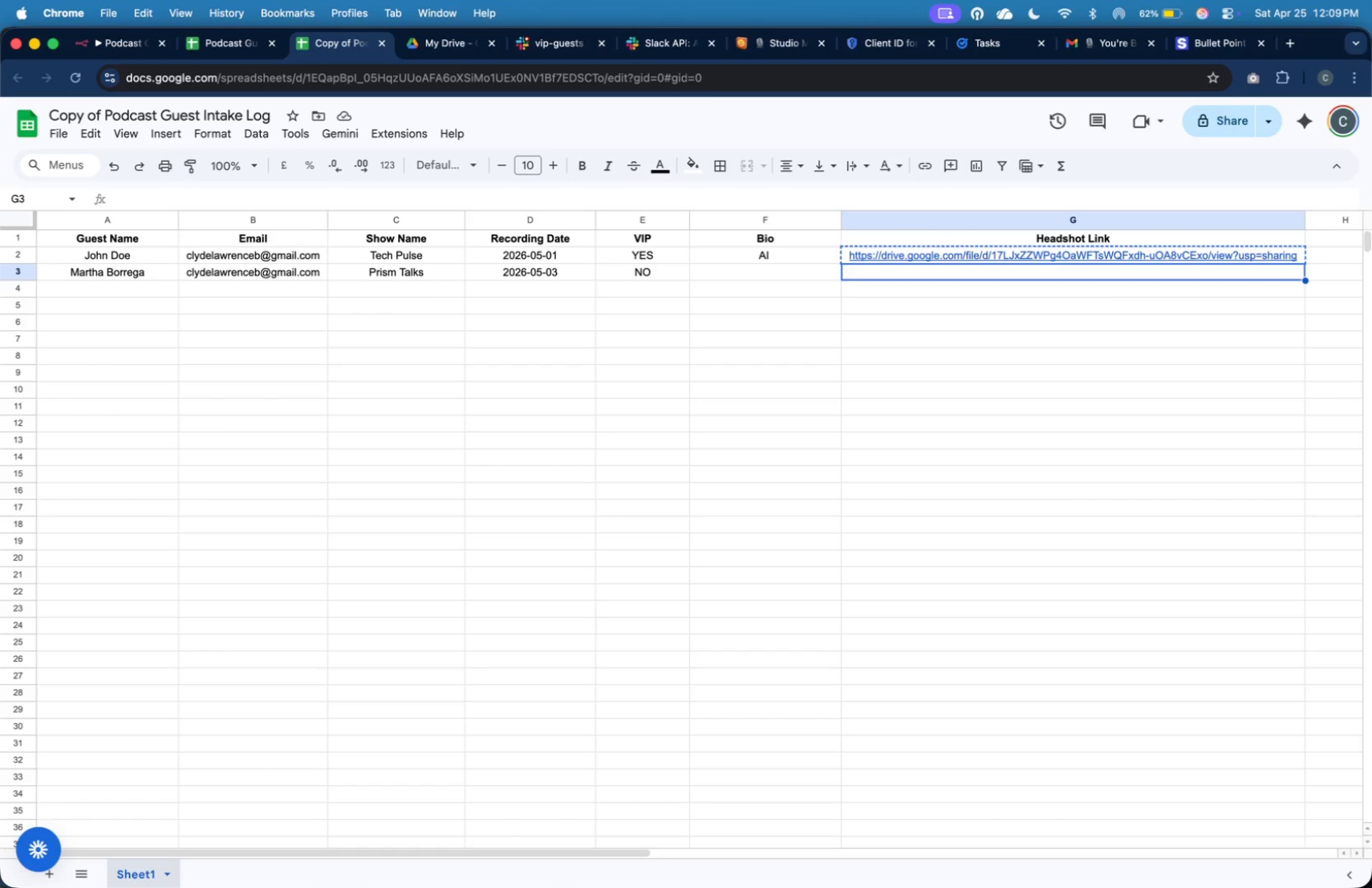 
key(Meta+V)
 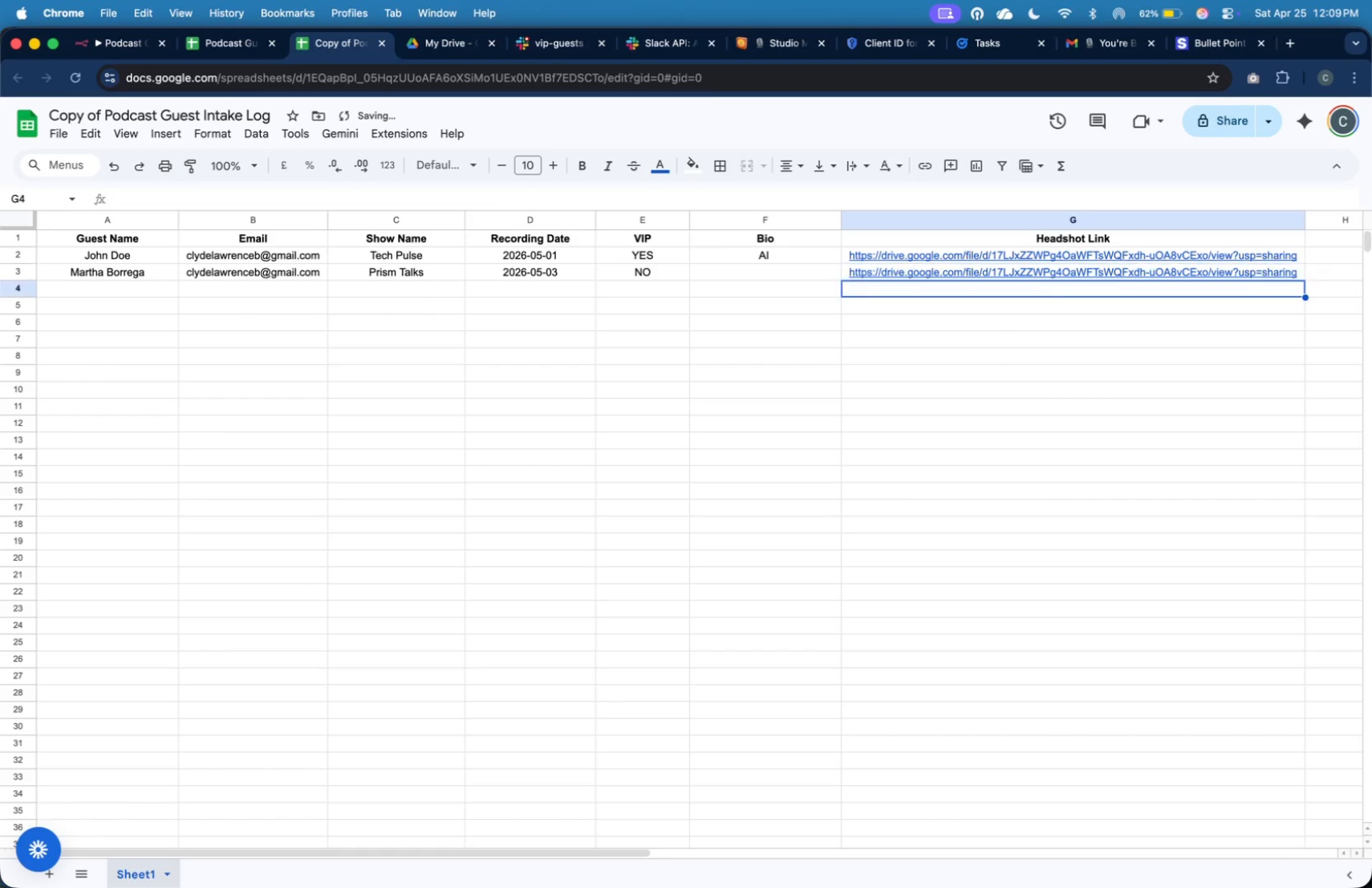 
key(ArrowDown)
 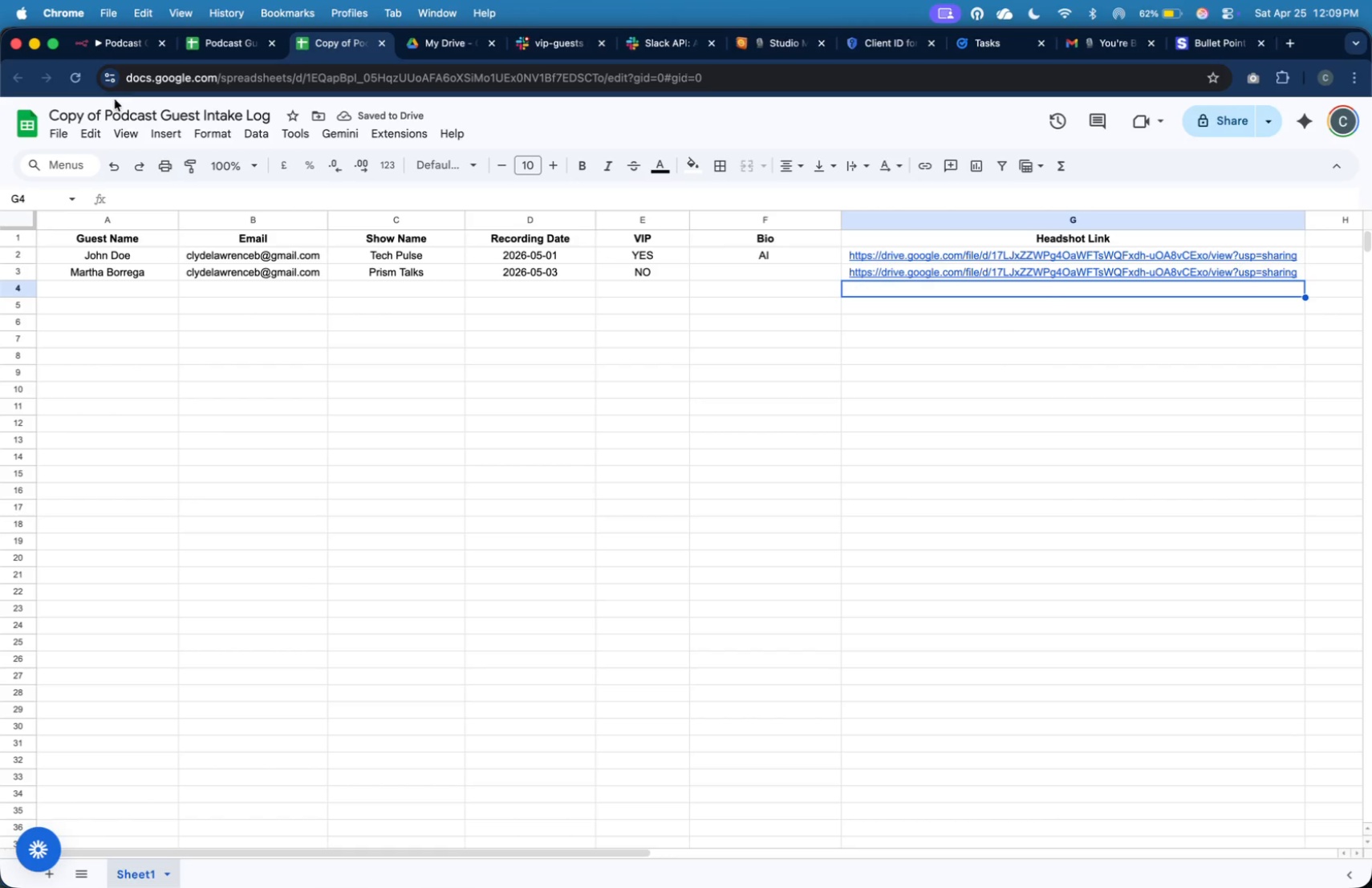 
left_click([19, 274])
 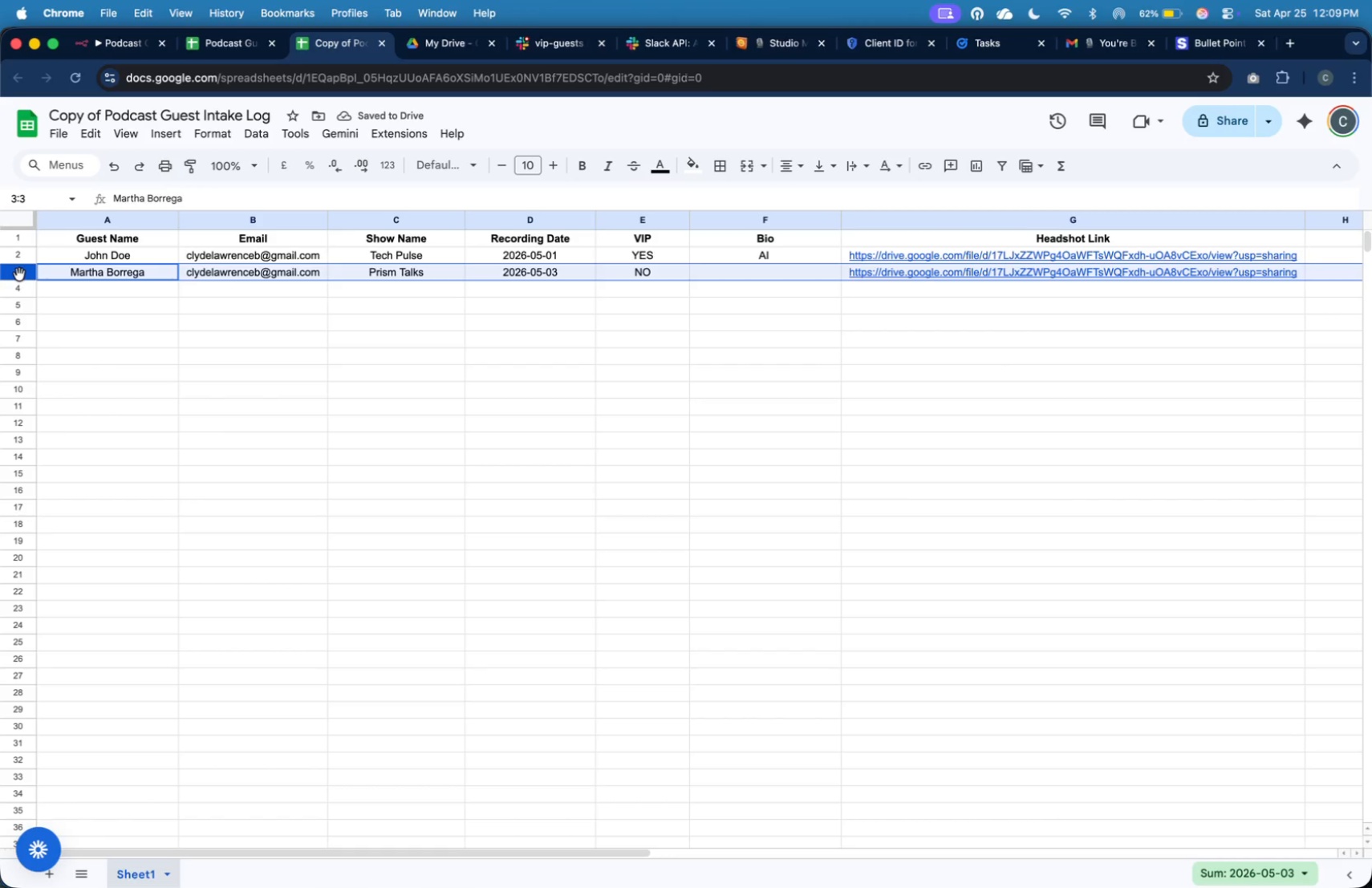 
key(Meta+C)
 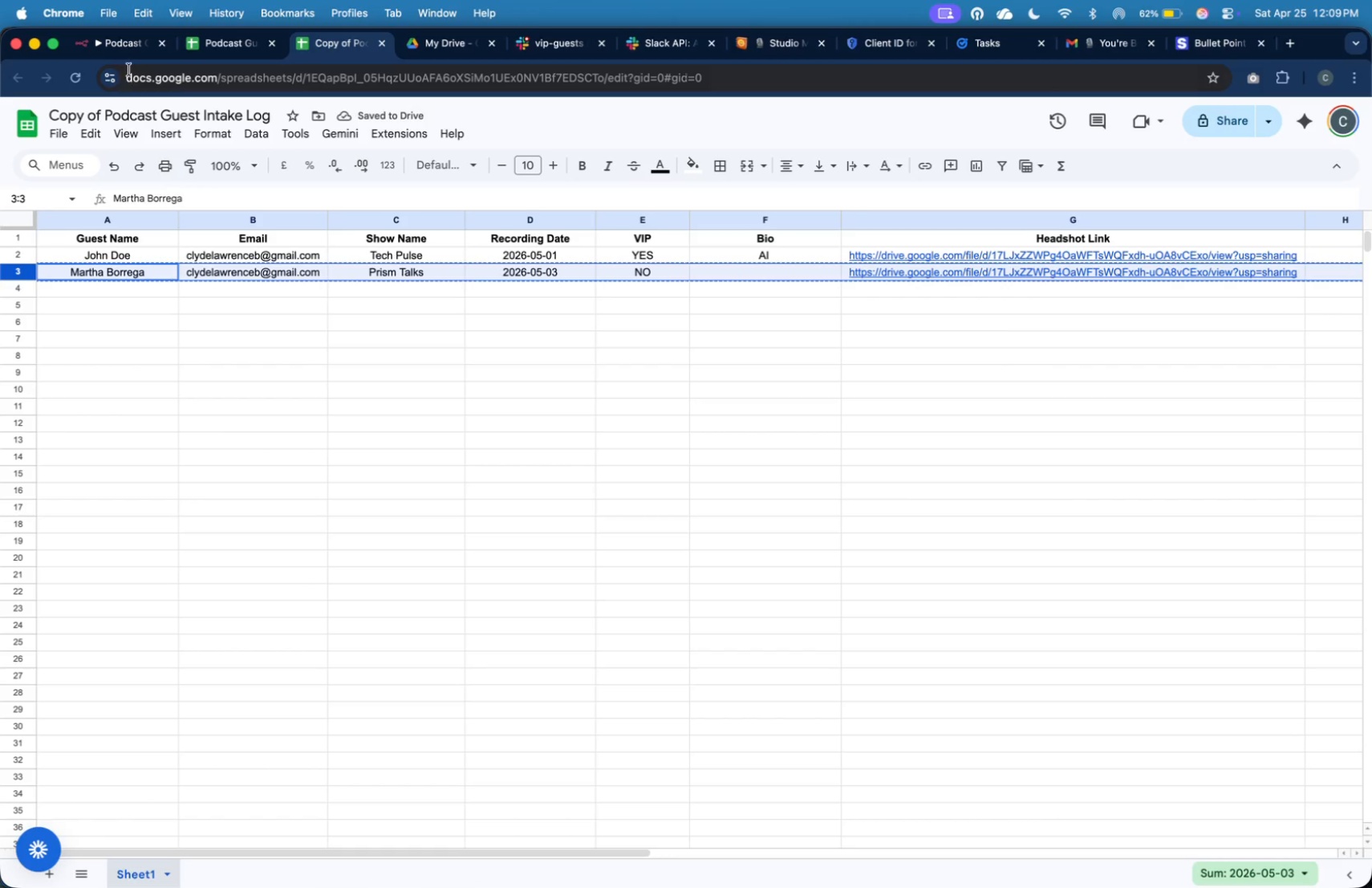 
left_click([134, 51])
 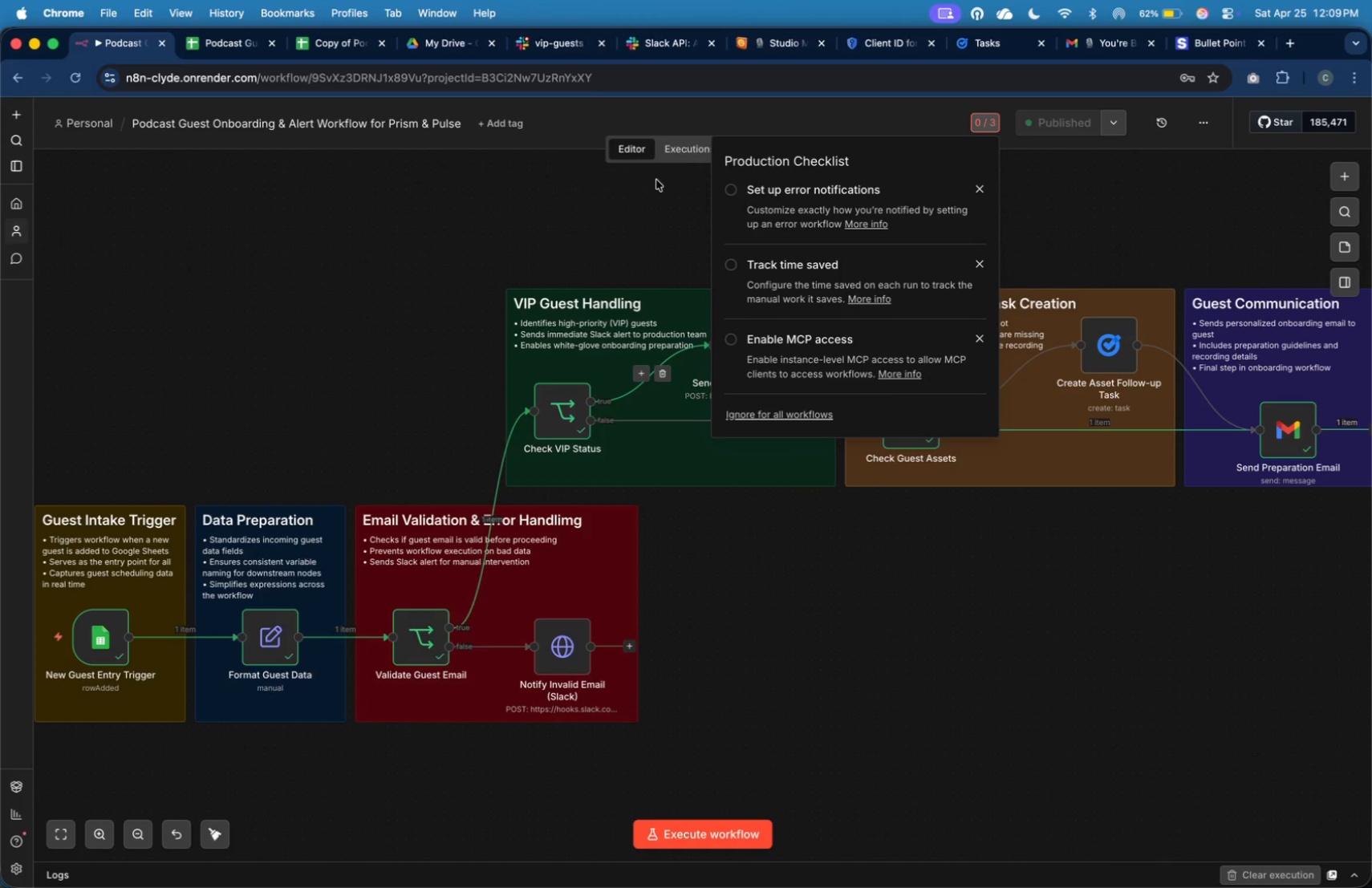 
left_click([681, 153])
 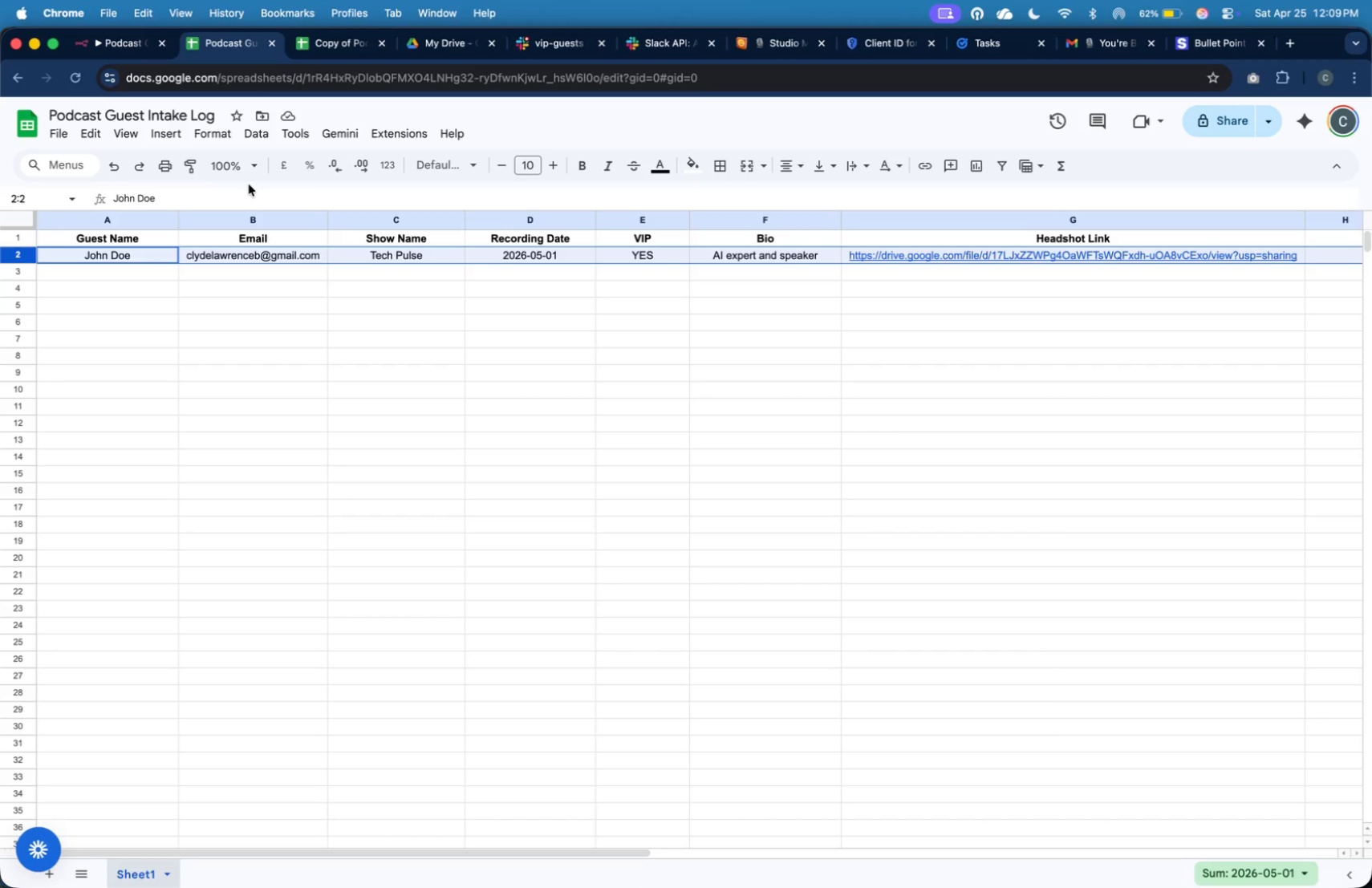 
left_click([132, 274])
 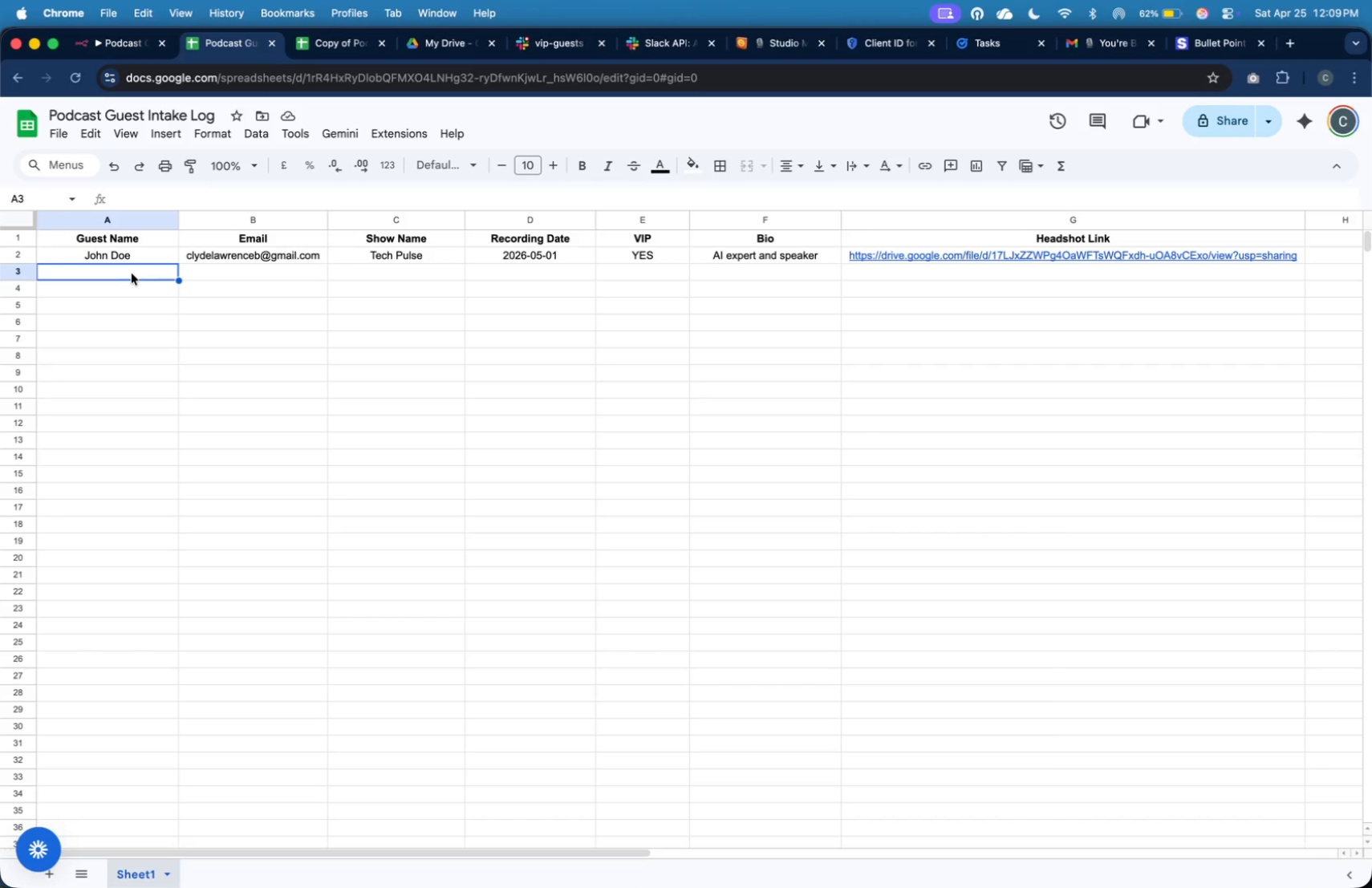 
key(Meta+V)
 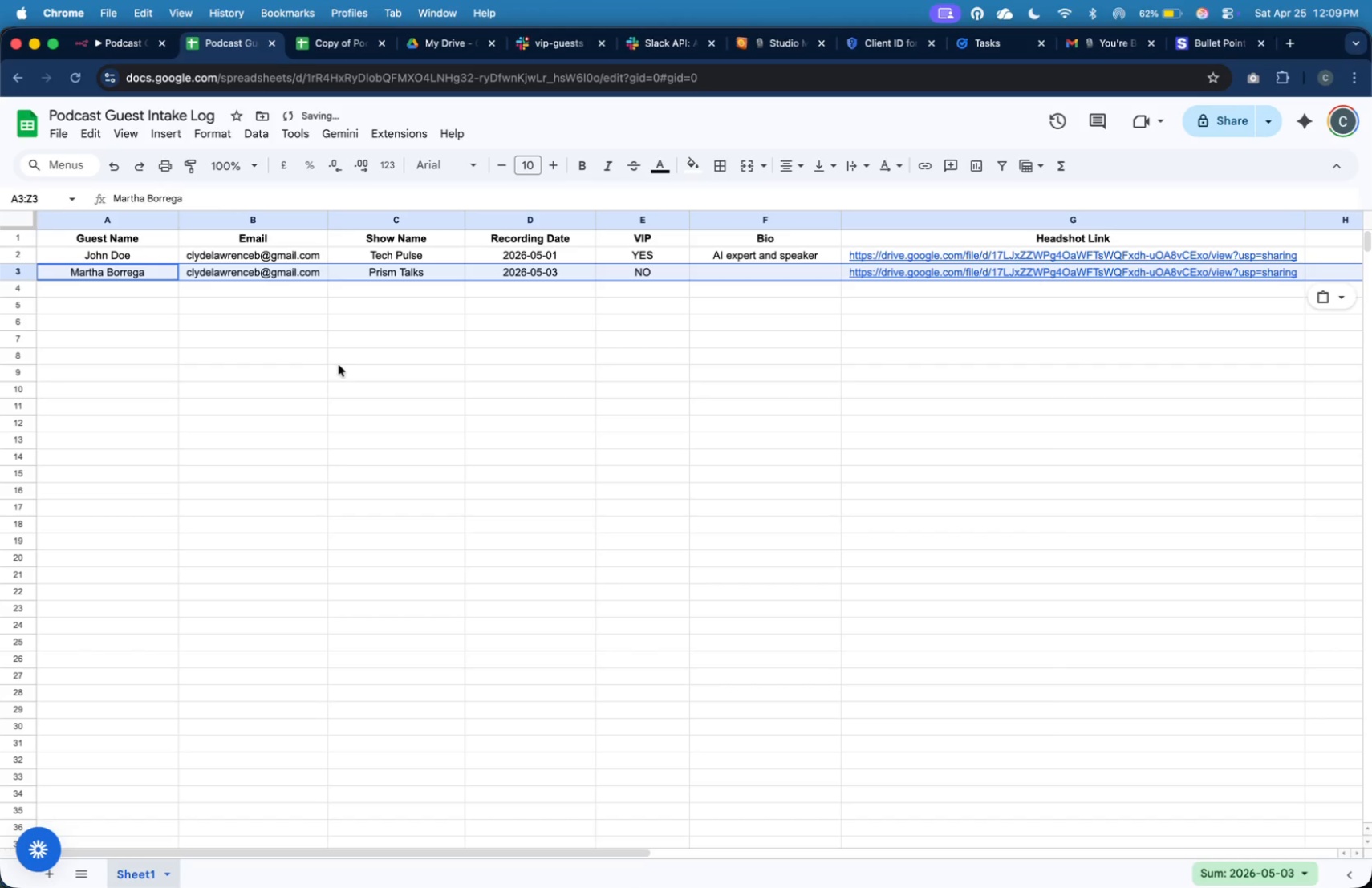 
hold_key(key=CommandLeft, duration=1.04)
 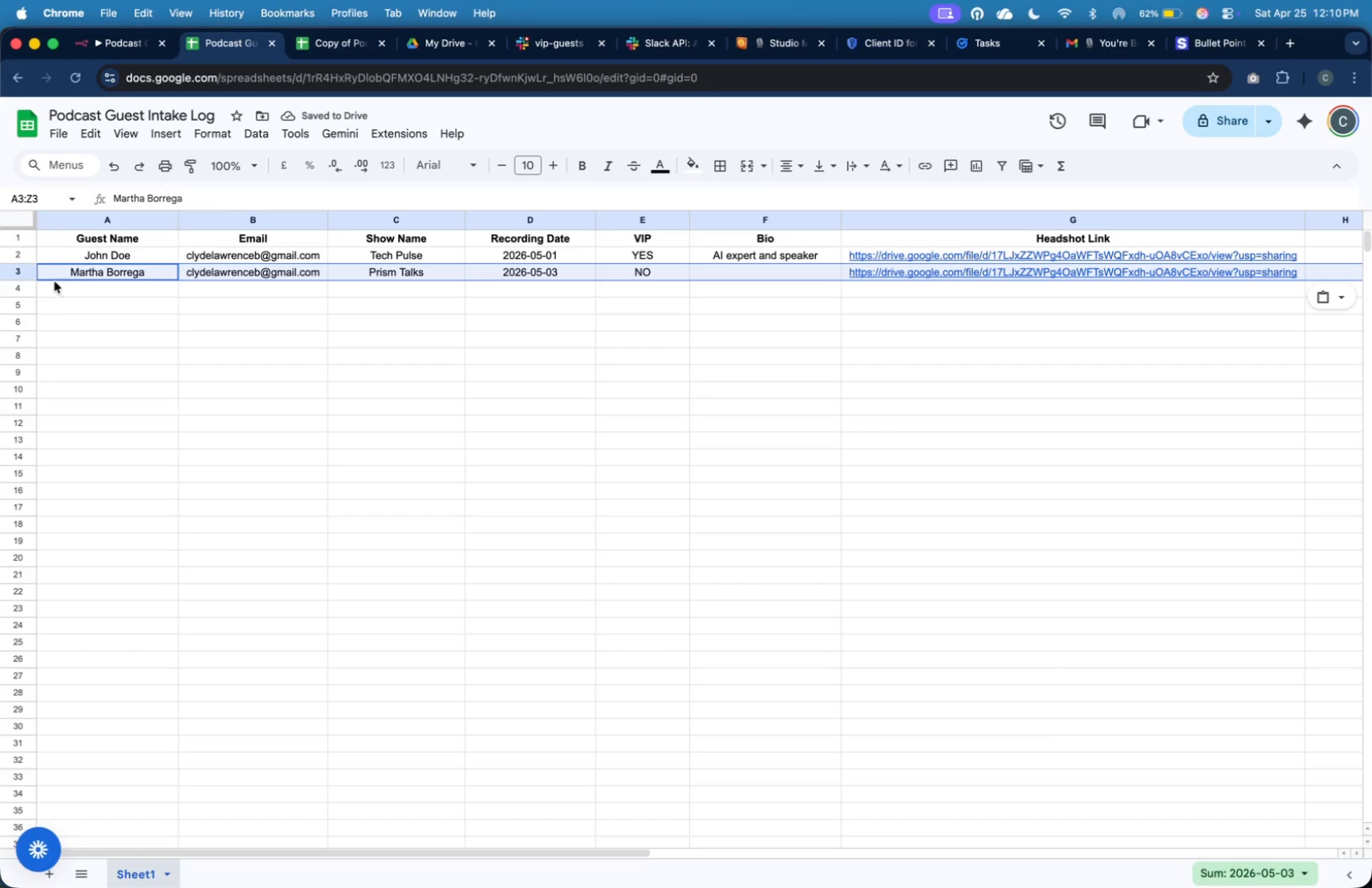 
hold_key(key=ShiftLeft, duration=0.92)
 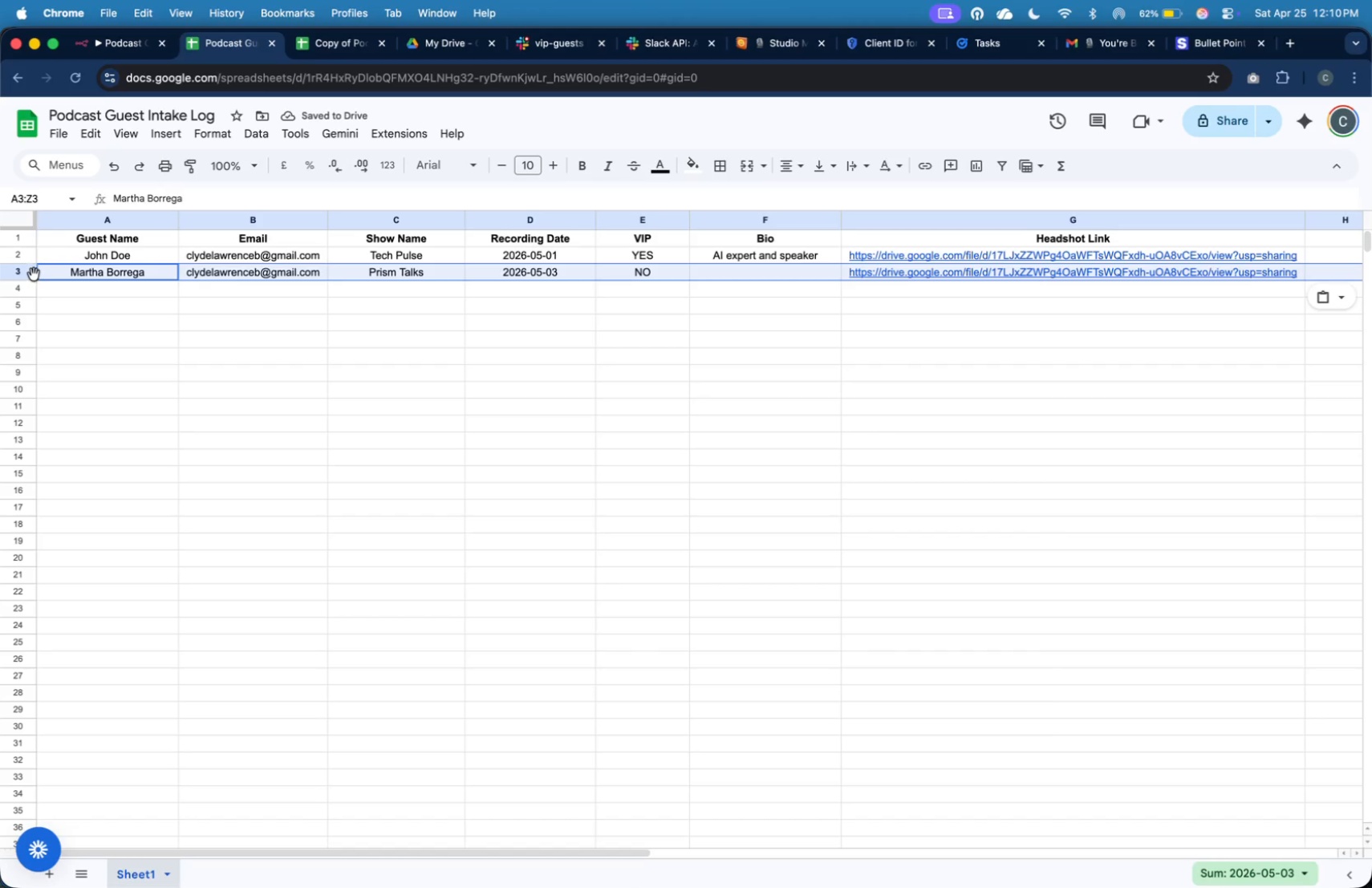 
left_click([33, 274])
 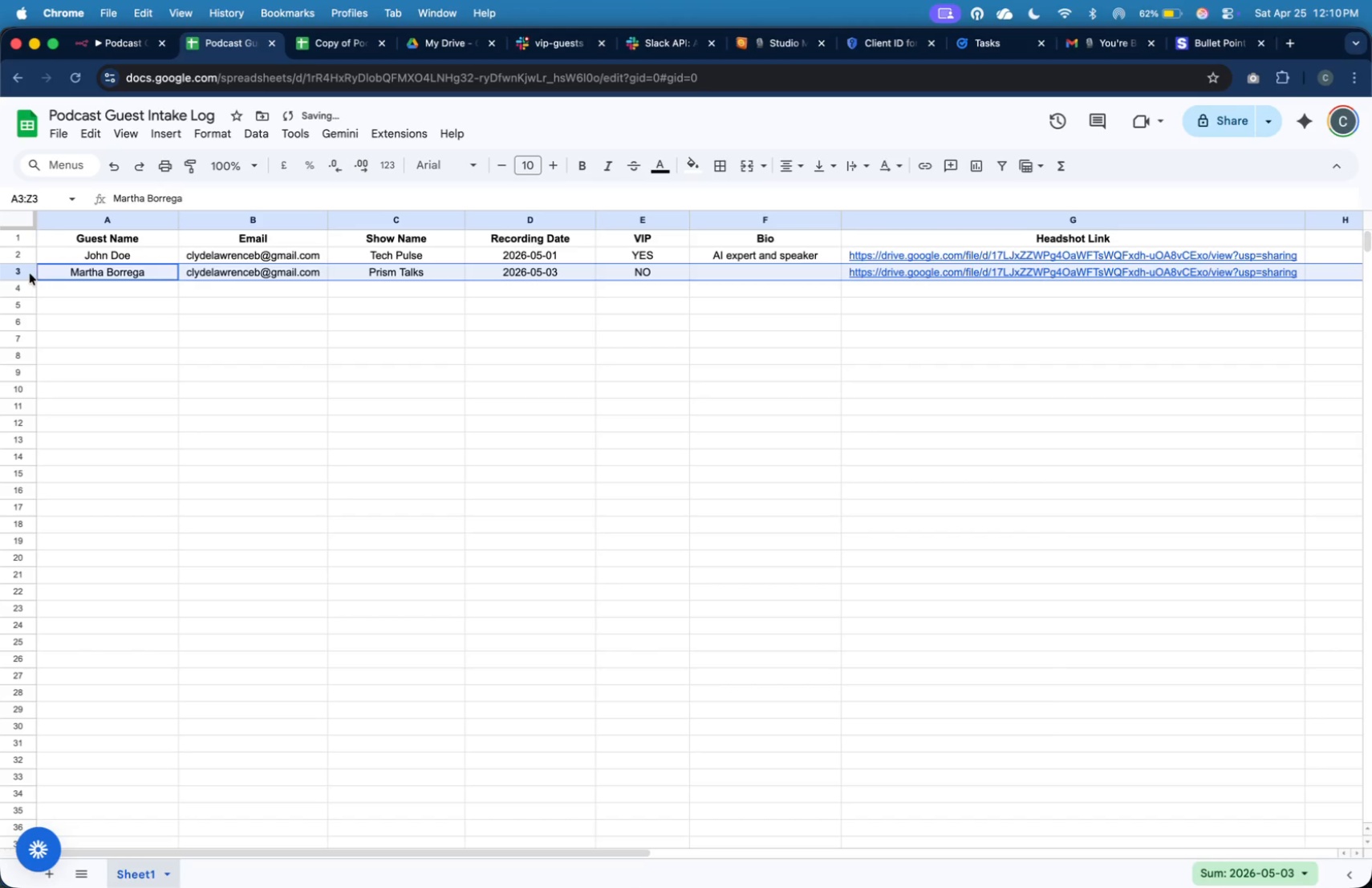 
left_click([28, 274])
 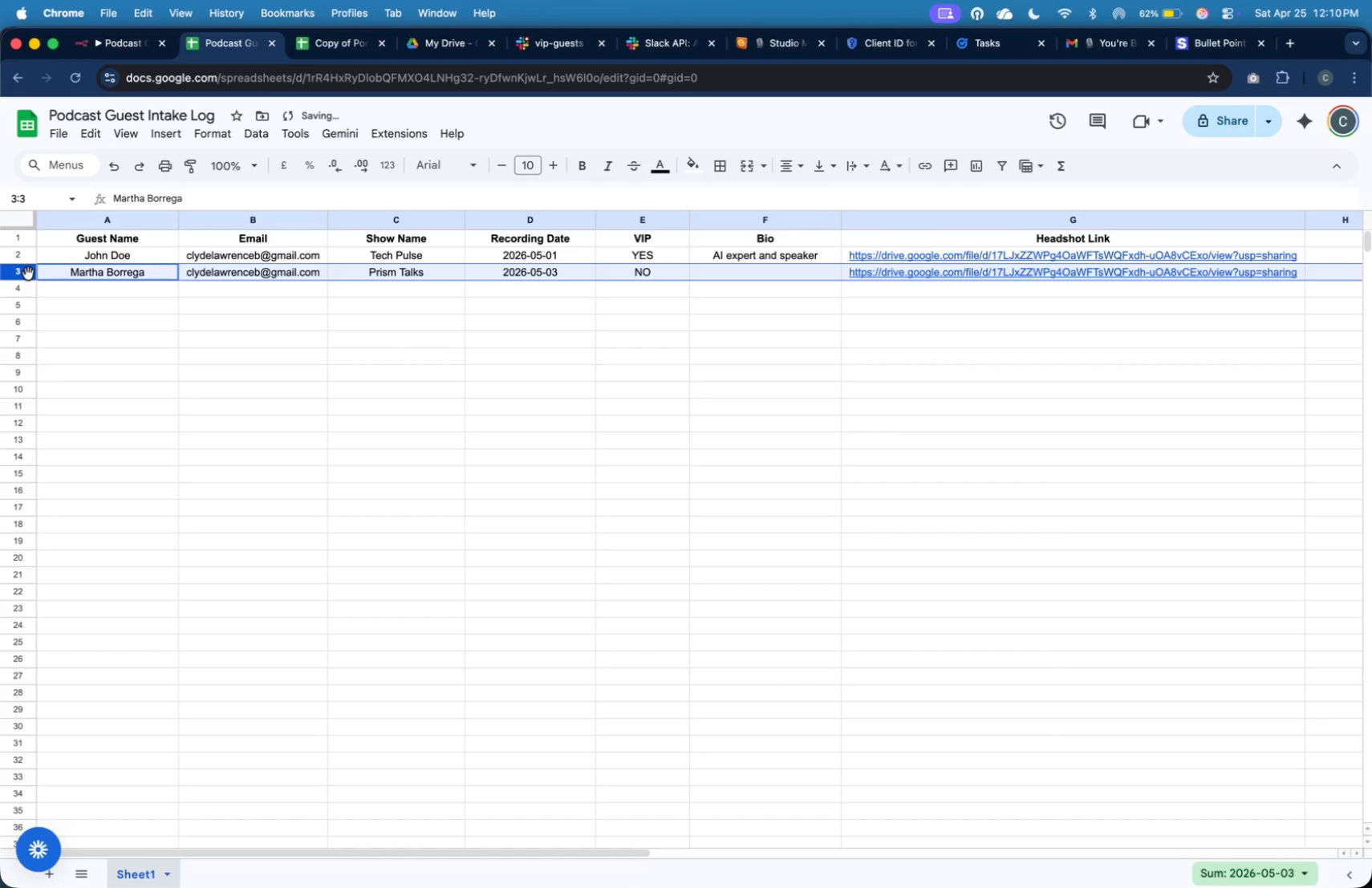 
key(Meta+Shift+4)
 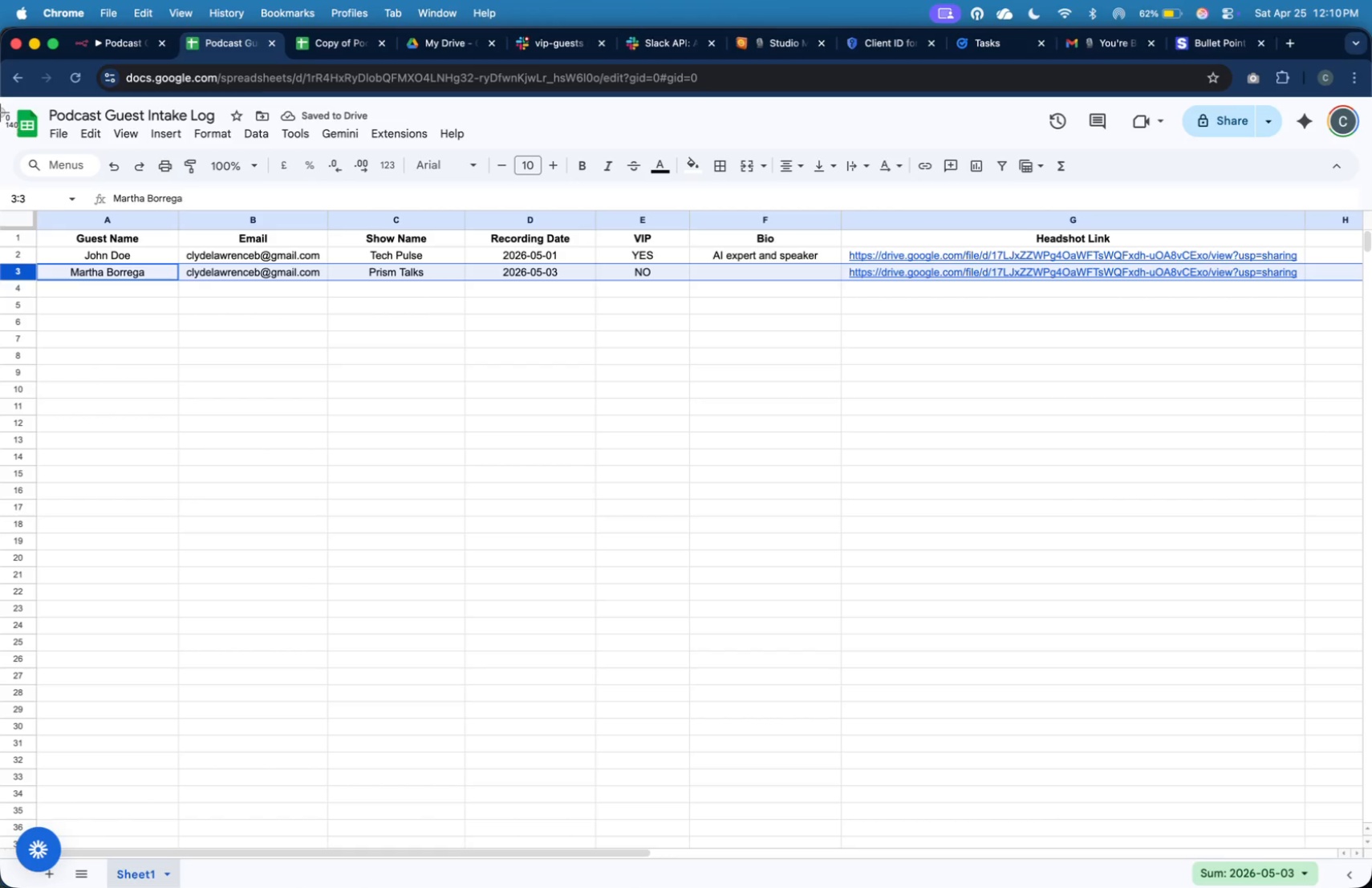 
left_click_drag(start_coordinate=[0, 99], to_coordinate=[1325, 313])
 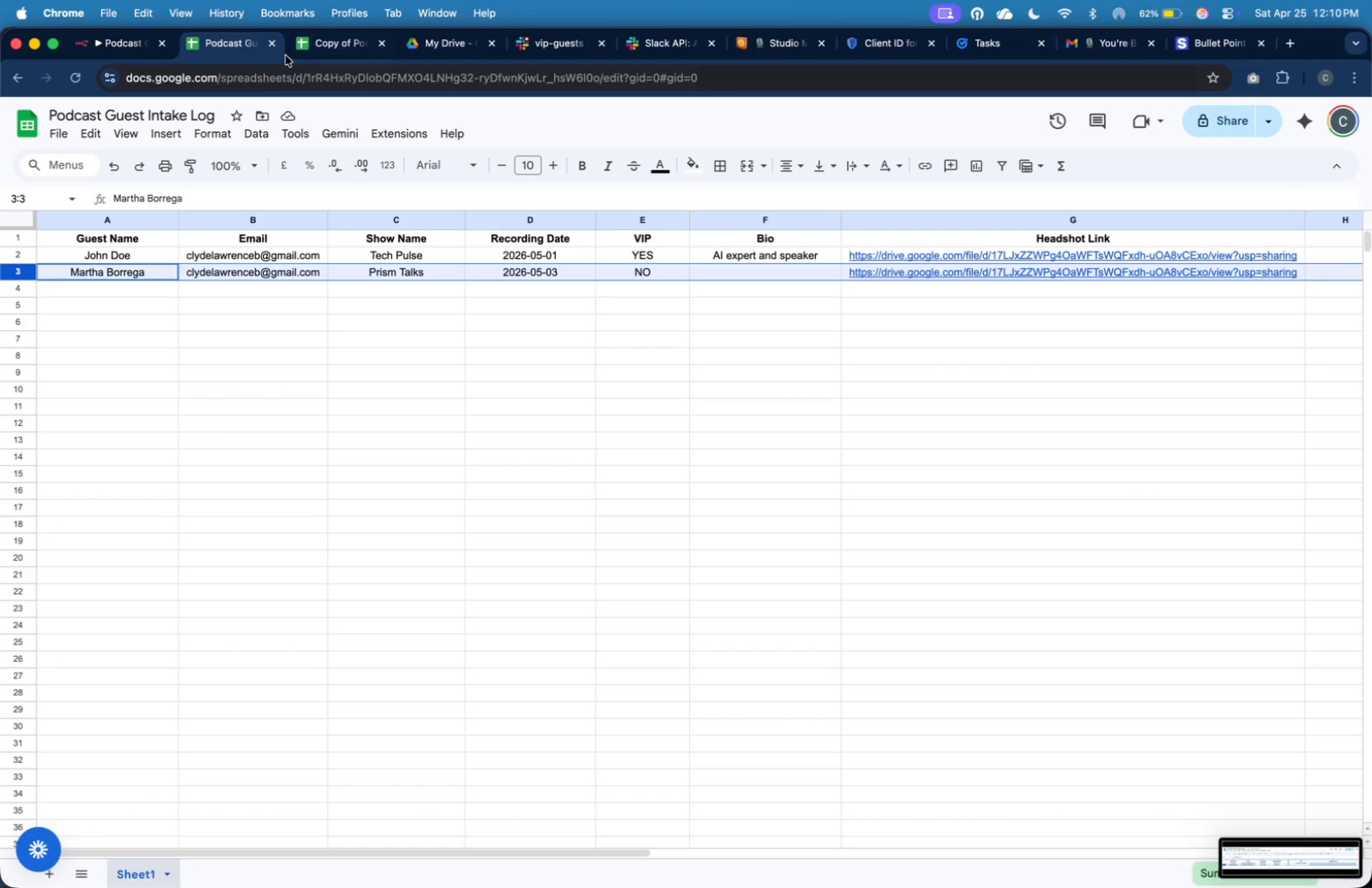 
left_click([123, 39])
 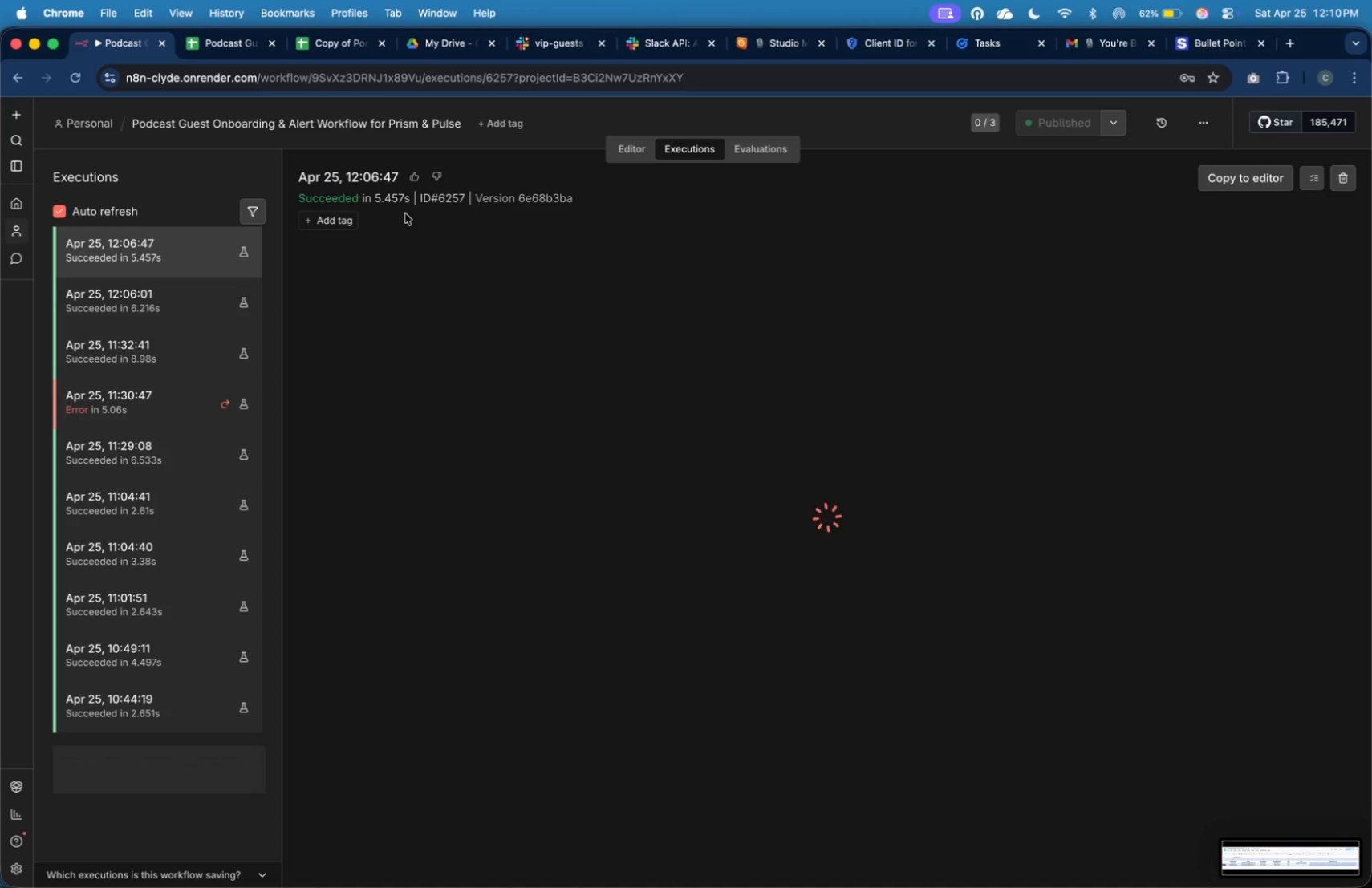 
key(Meta+Tab)
 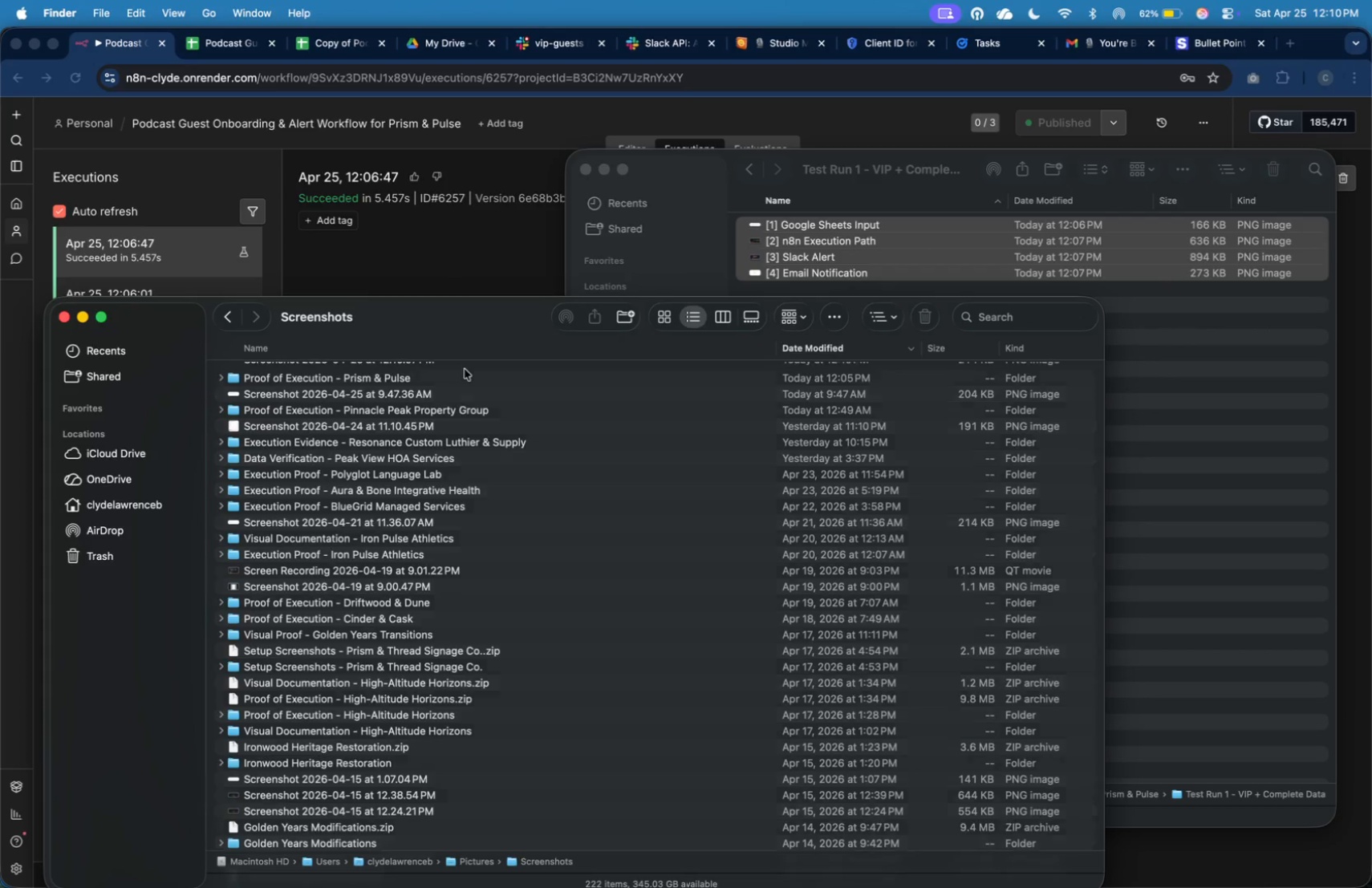 
left_click([469, 370])
 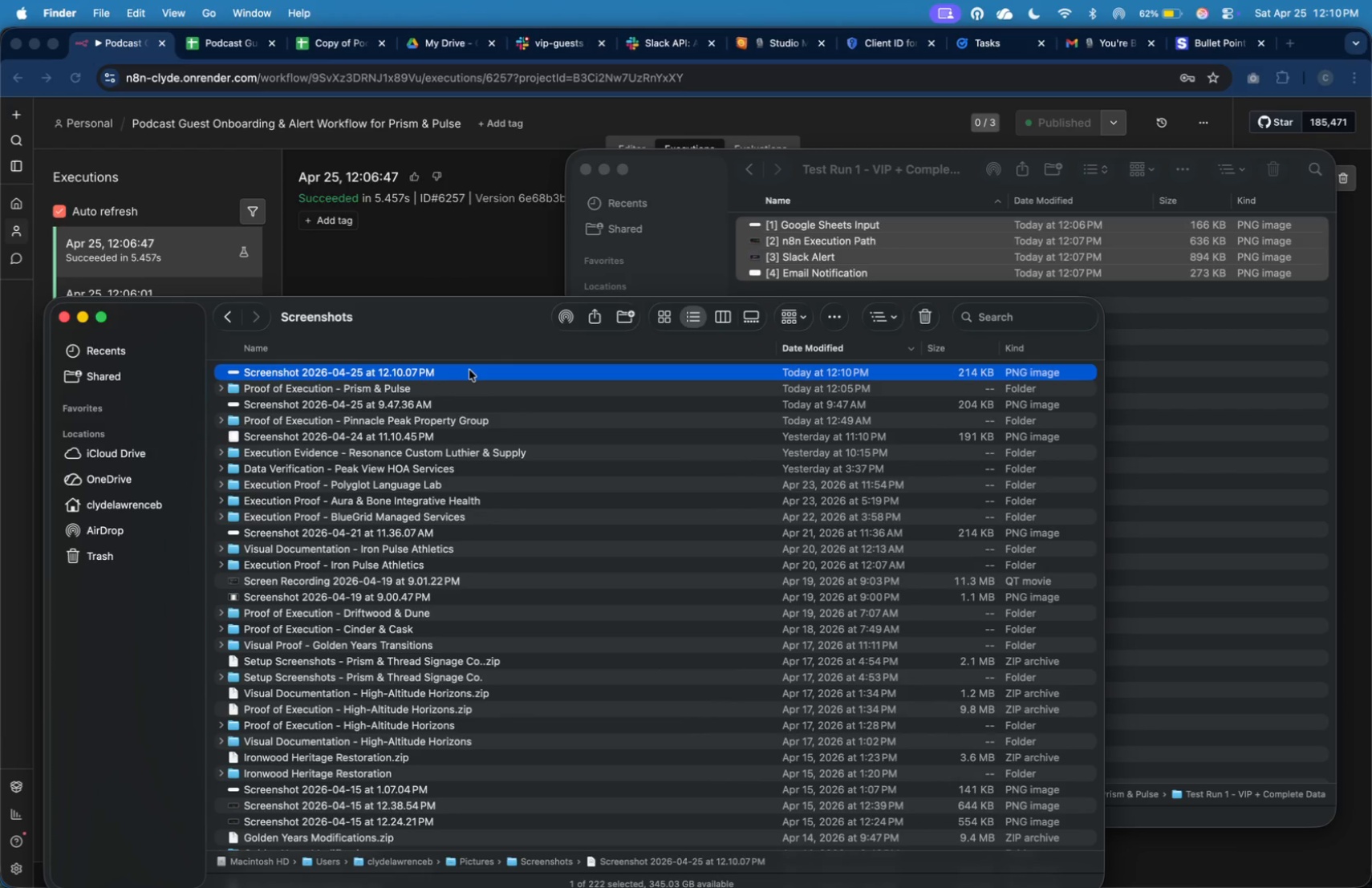 
right_click([469, 370])
 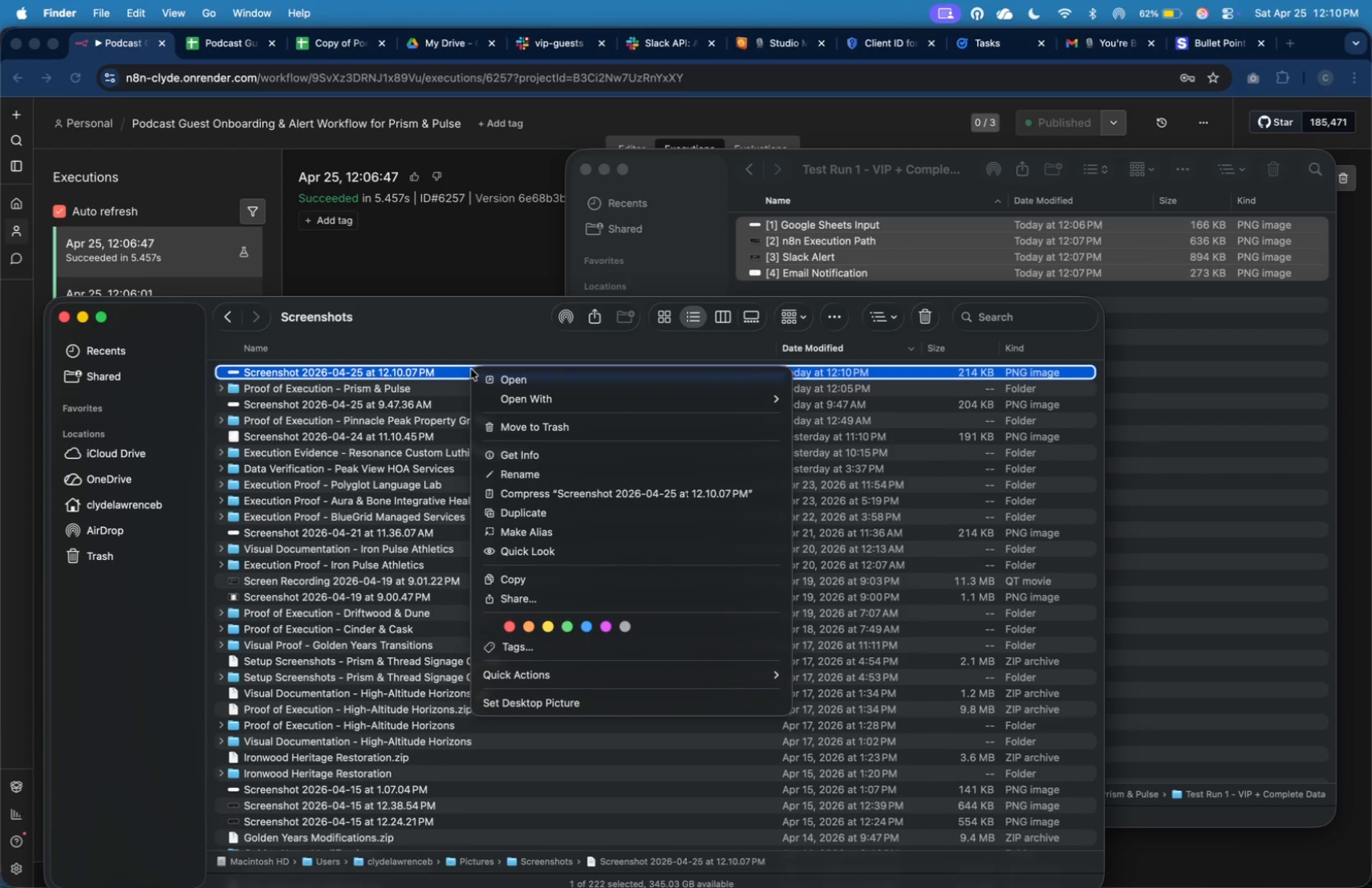 
left_click([593, 467])
 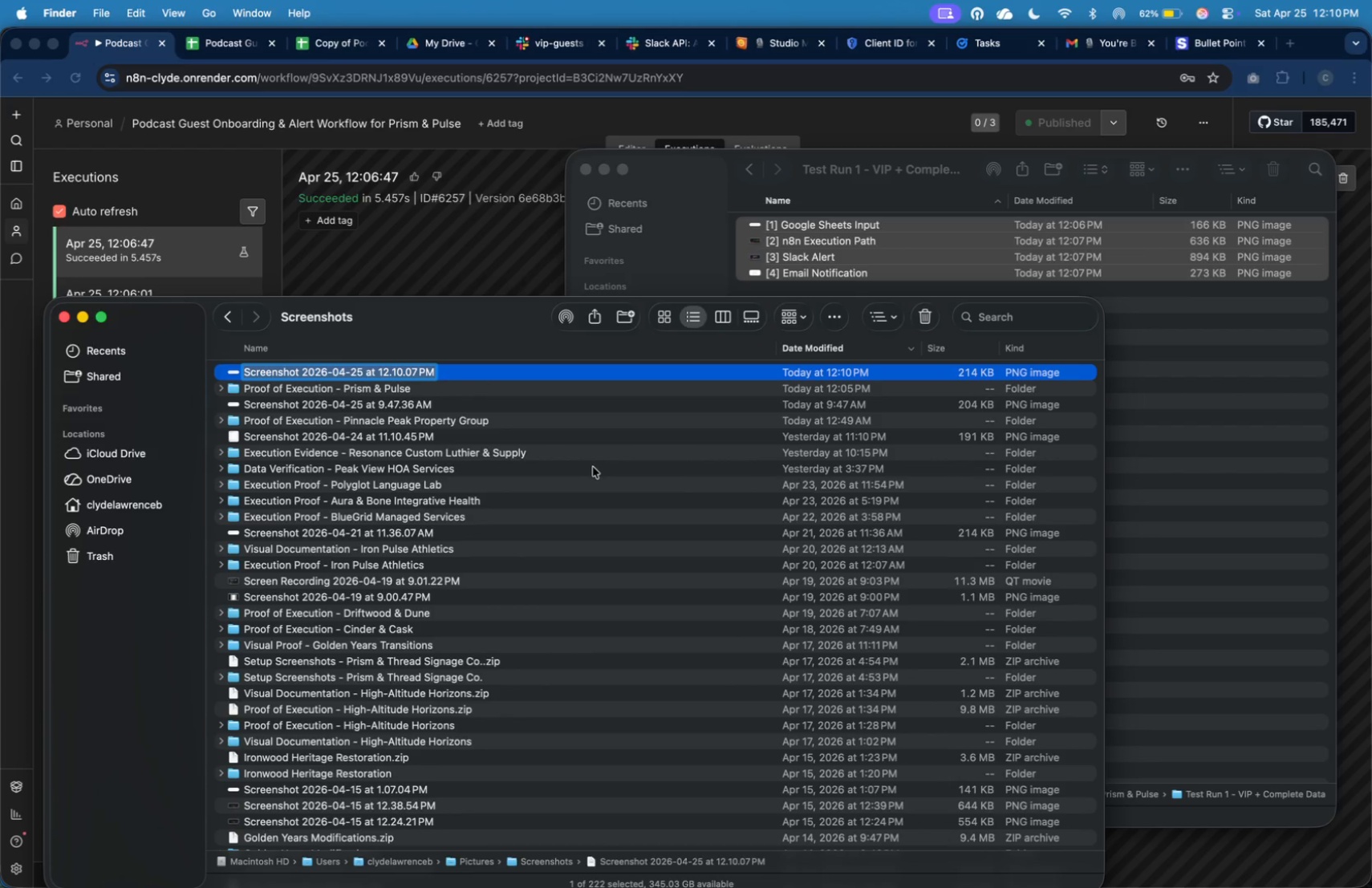 
type([1] Google Sheets Input)
 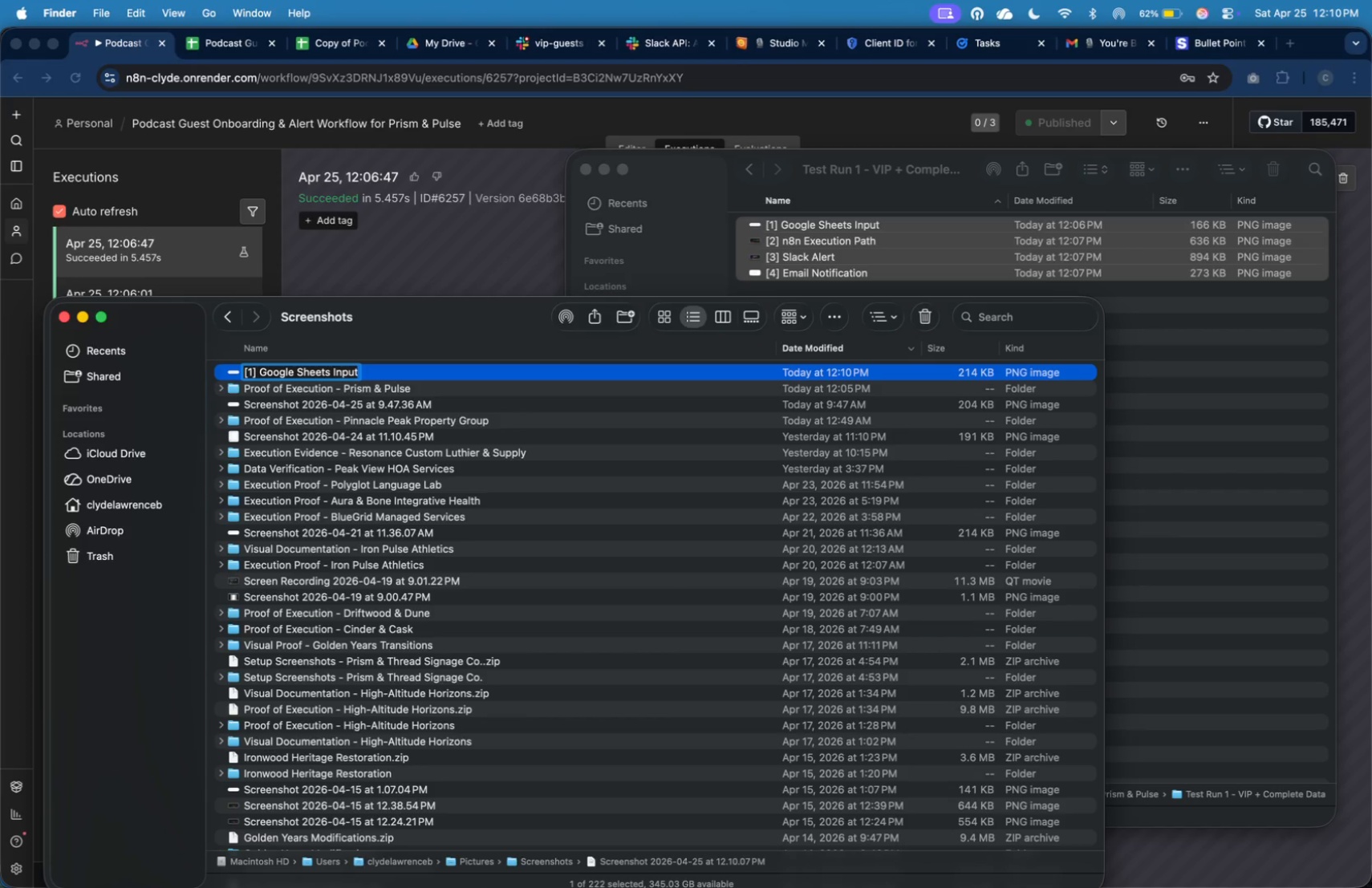 
key(Enter)
 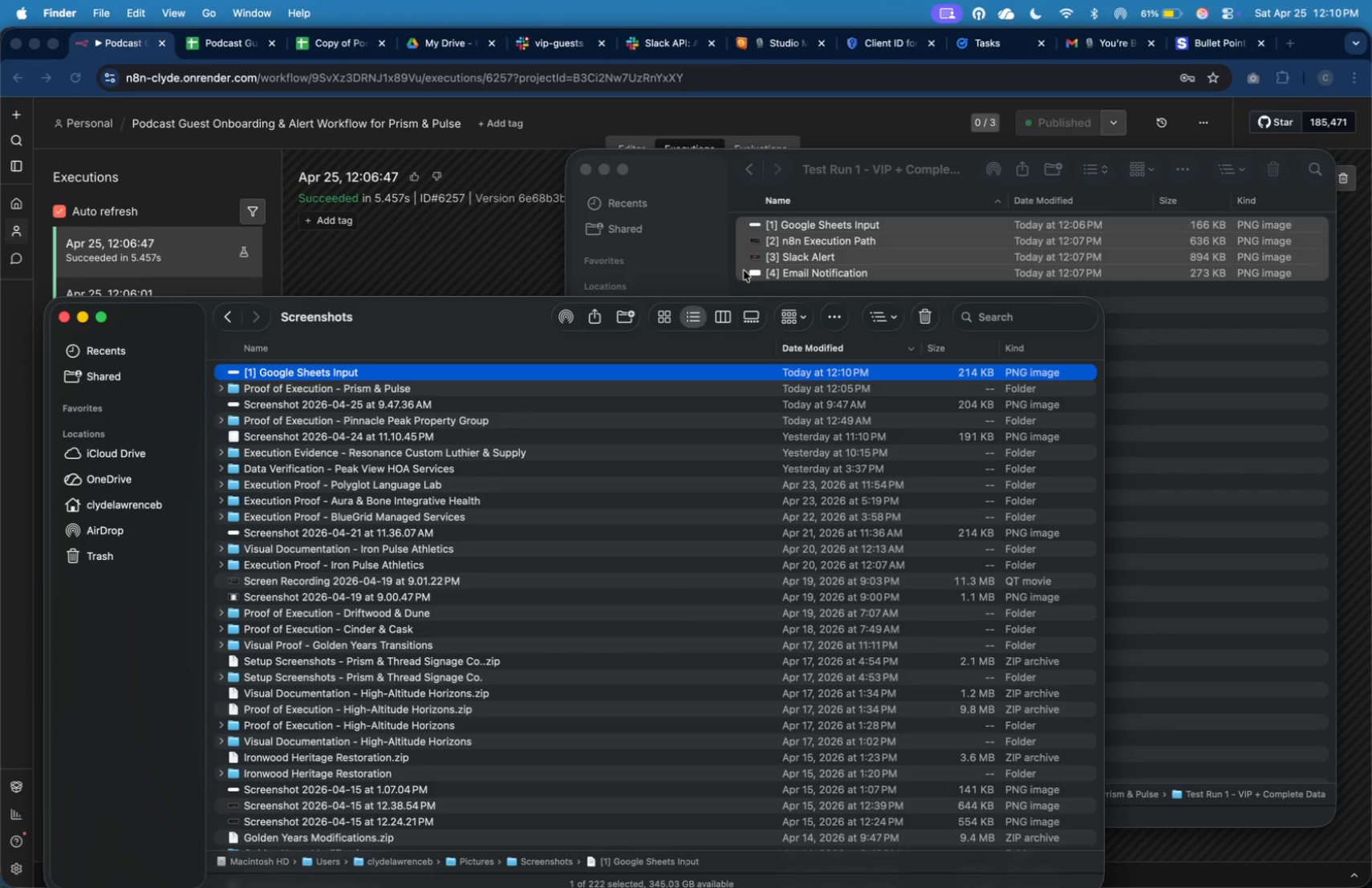 
left_click([809, 189])
 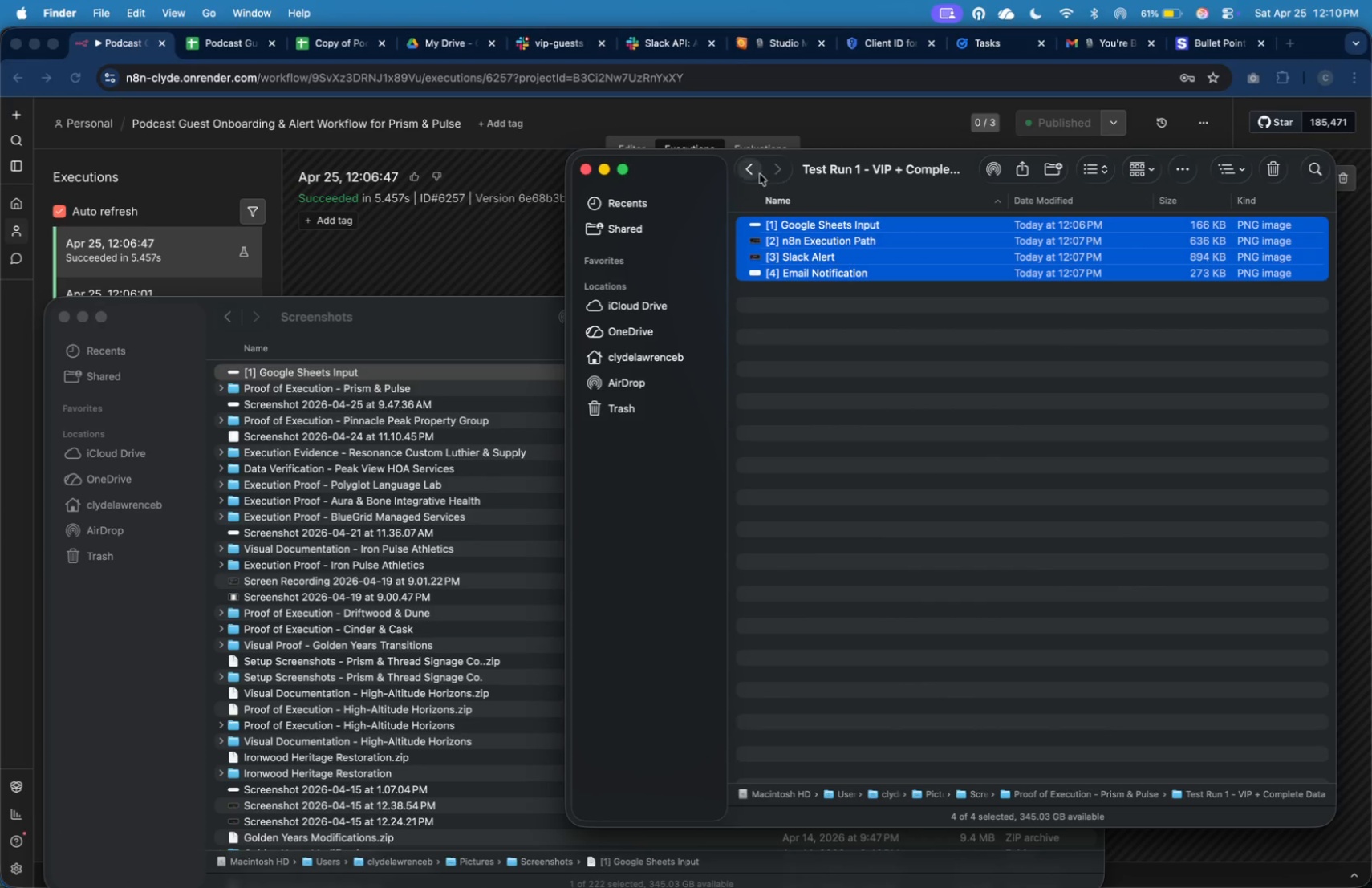 
left_click([758, 172])
 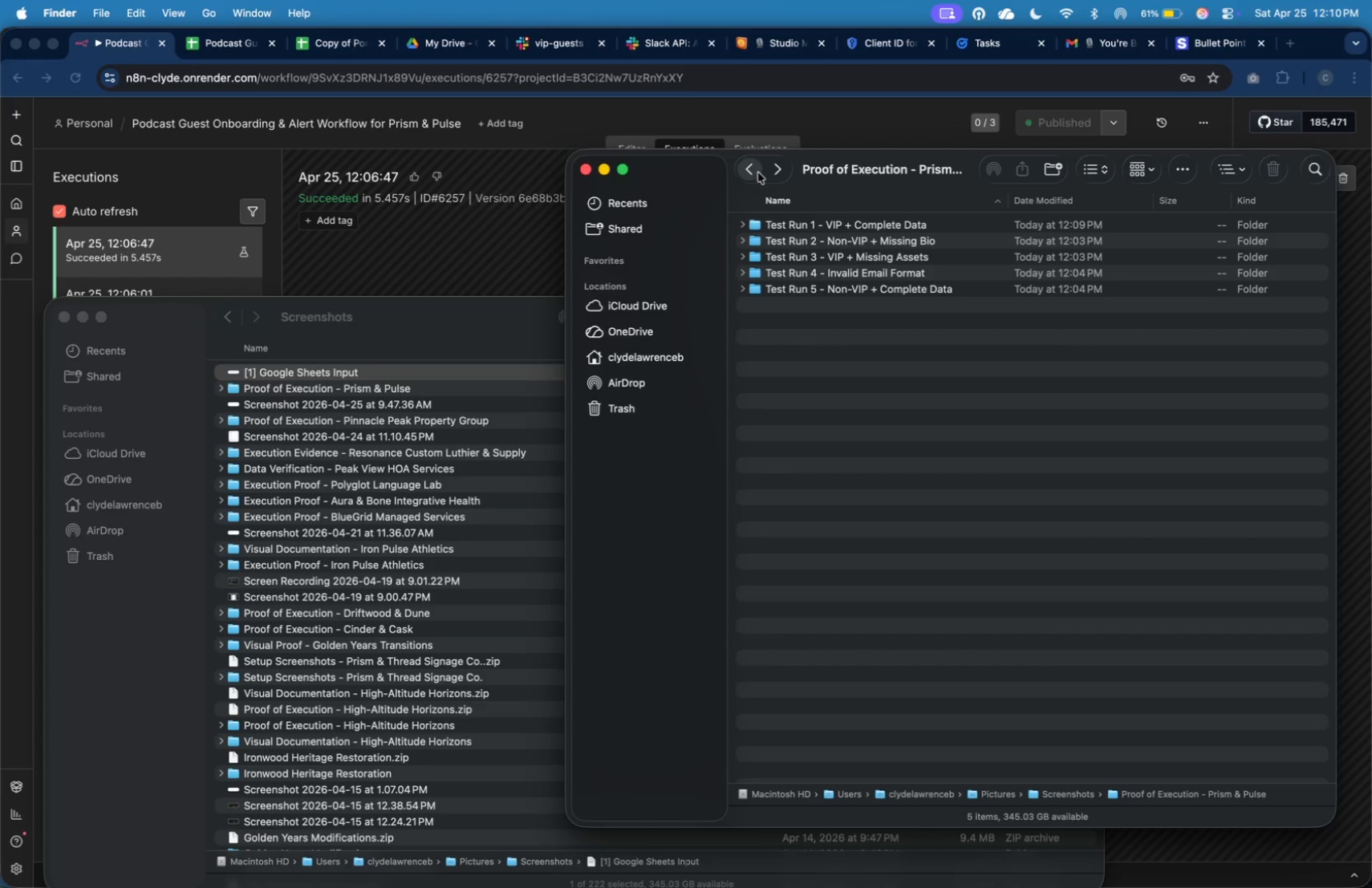 
wait(35.8)
 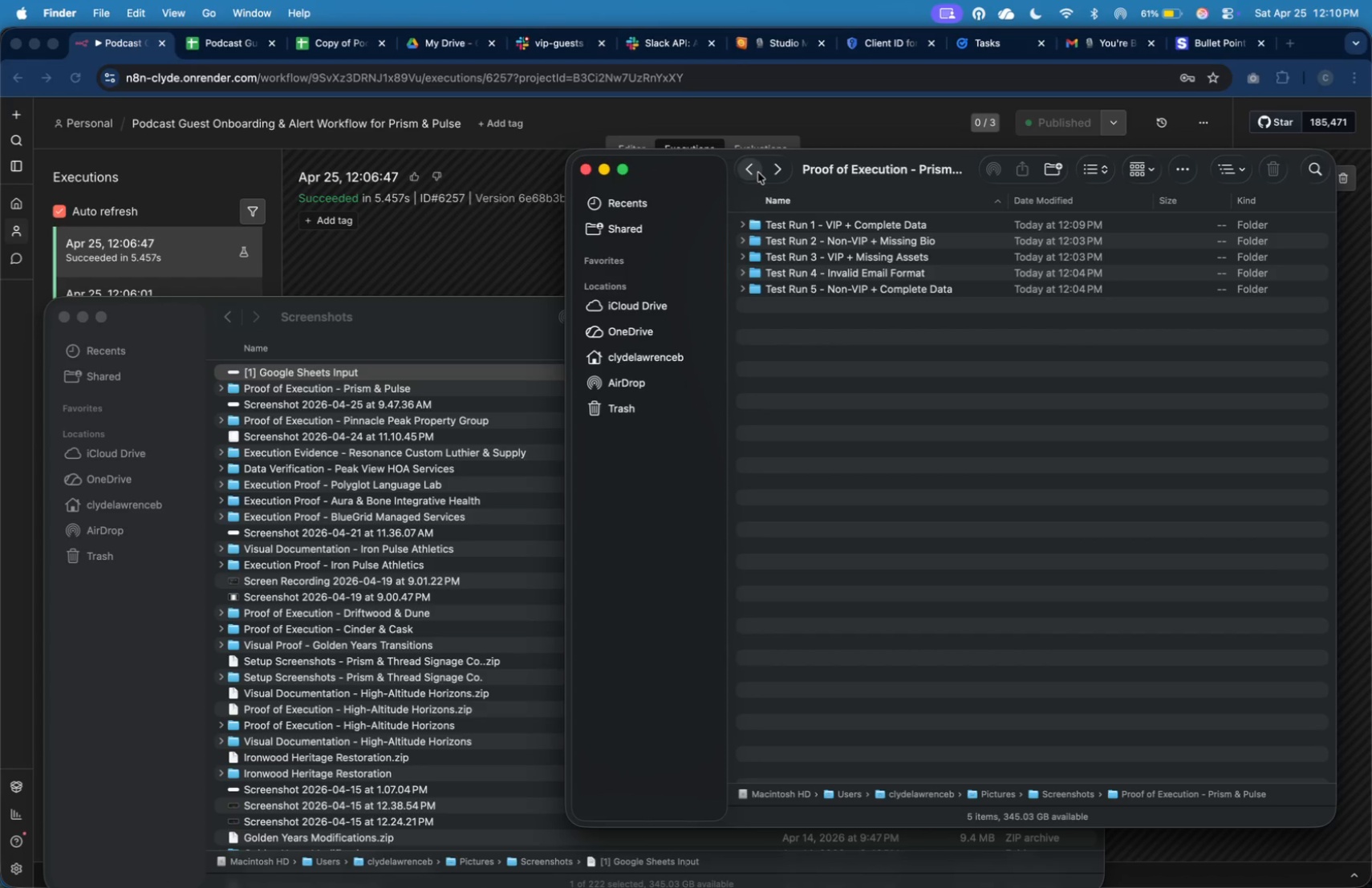 
left_click([485, 229])
 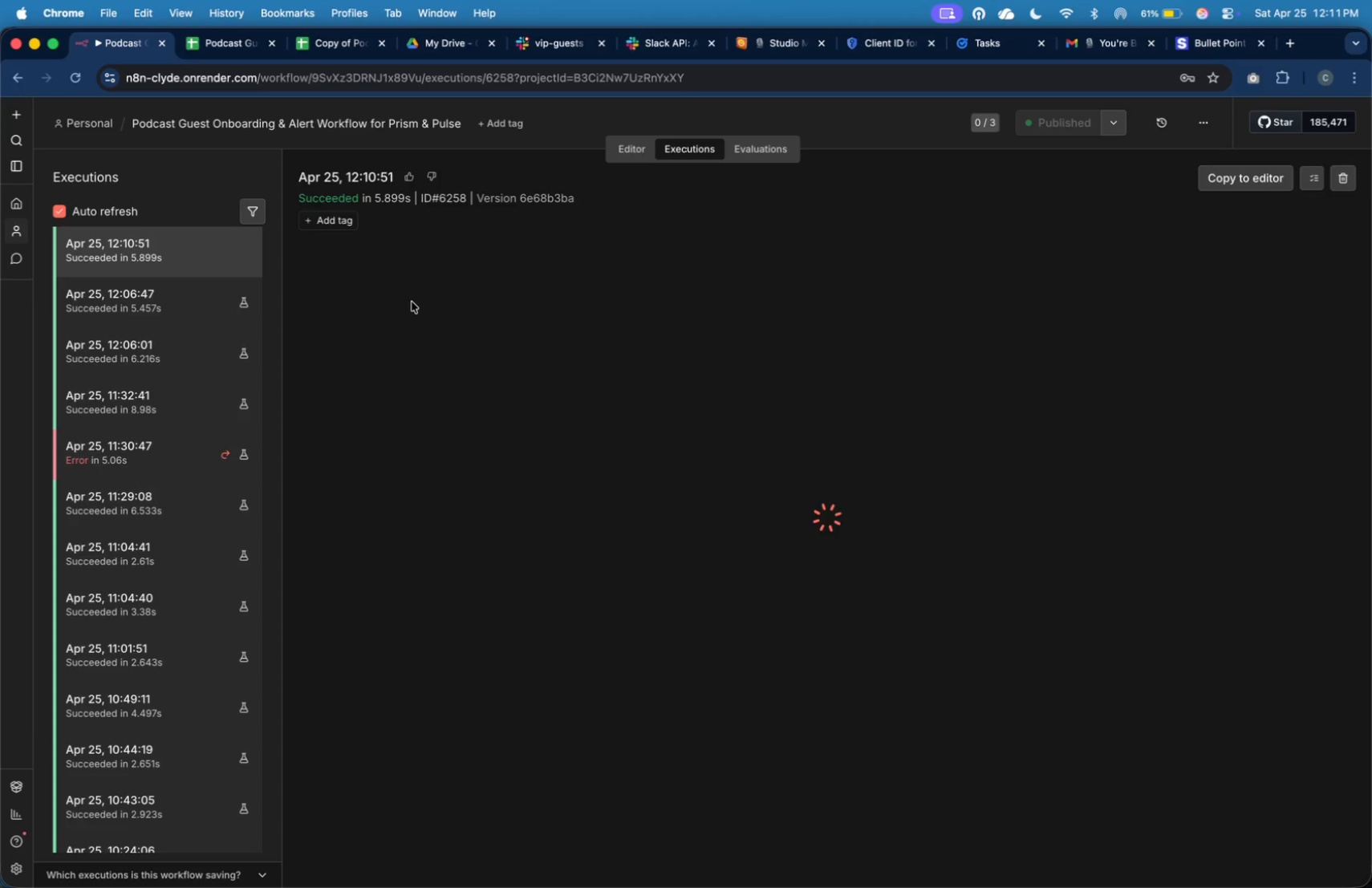 
wait(24.89)
 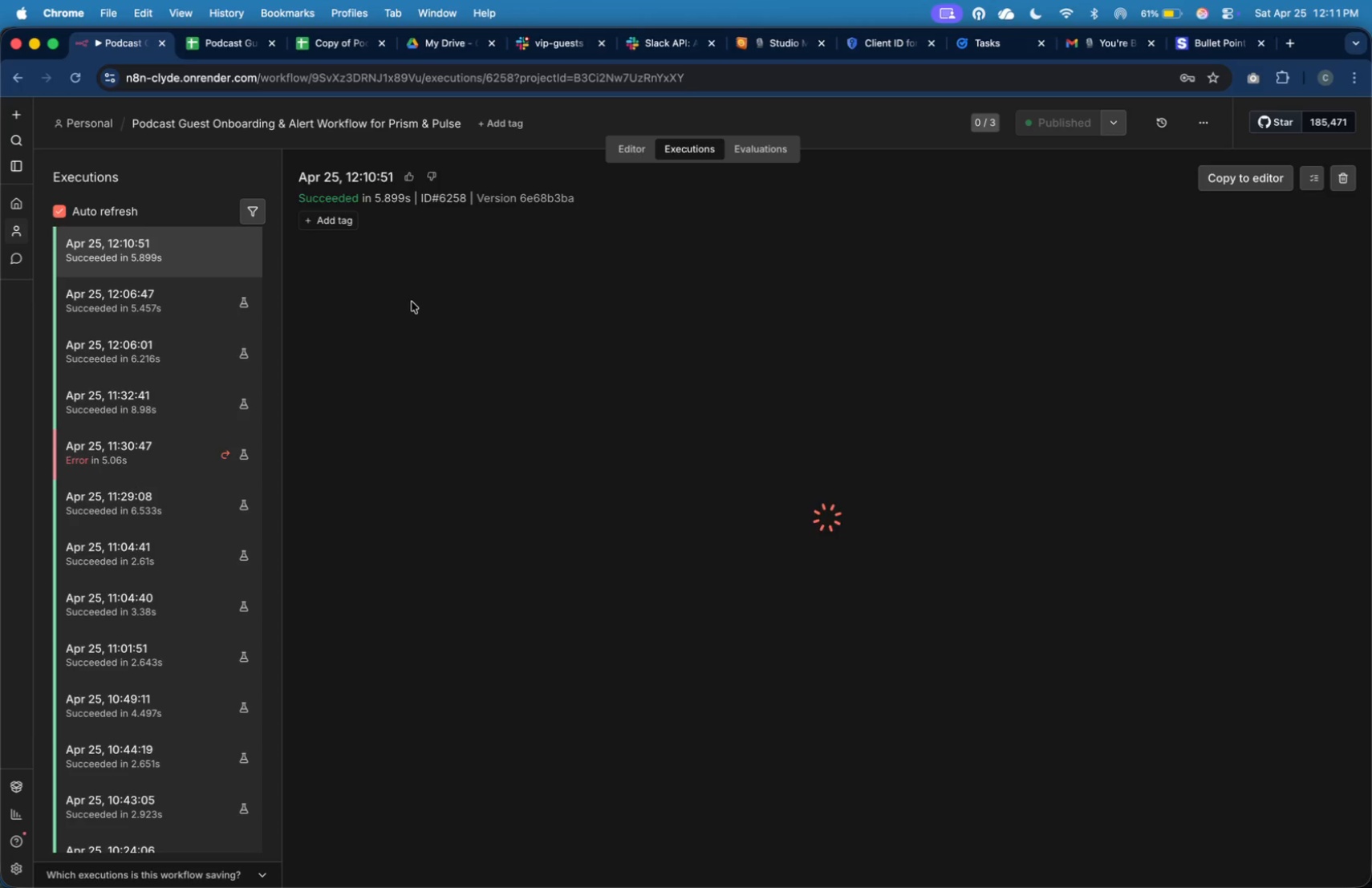 
left_click([960, 45])
 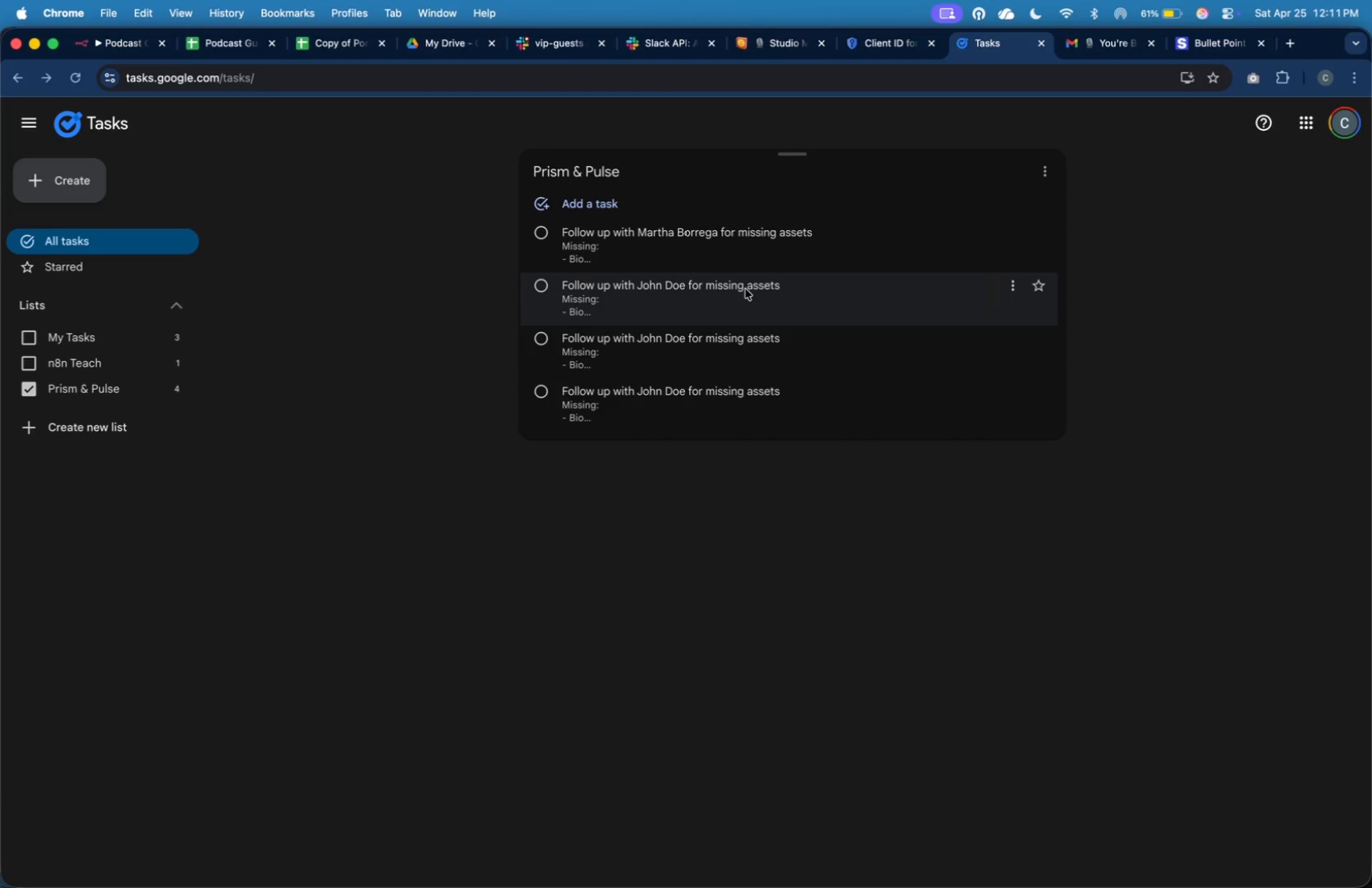 
left_click([546, 288])
 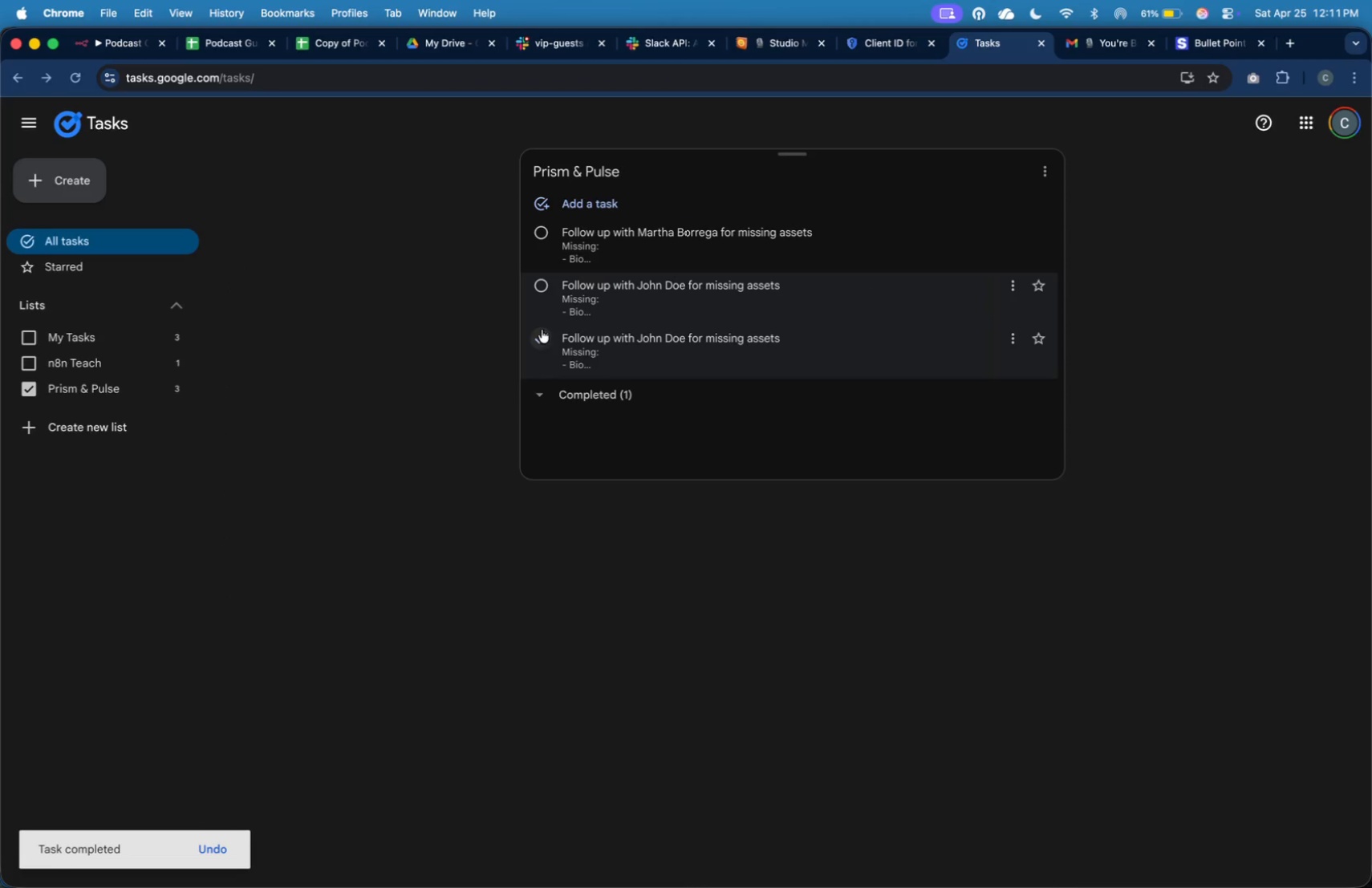 
left_click([542, 300])
 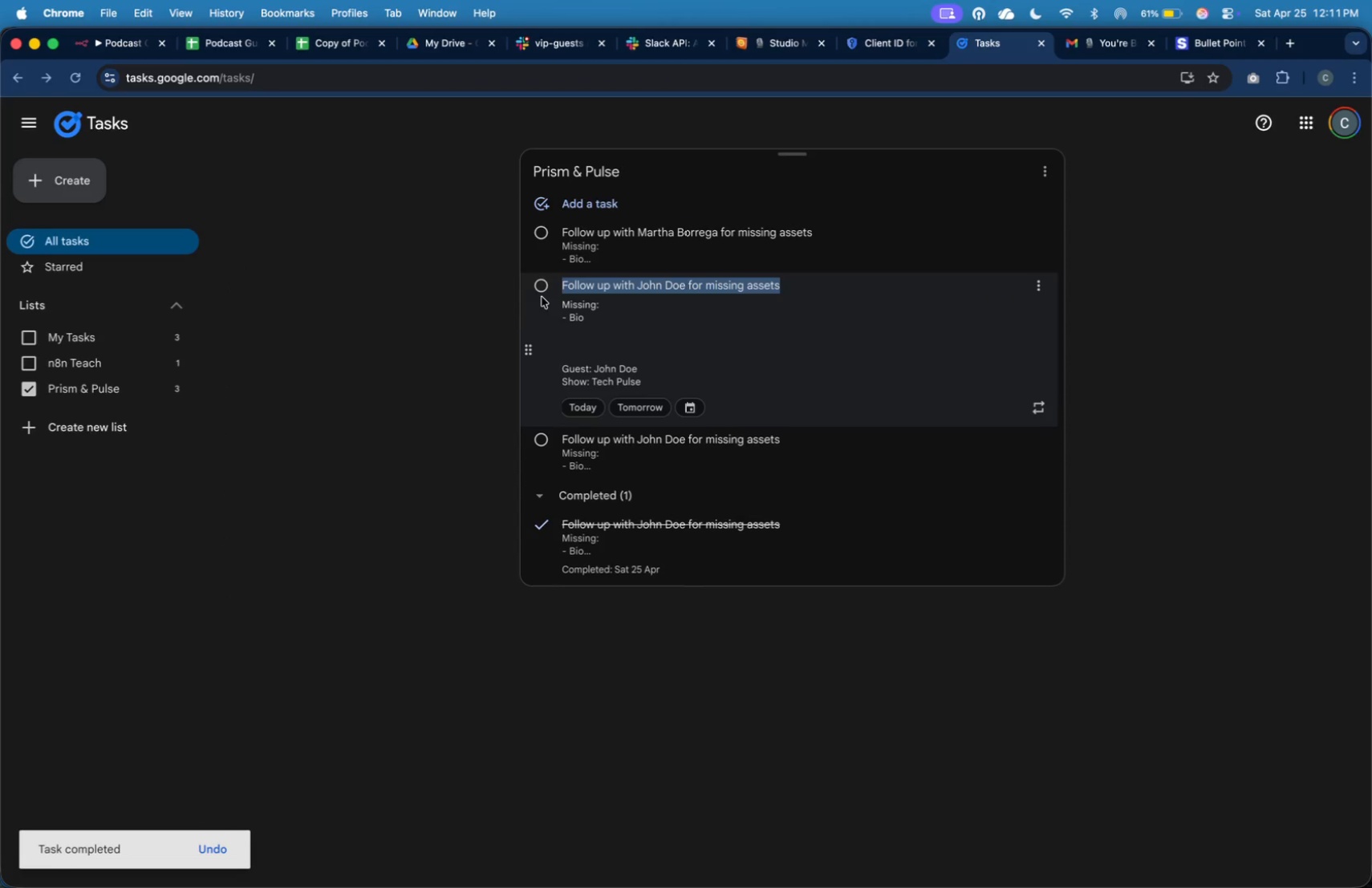 
left_click([542, 293])
 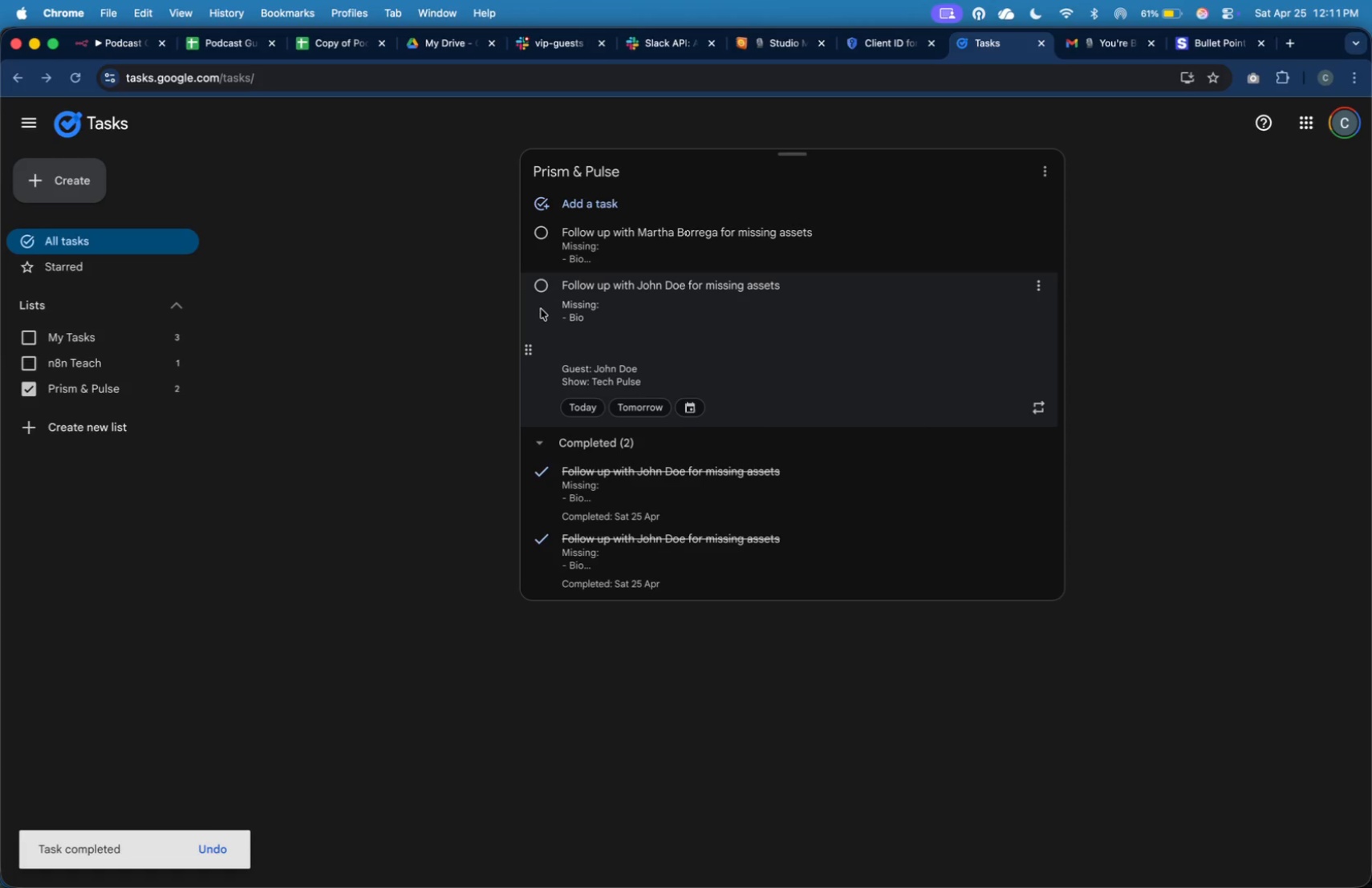 
left_click([542, 290])
 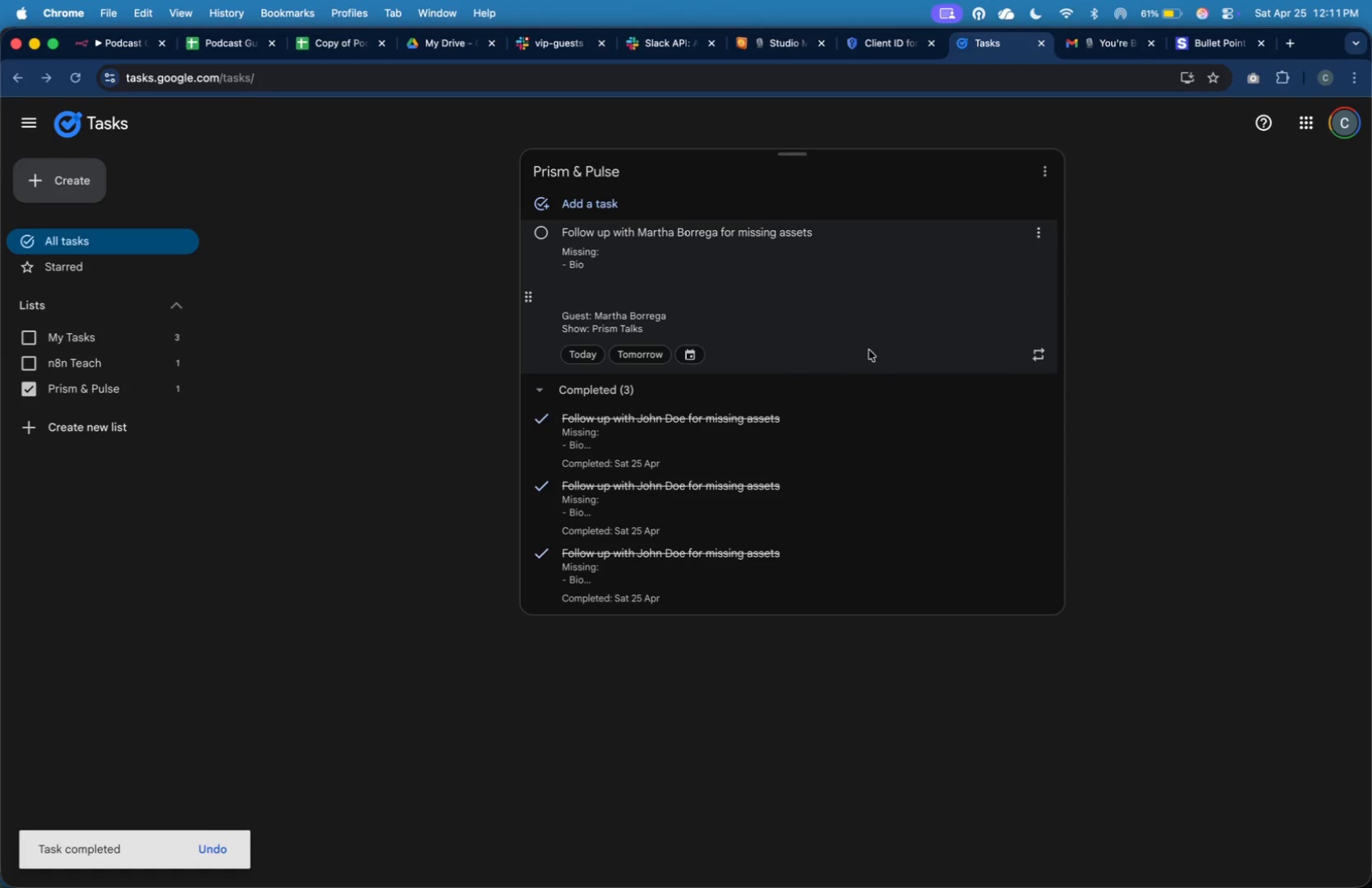 
left_click([1157, 394])
 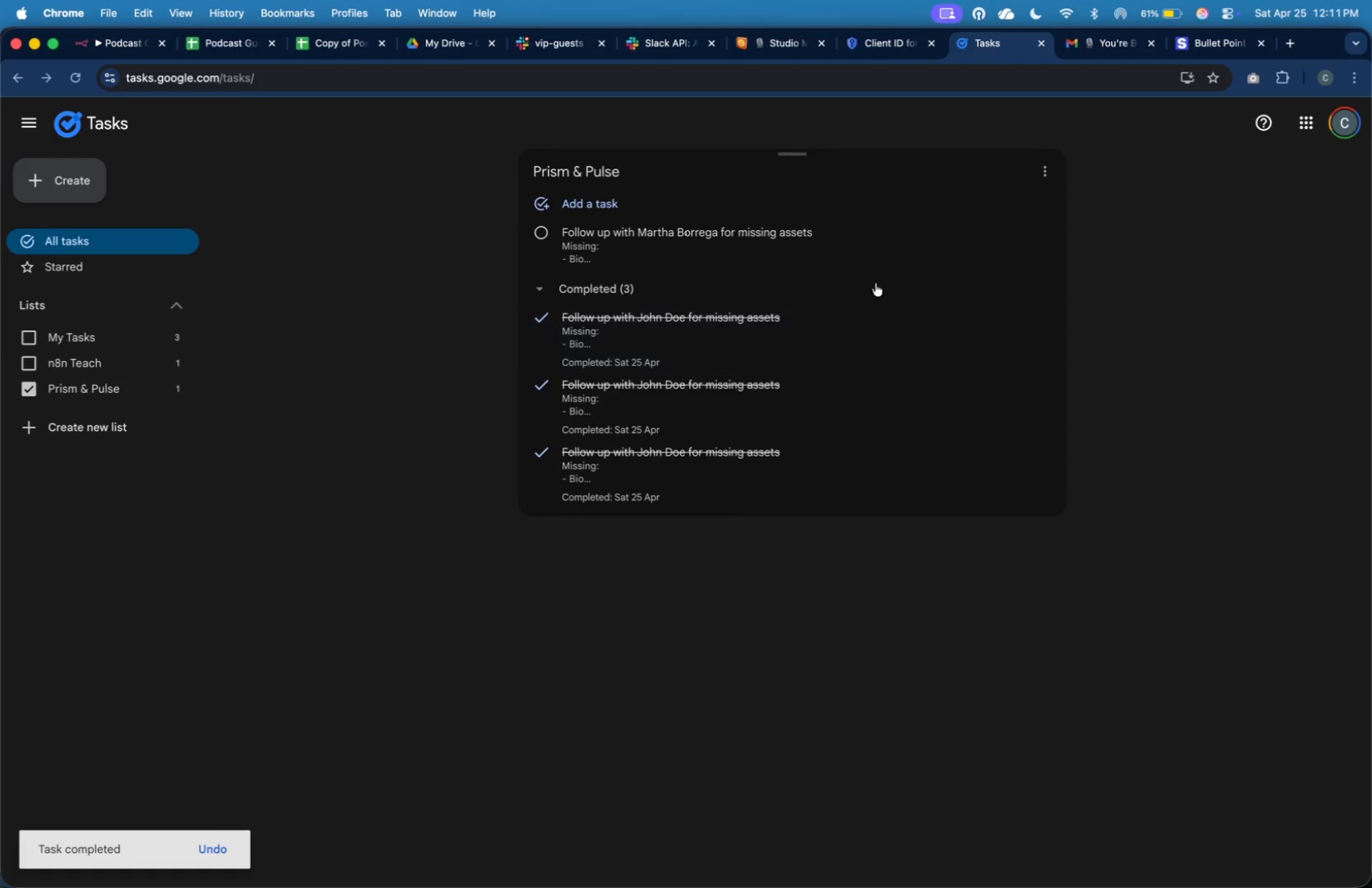 
left_click([1041, 318])
 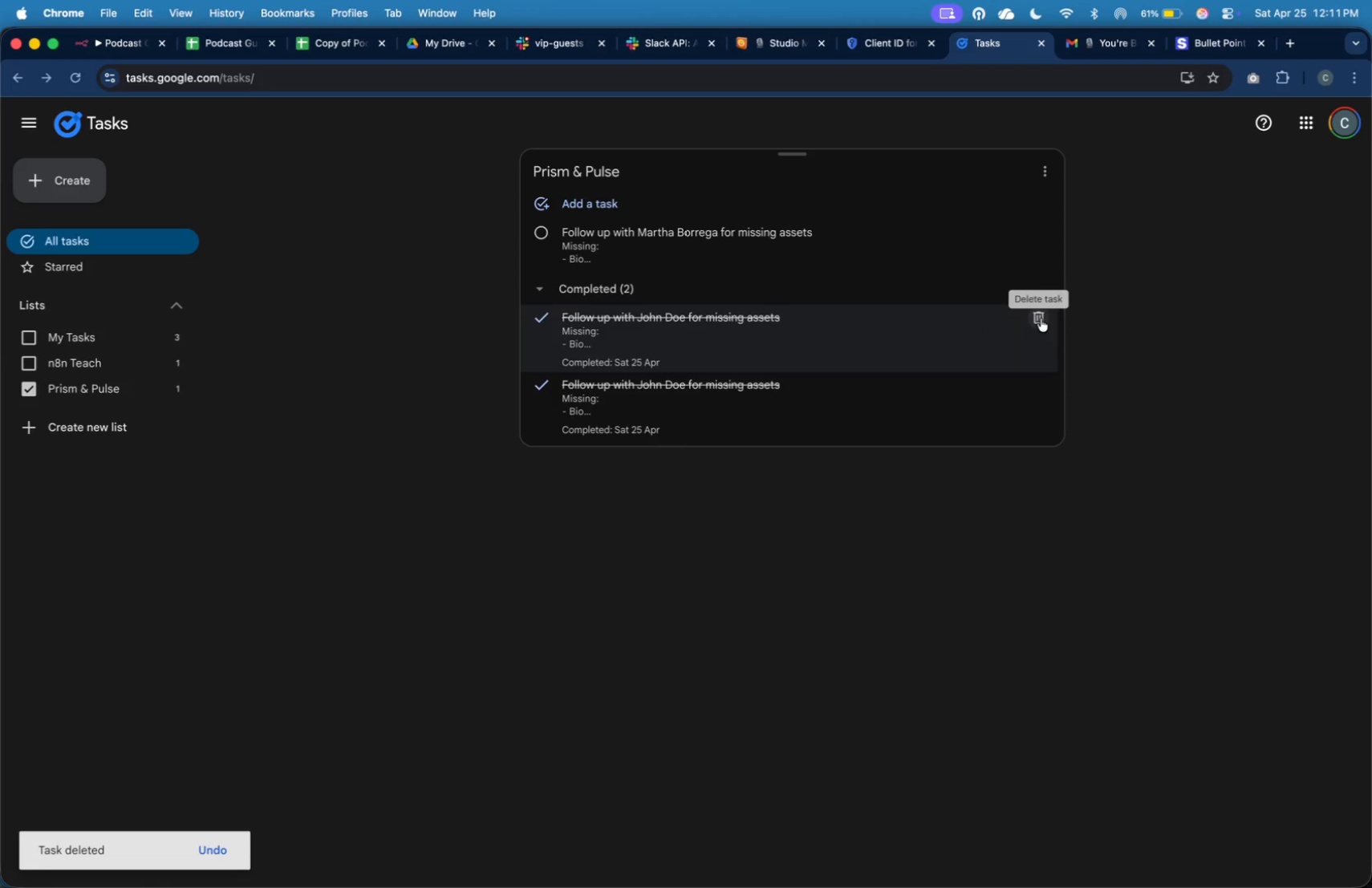 
left_click([1041, 318])
 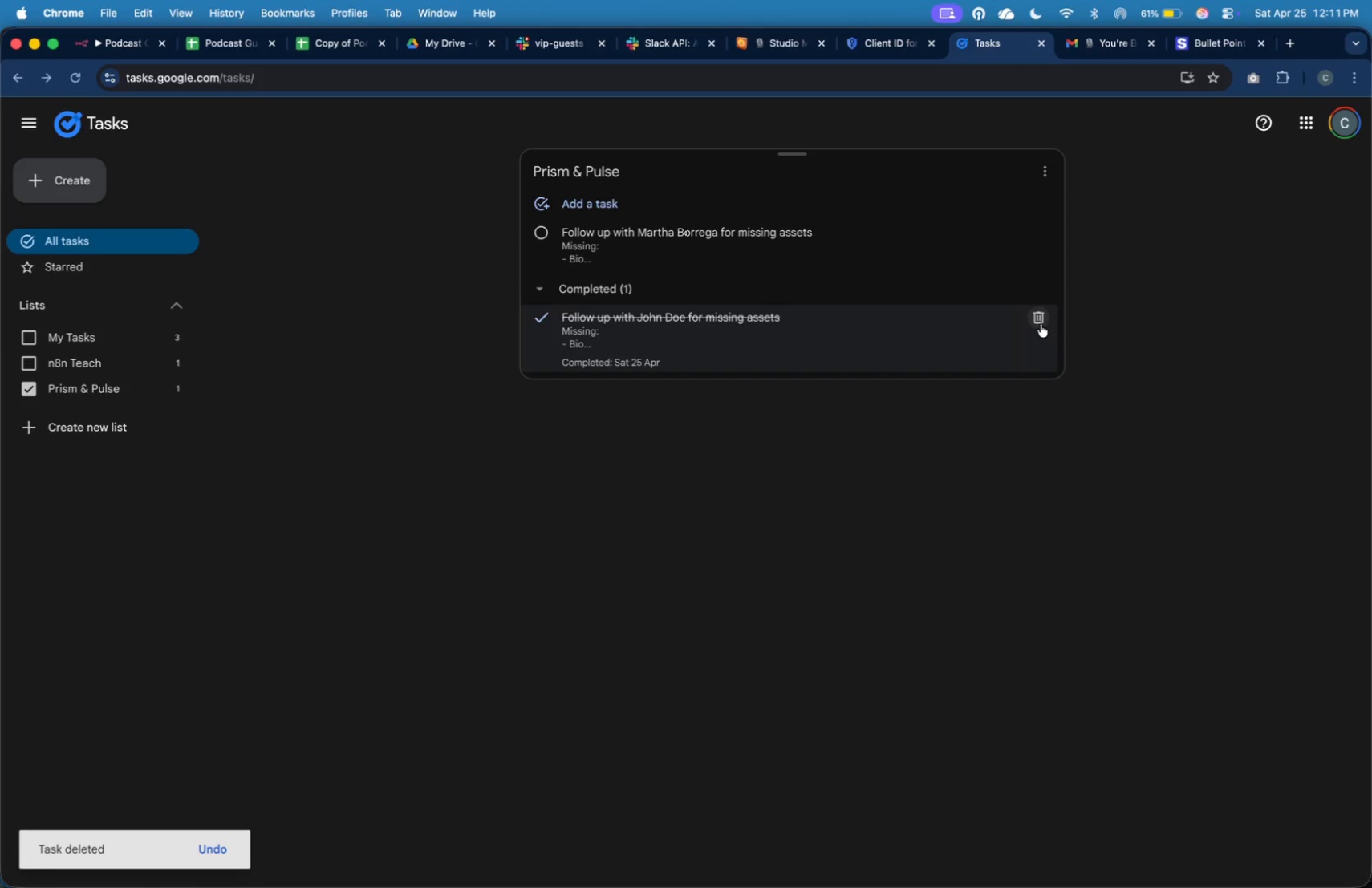 
left_click([1041, 324])
 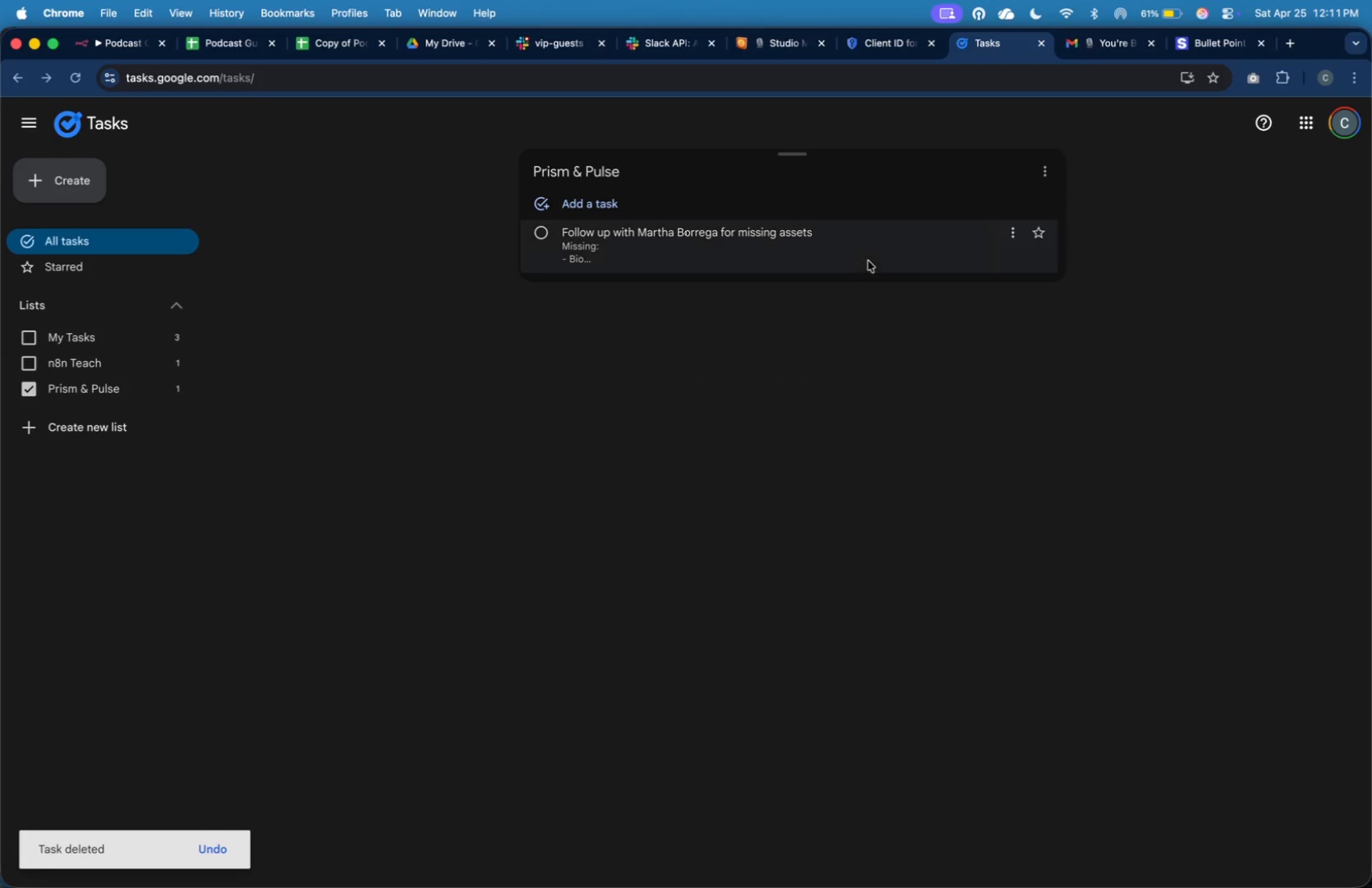 
left_click([868, 261])
 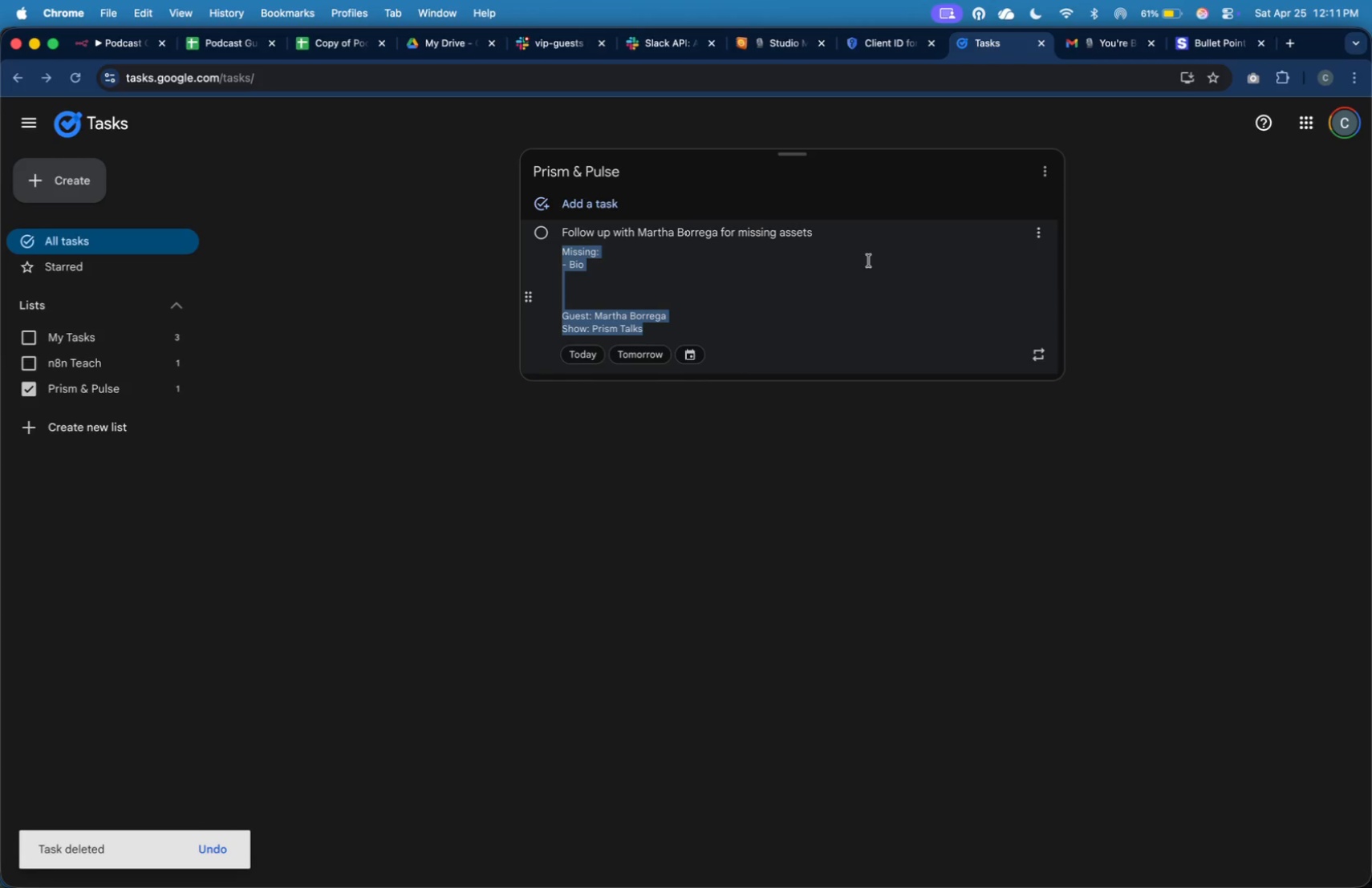 
left_click([870, 262])
 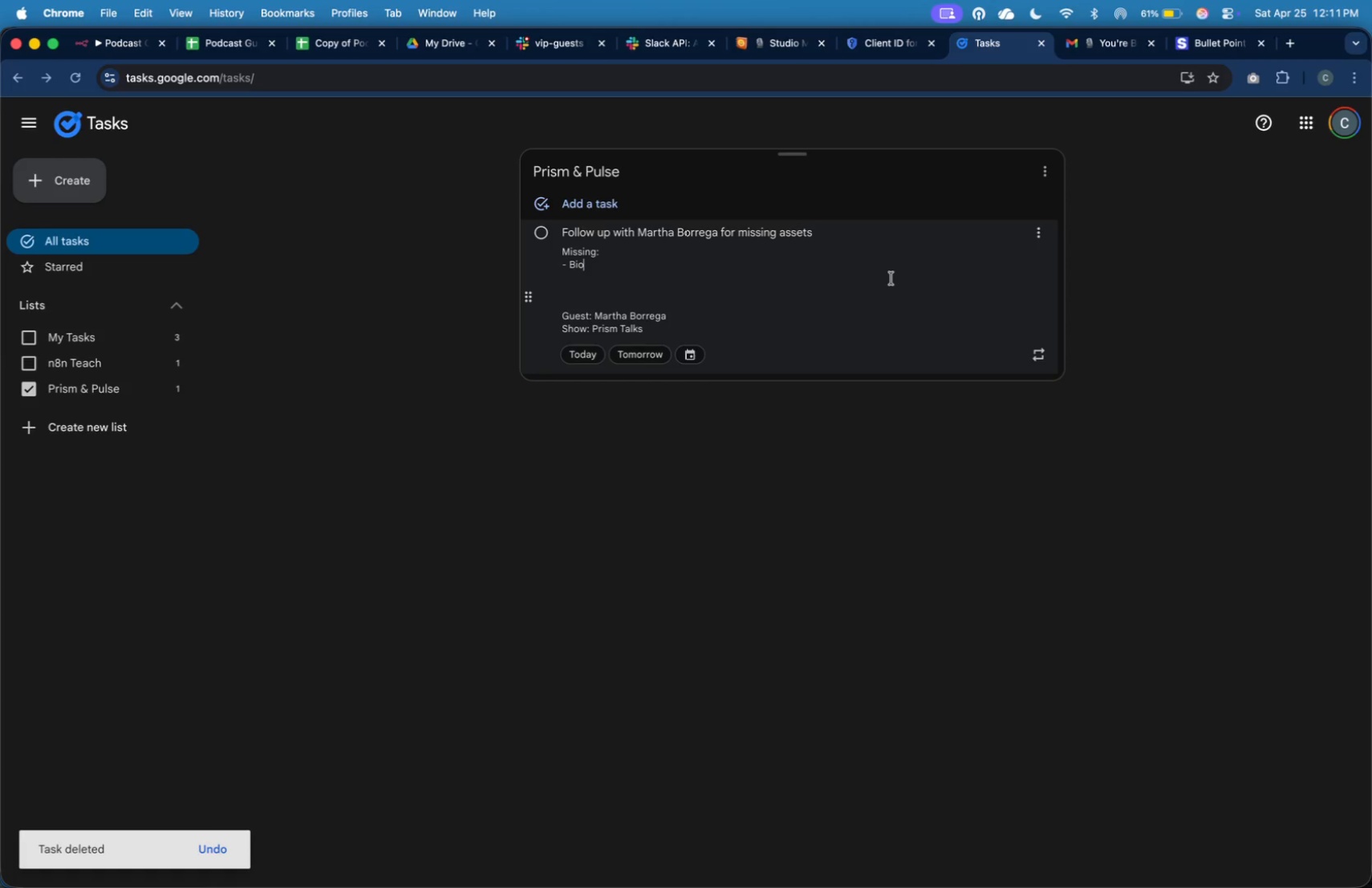 
wait(10.37)
 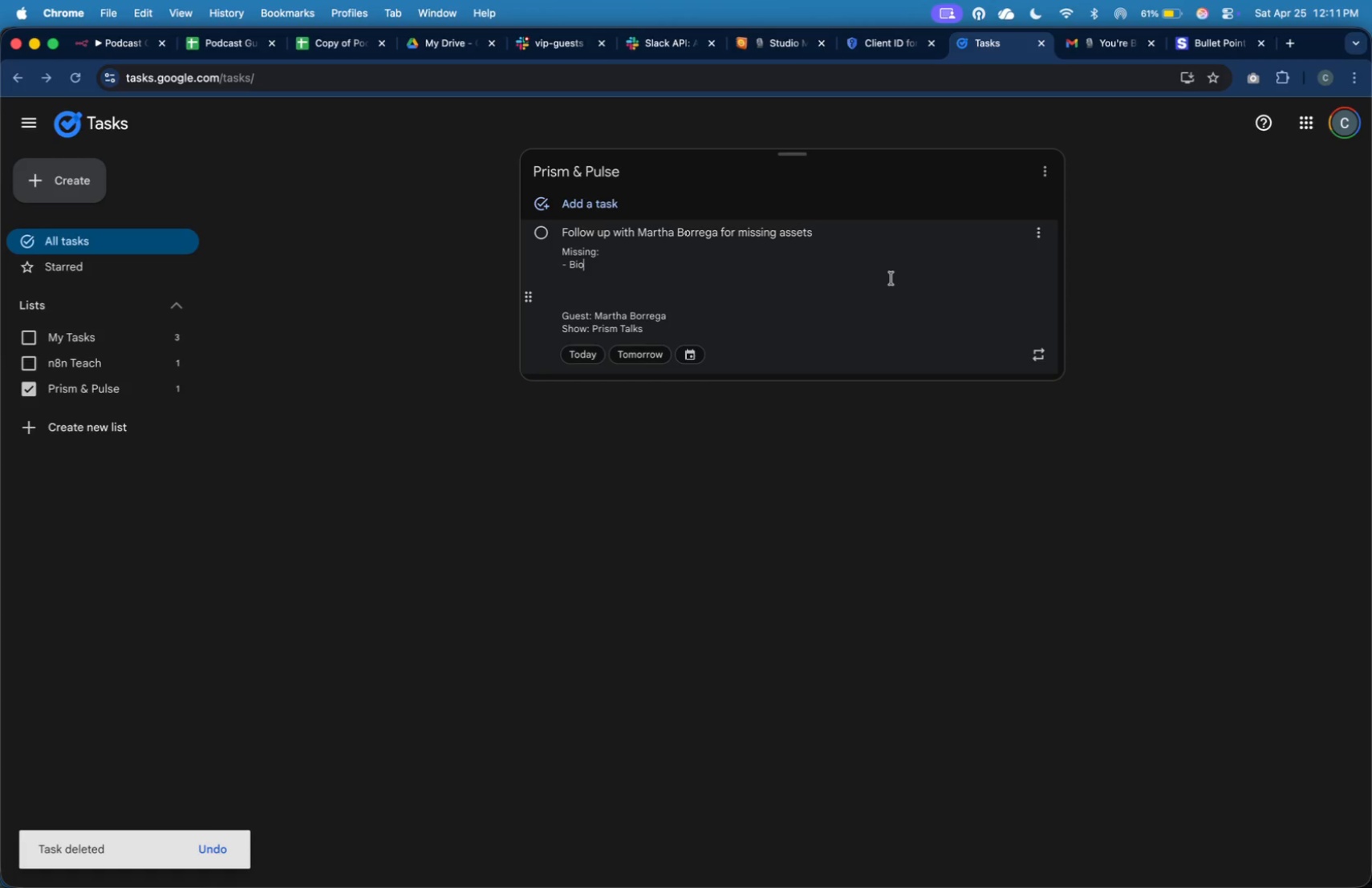 
left_click([136, 55])
 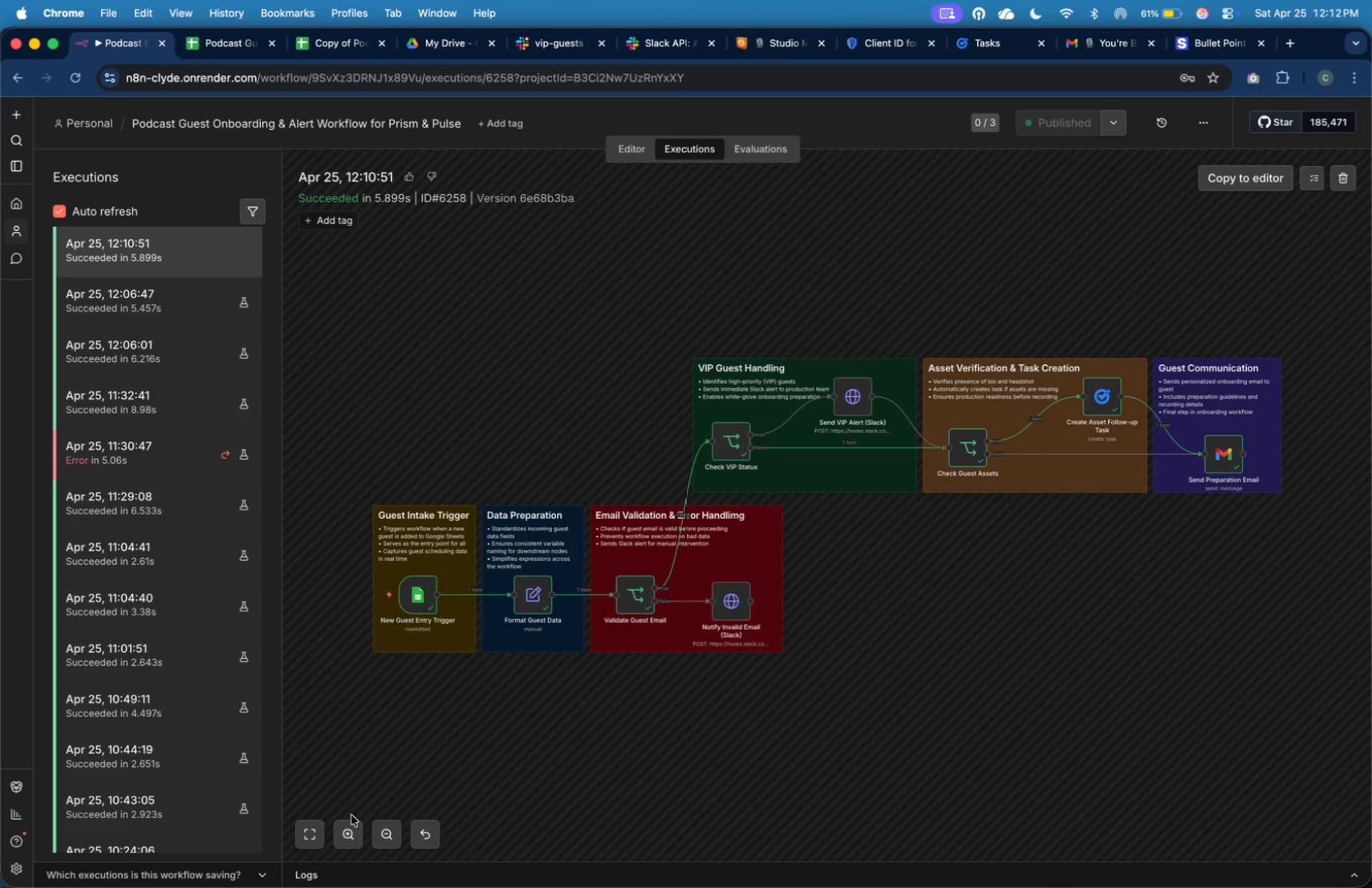 
wait(6.44)
 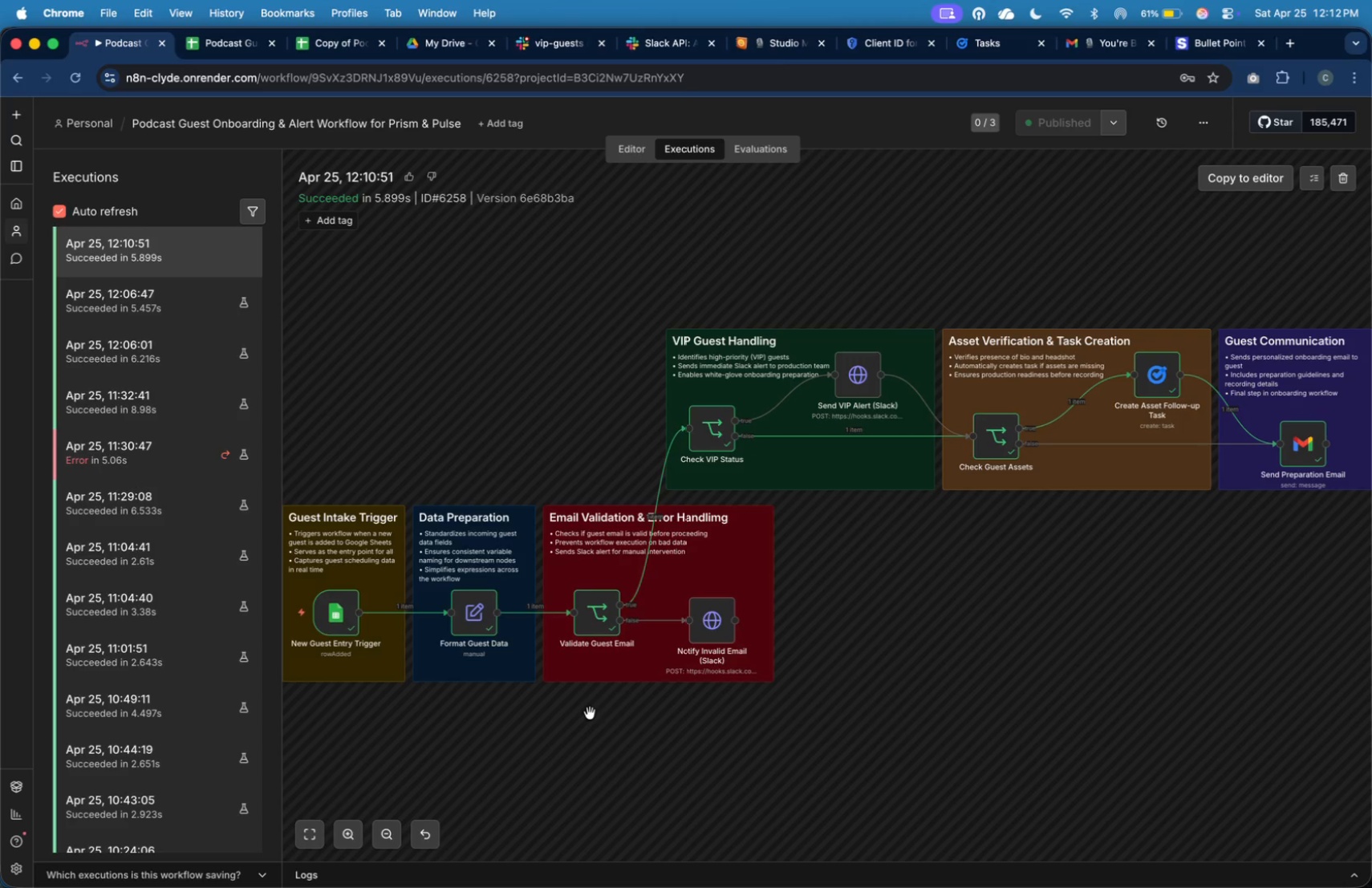 
key(Meta+Shift+4)
 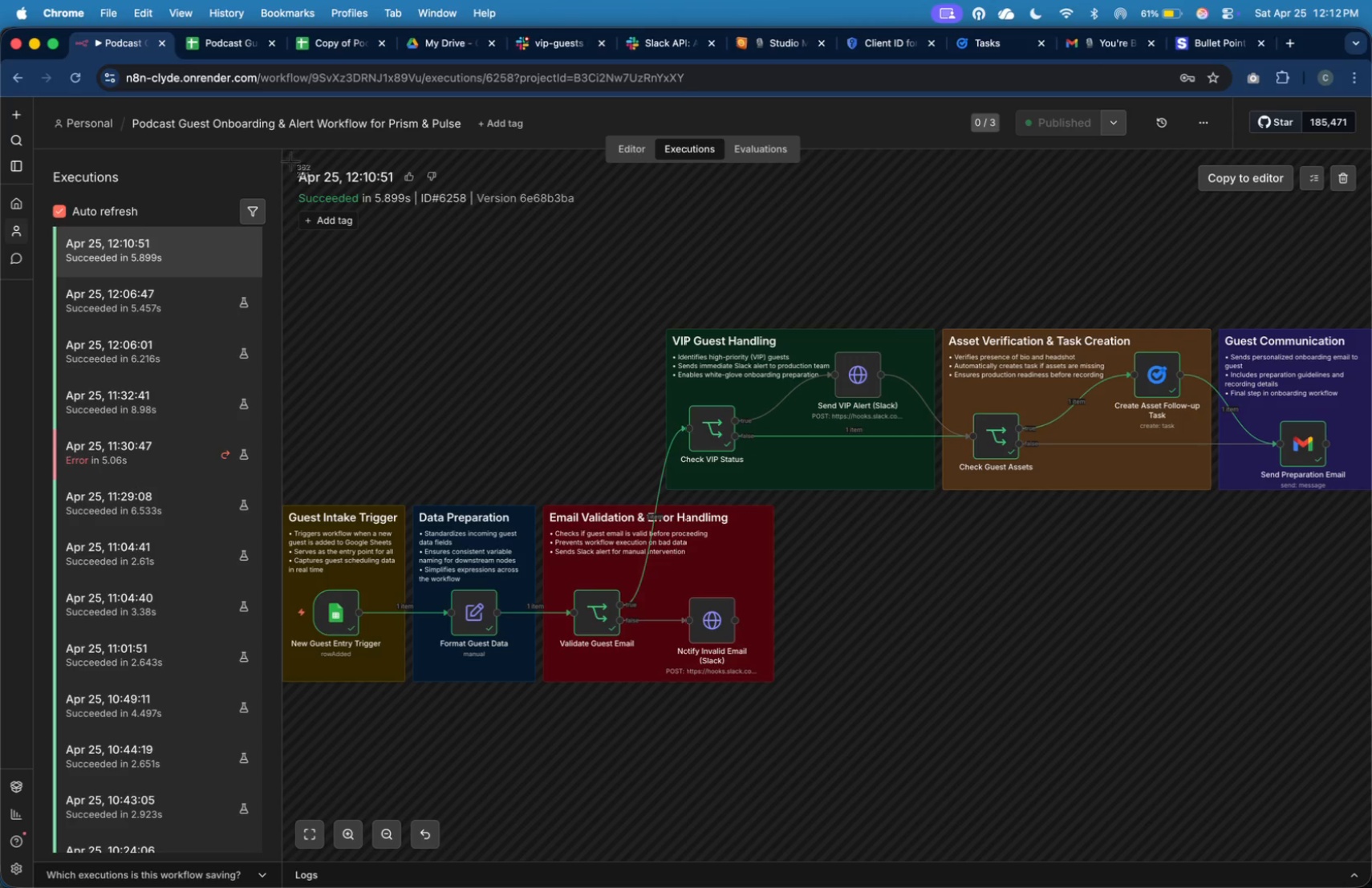 
left_click_drag(start_coordinate=[286, 155], to_coordinate=[1371, 693])
 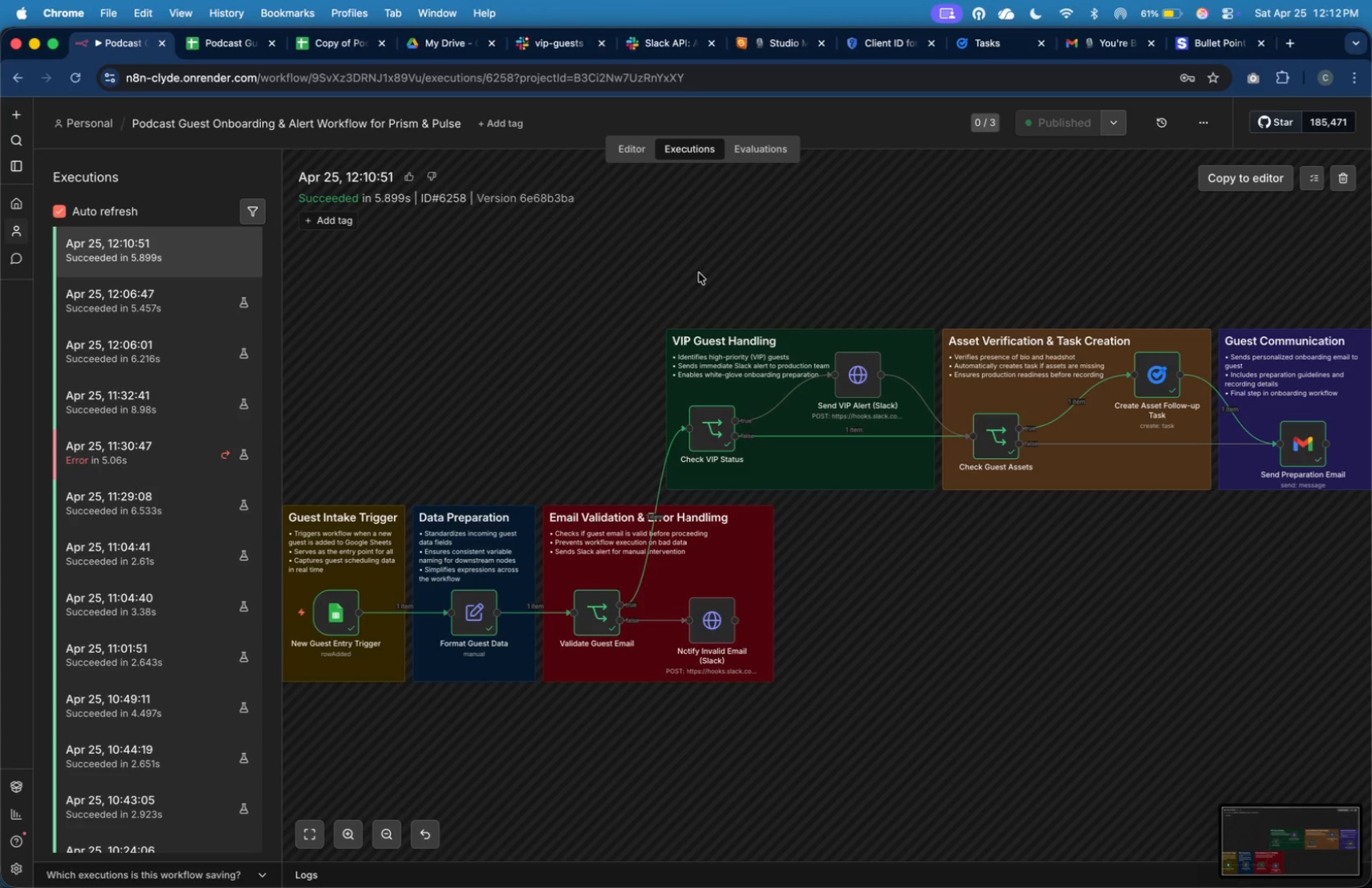 
wait(6.3)
 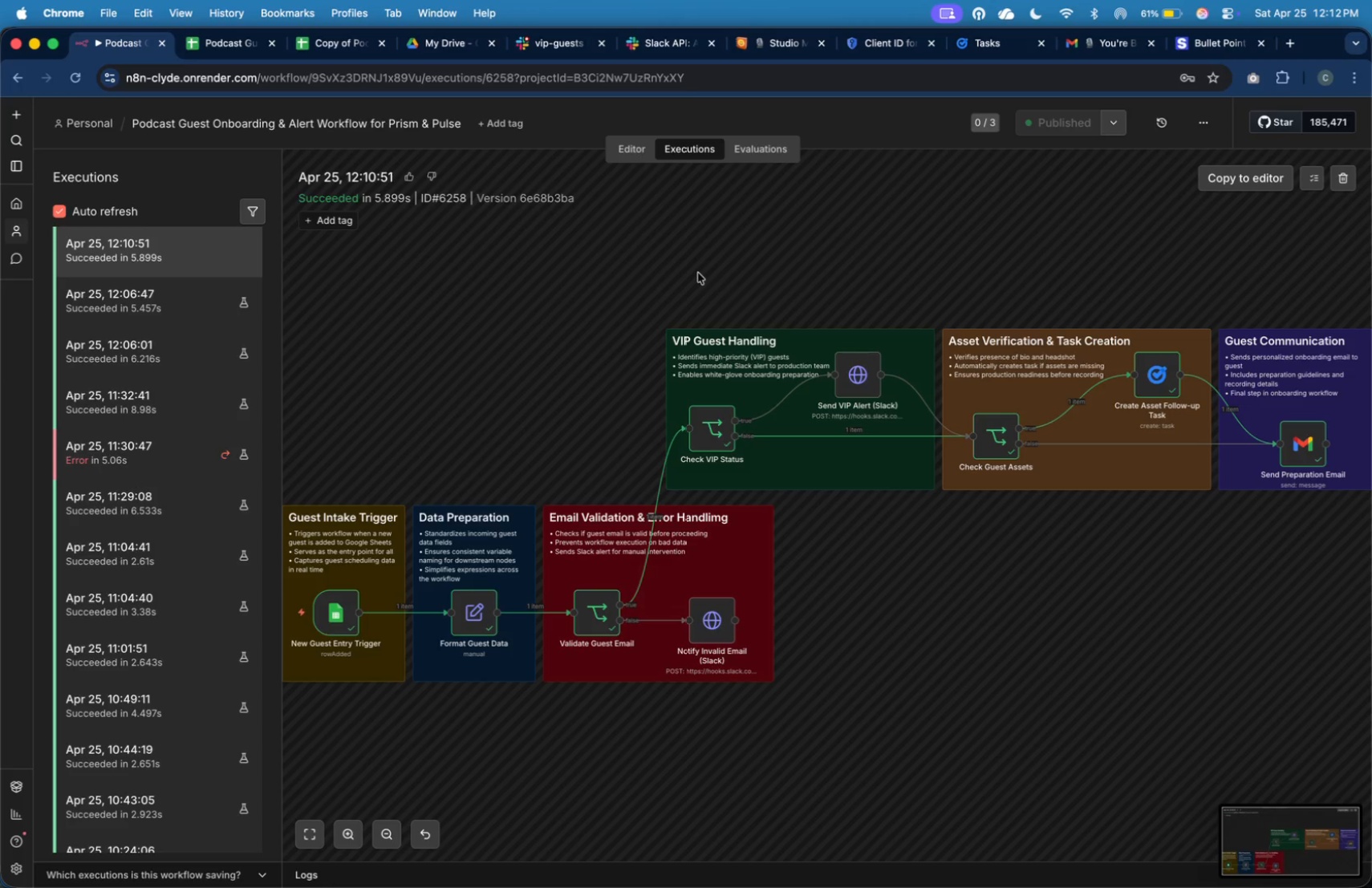 
left_click([992, 41])
 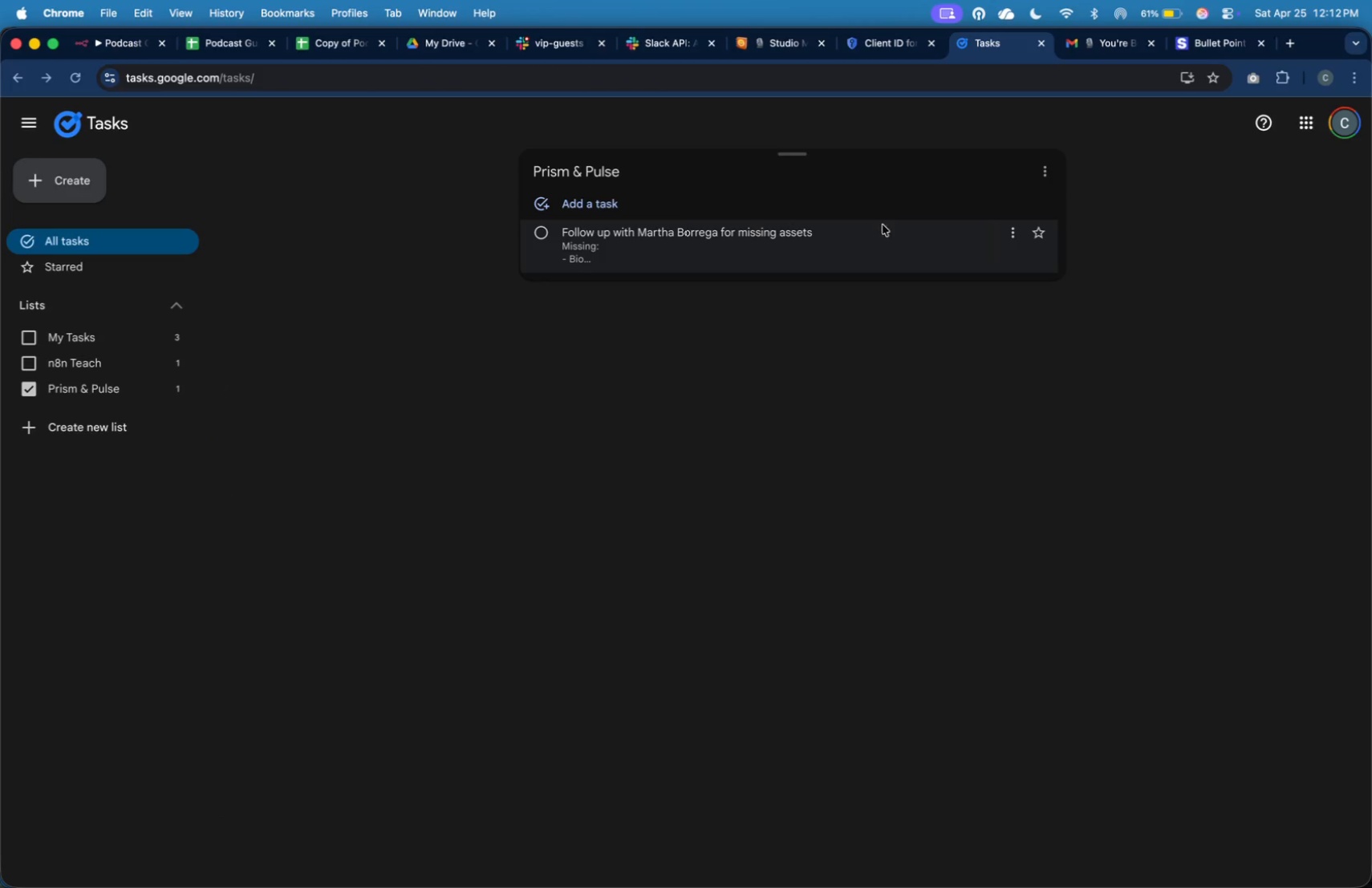 
left_click([907, 239])
 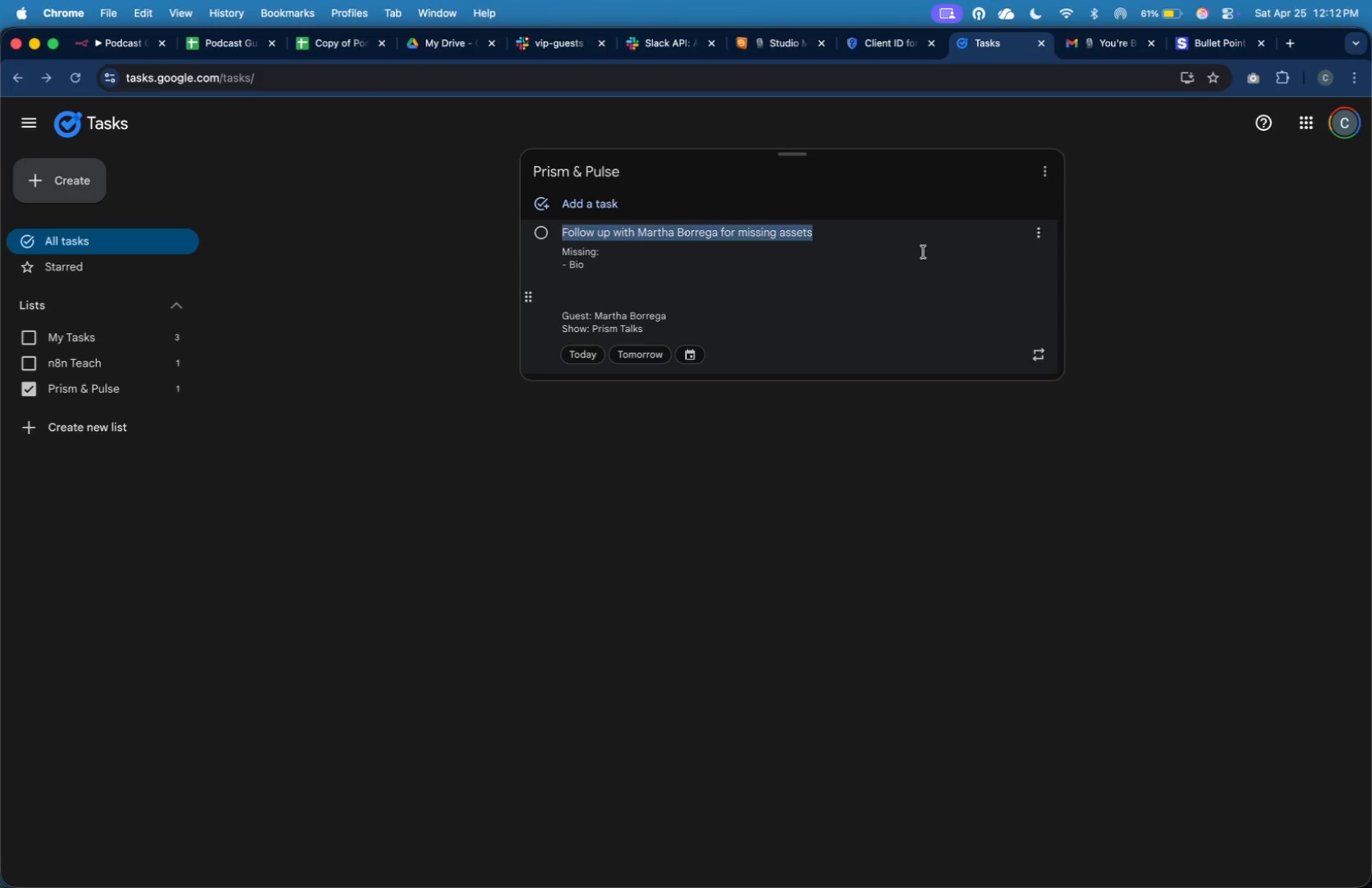 
left_click([939, 263])
 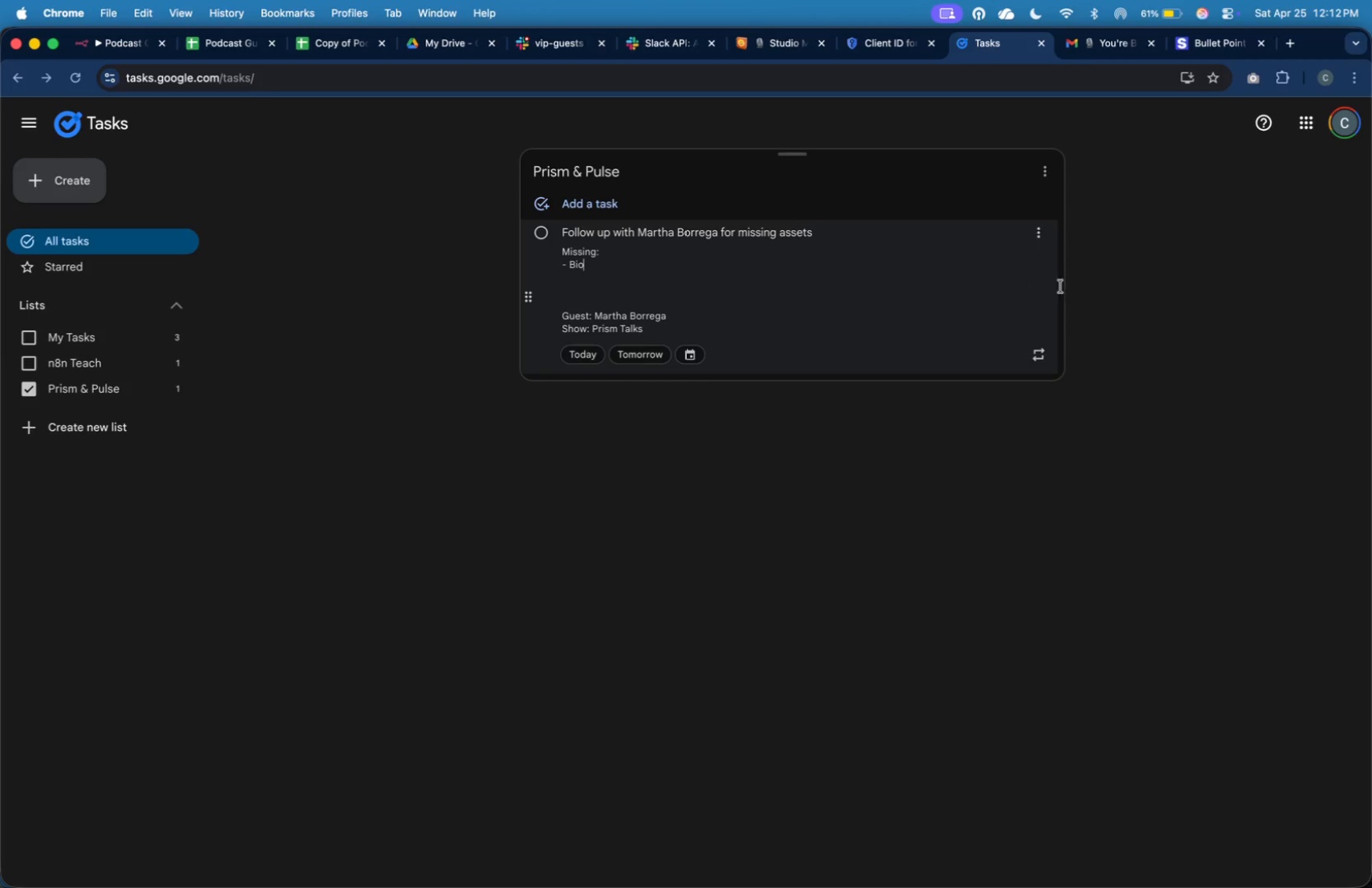 
left_click([1124, 288])
 